 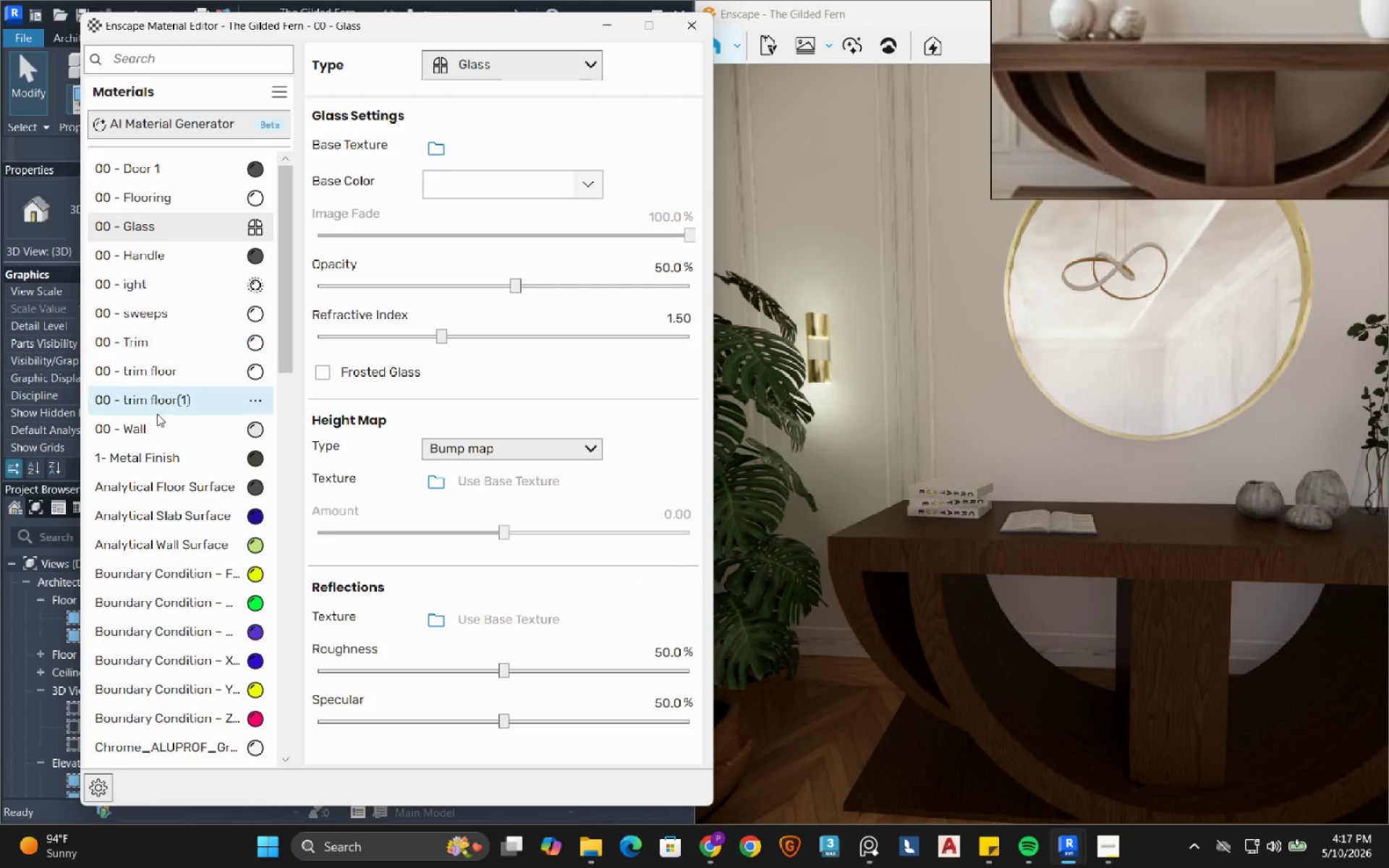 
scroll: coordinate [166, 278], scroll_direction: up, amount: 4.0
 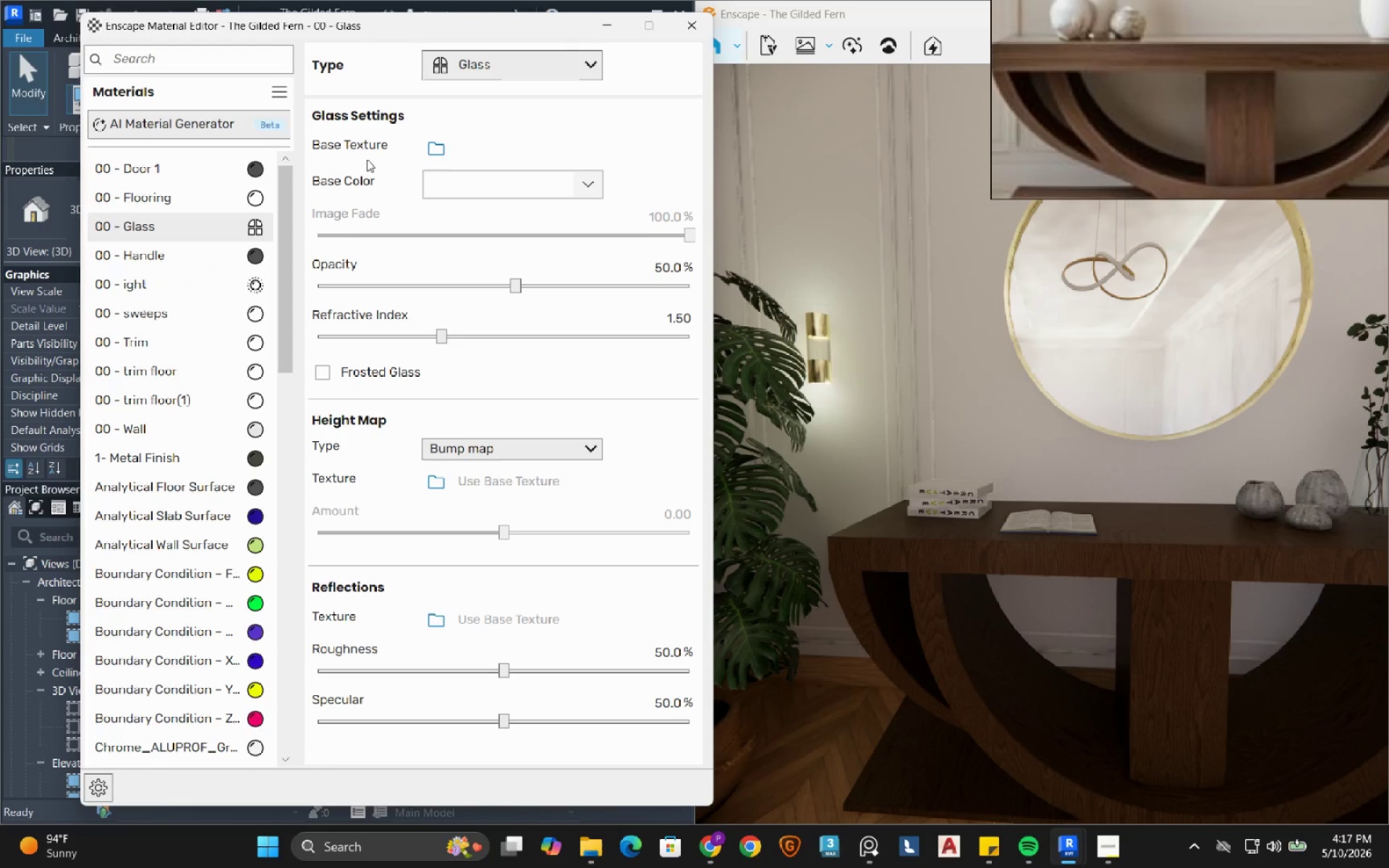 
left_click([609, 20])
 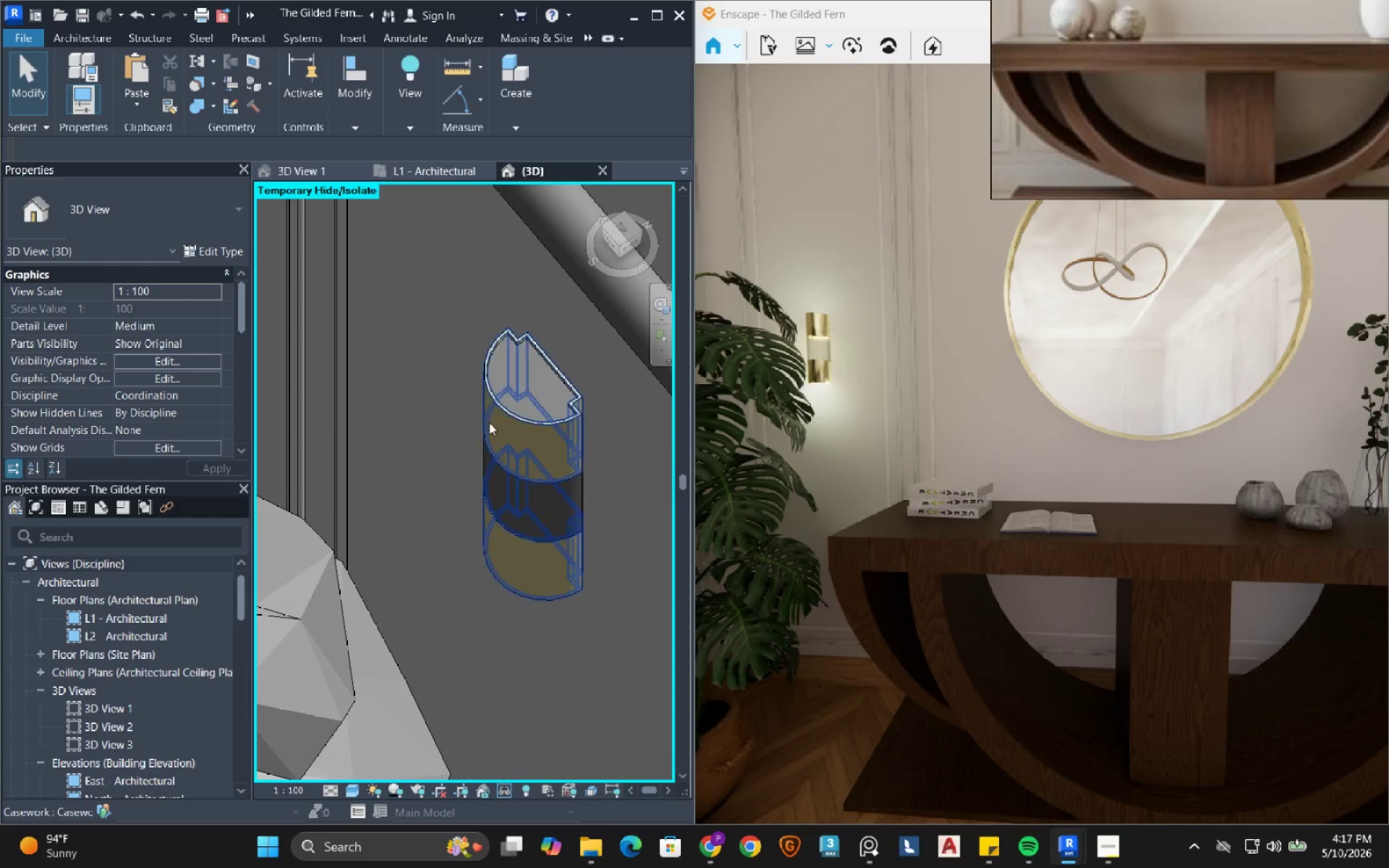 
left_click([501, 423])
 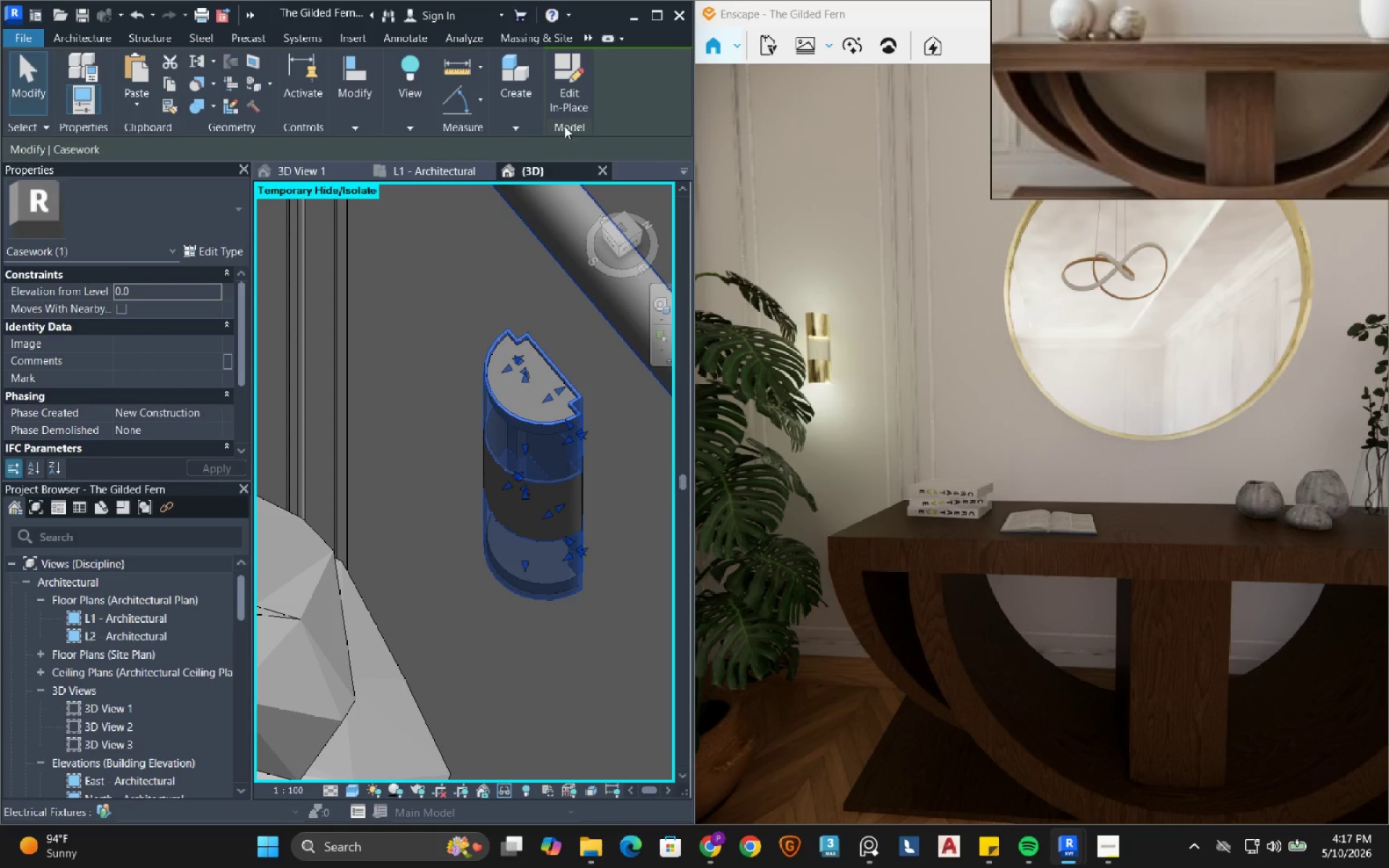 
left_click([565, 117])
 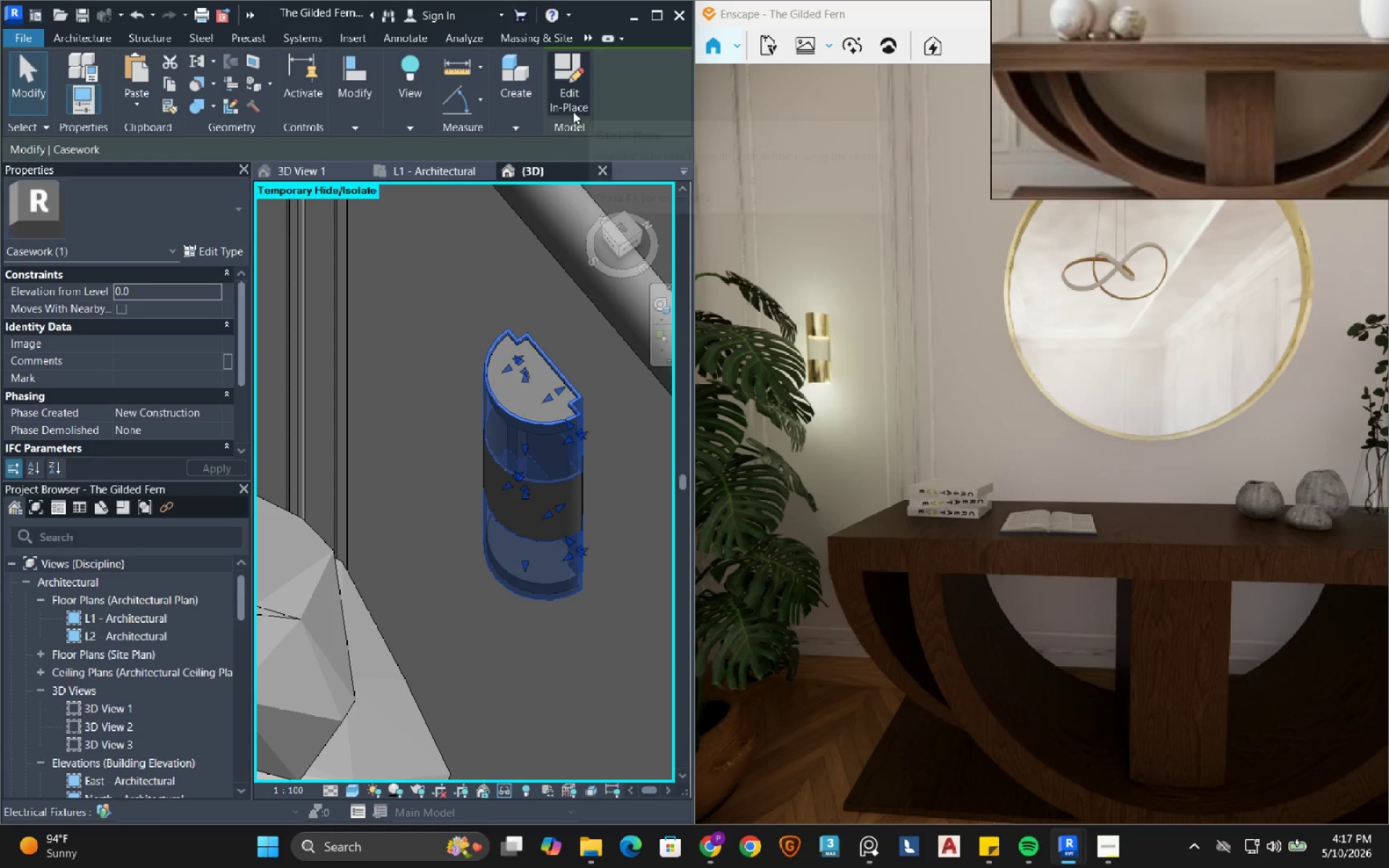 
left_click([570, 97])
 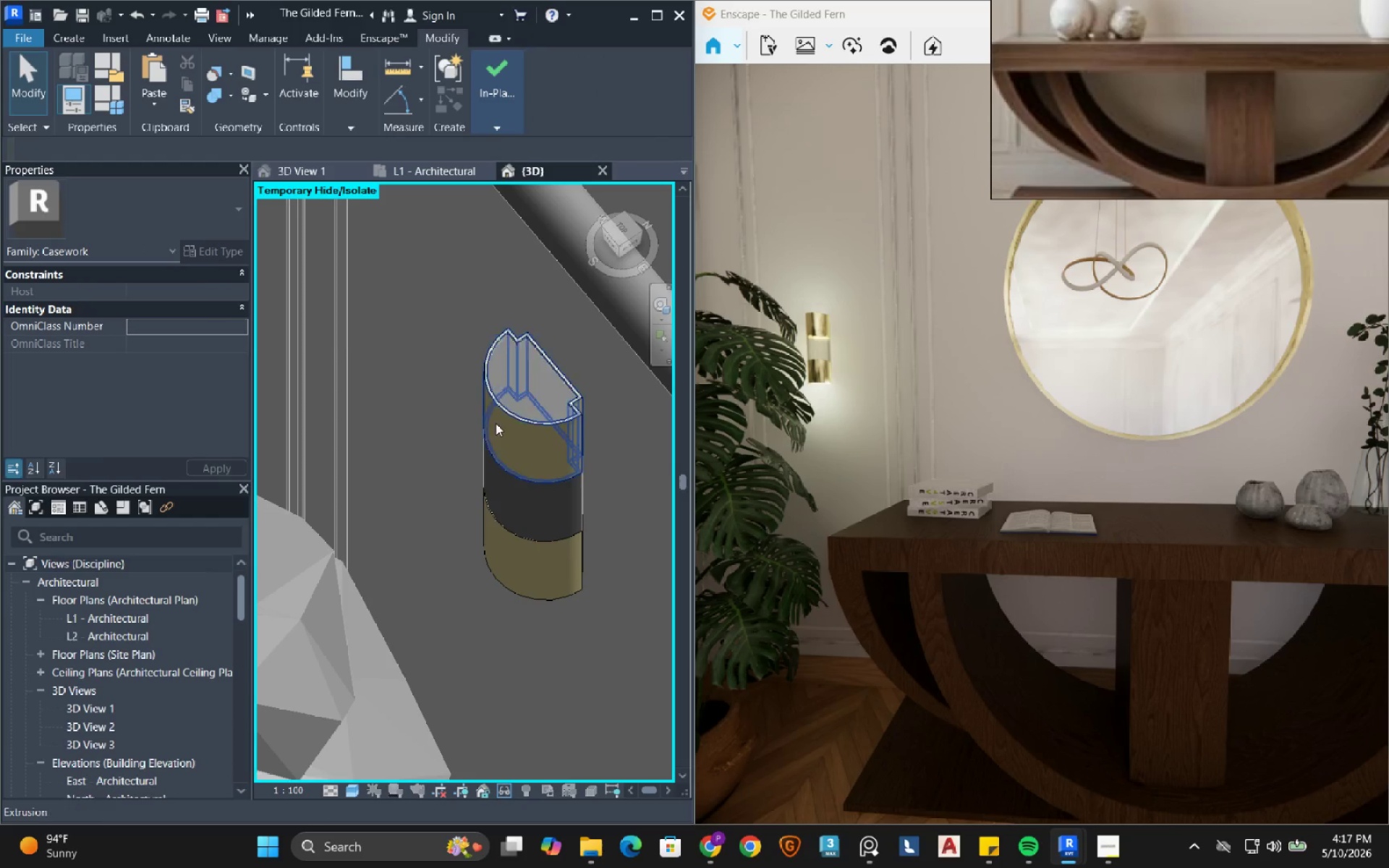 
left_click([504, 419])
 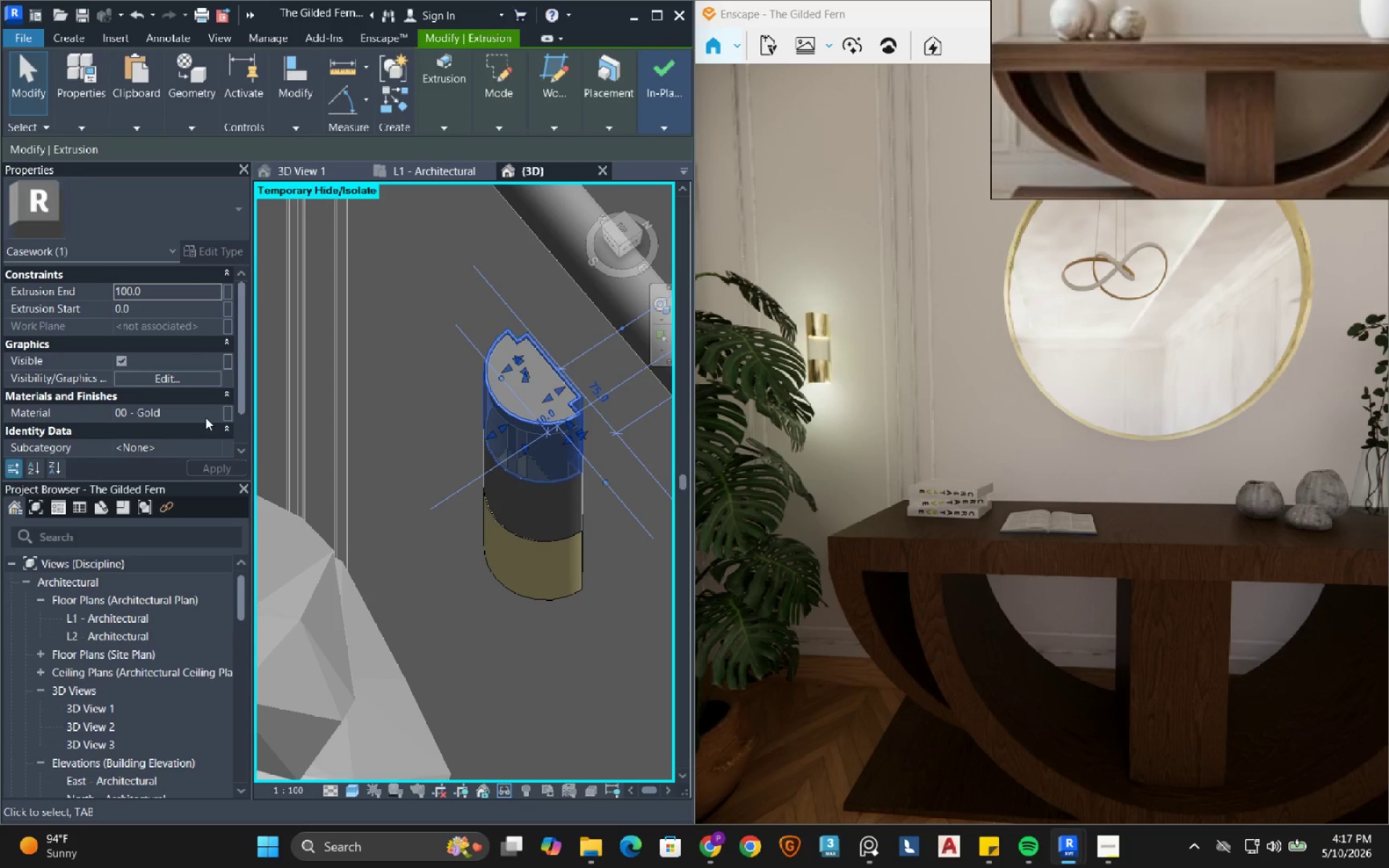 
left_click([205, 416])
 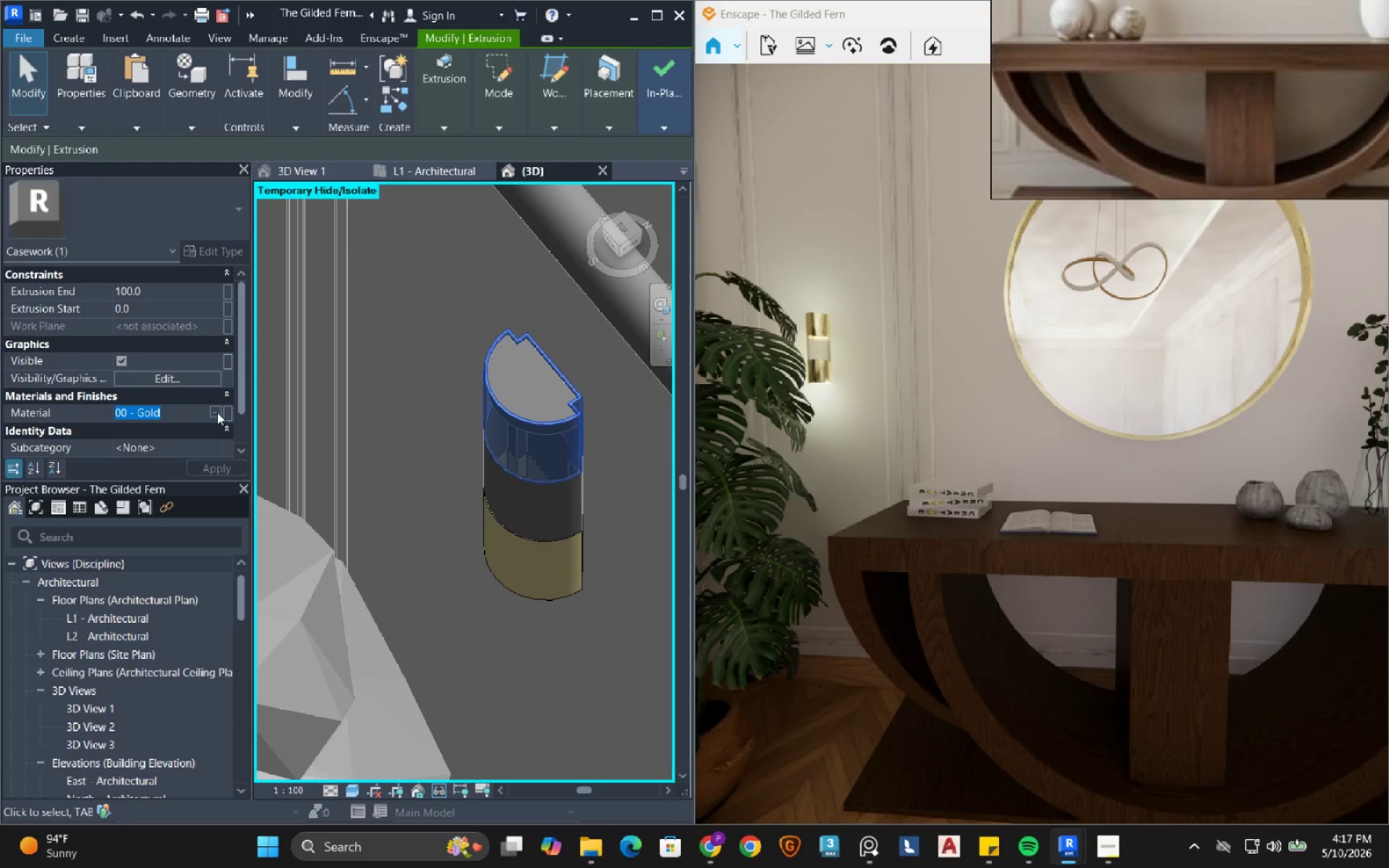 
left_click([217, 412])
 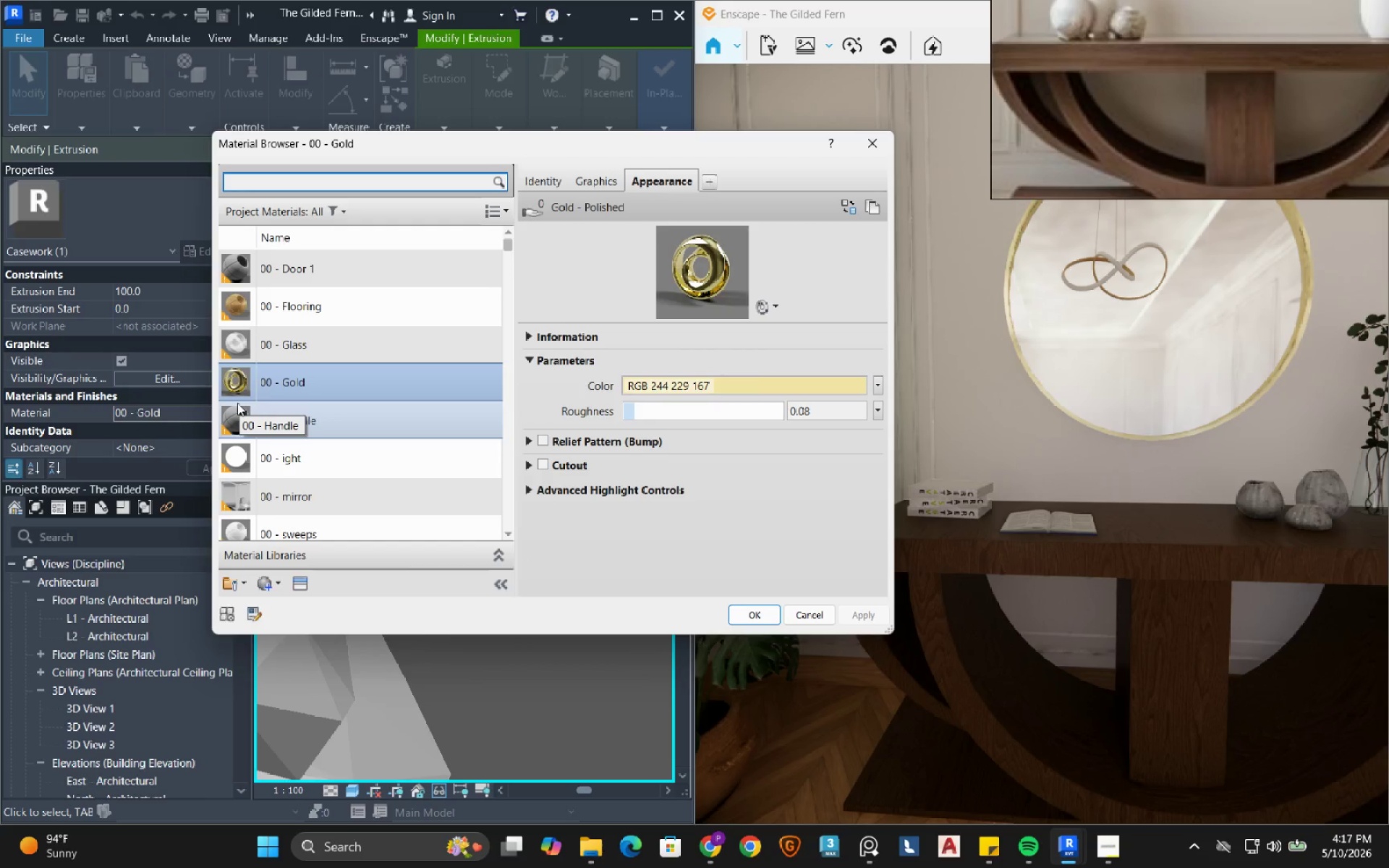 
wait(9.31)
 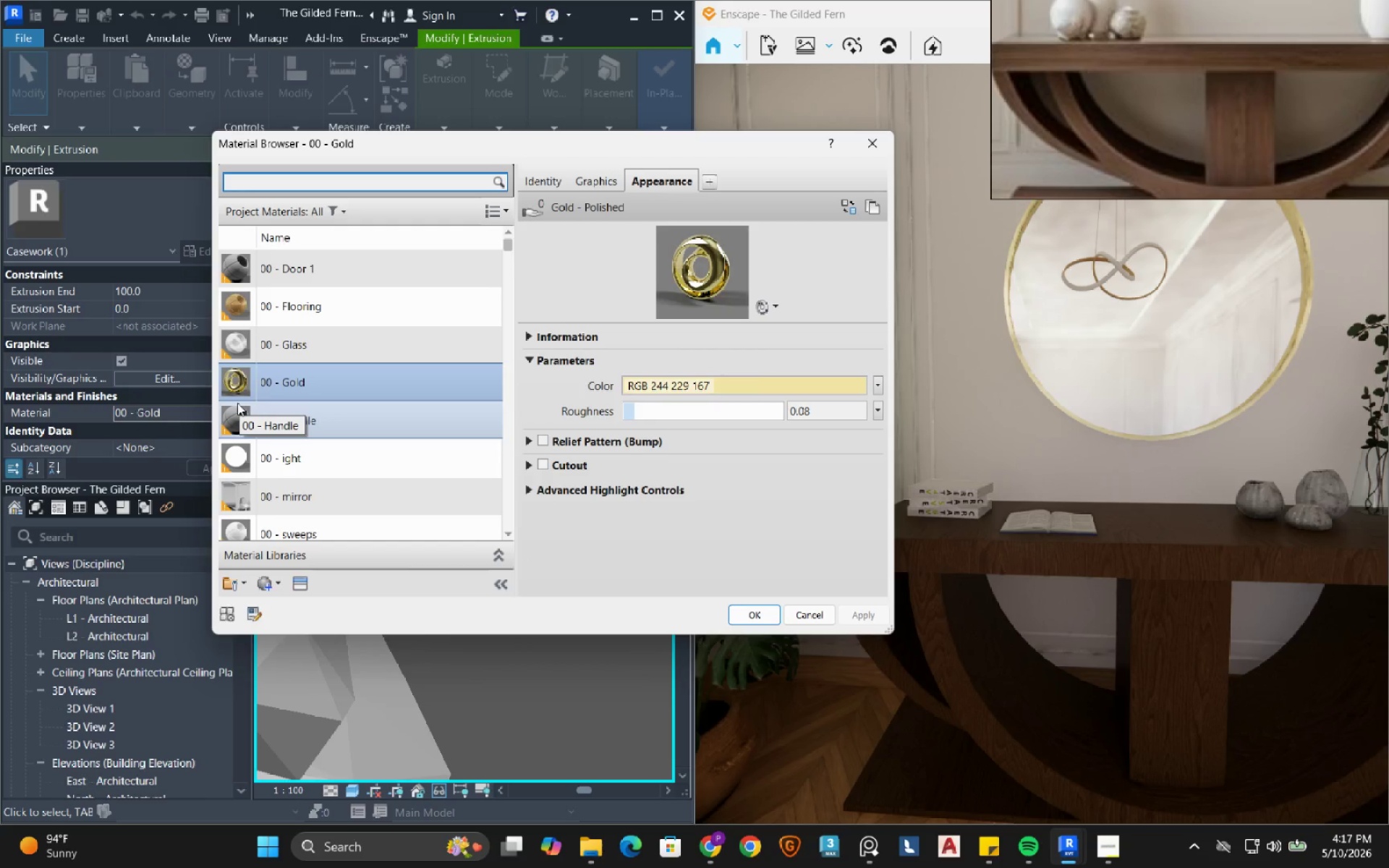 
left_click([266, 584])
 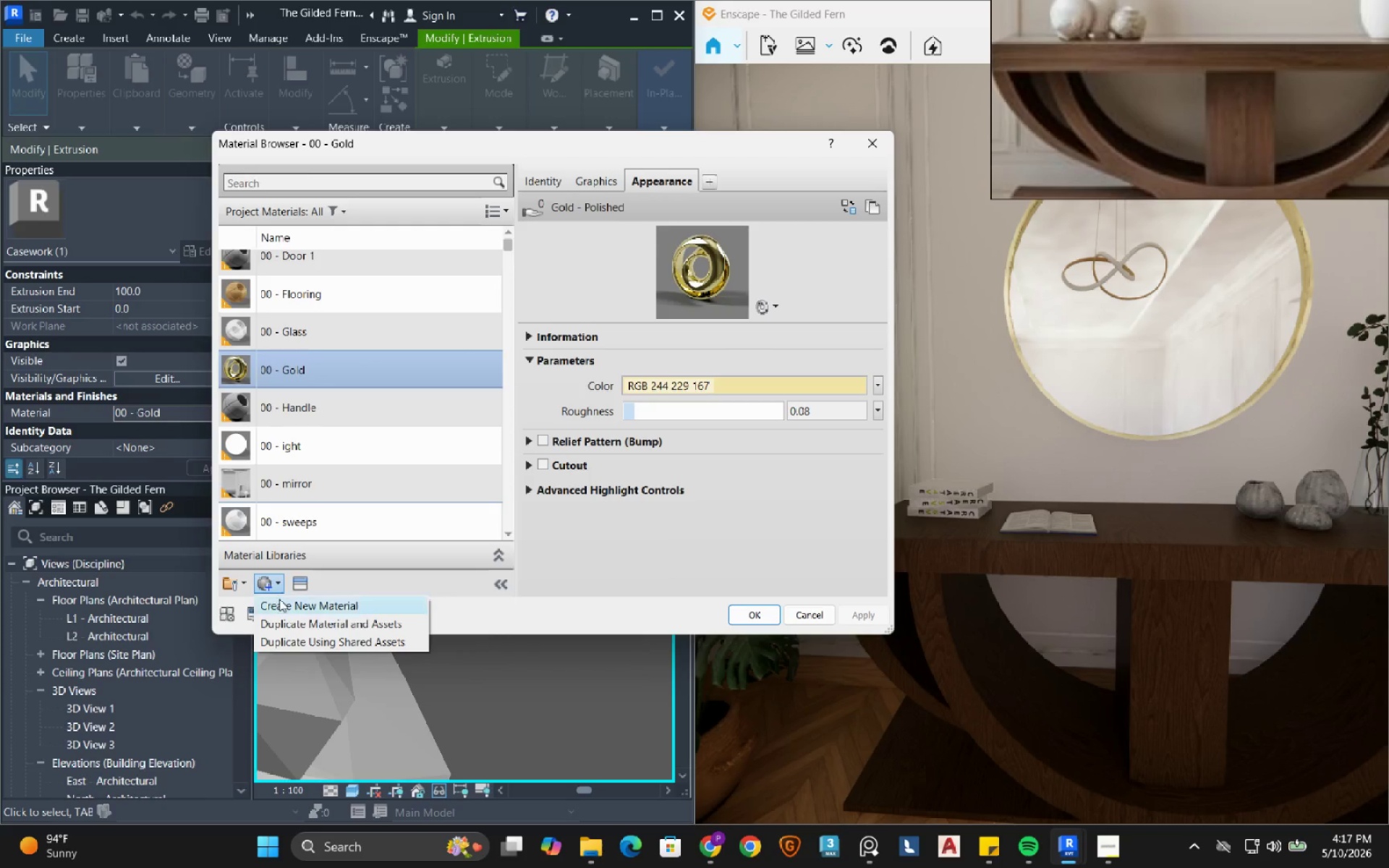 
left_click([279, 599])
 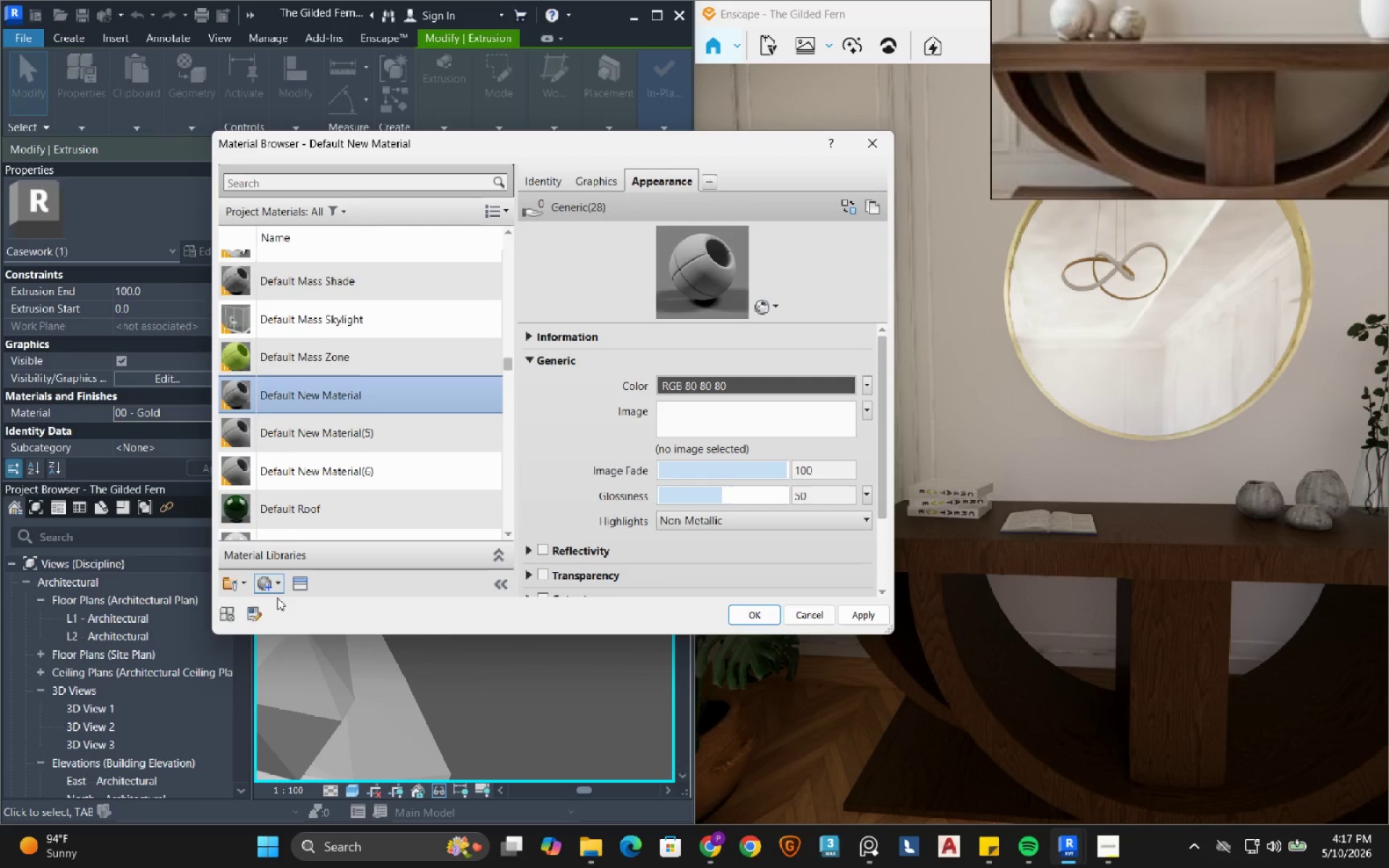 
right_click([339, 373])
 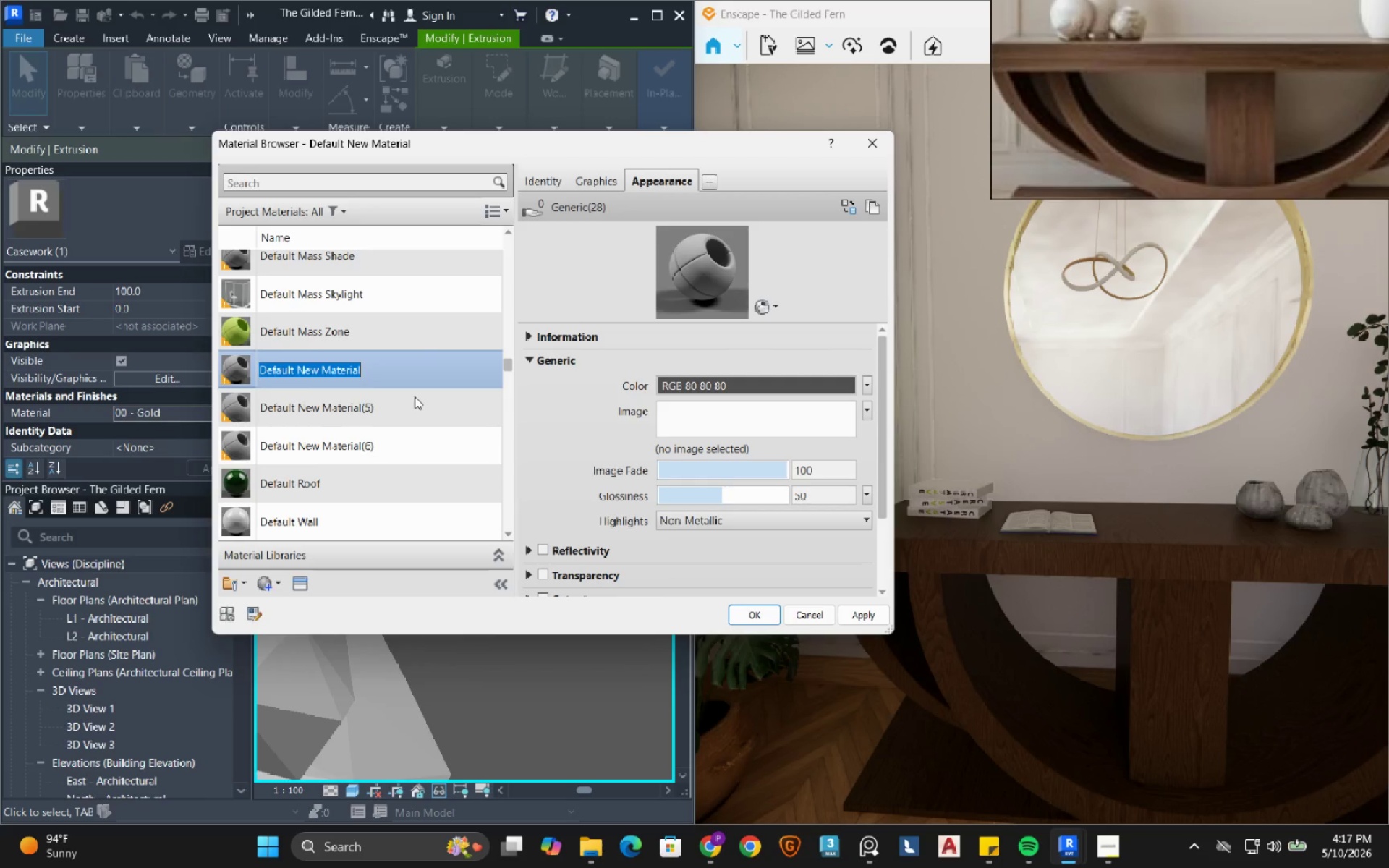 
type(00 - Golde)
key(Backspace)
type( texture)
 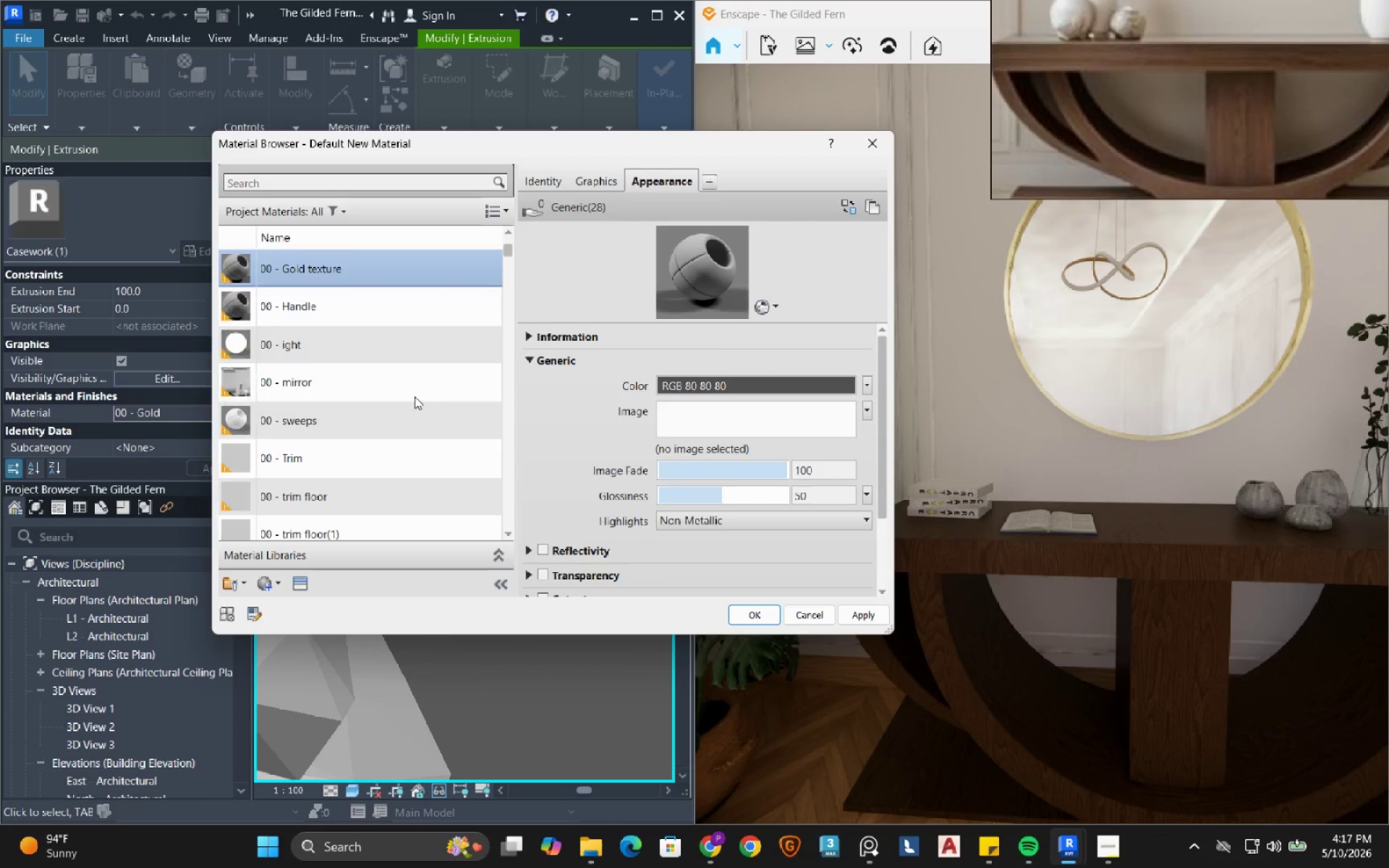 
 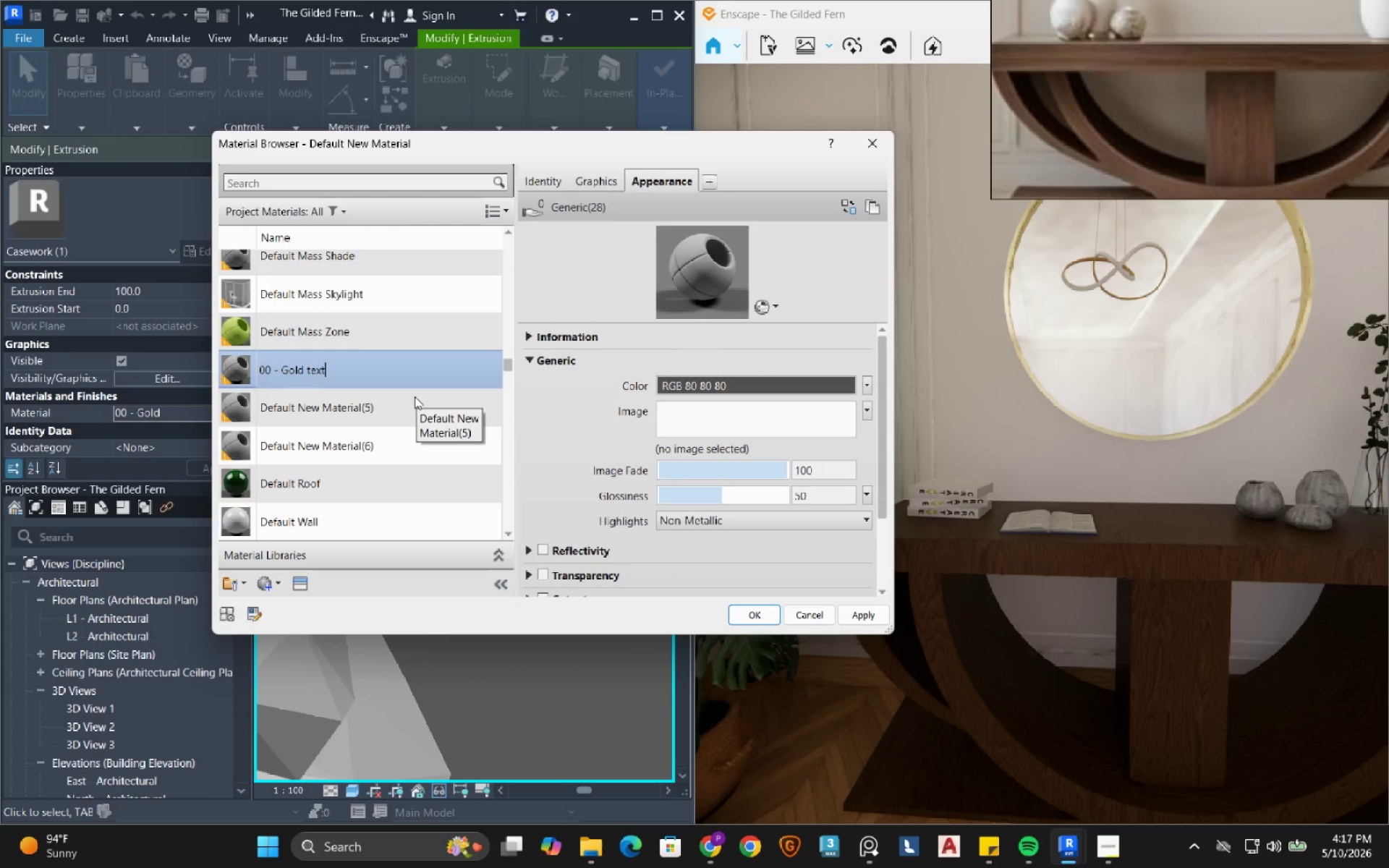 
key(Enter)
 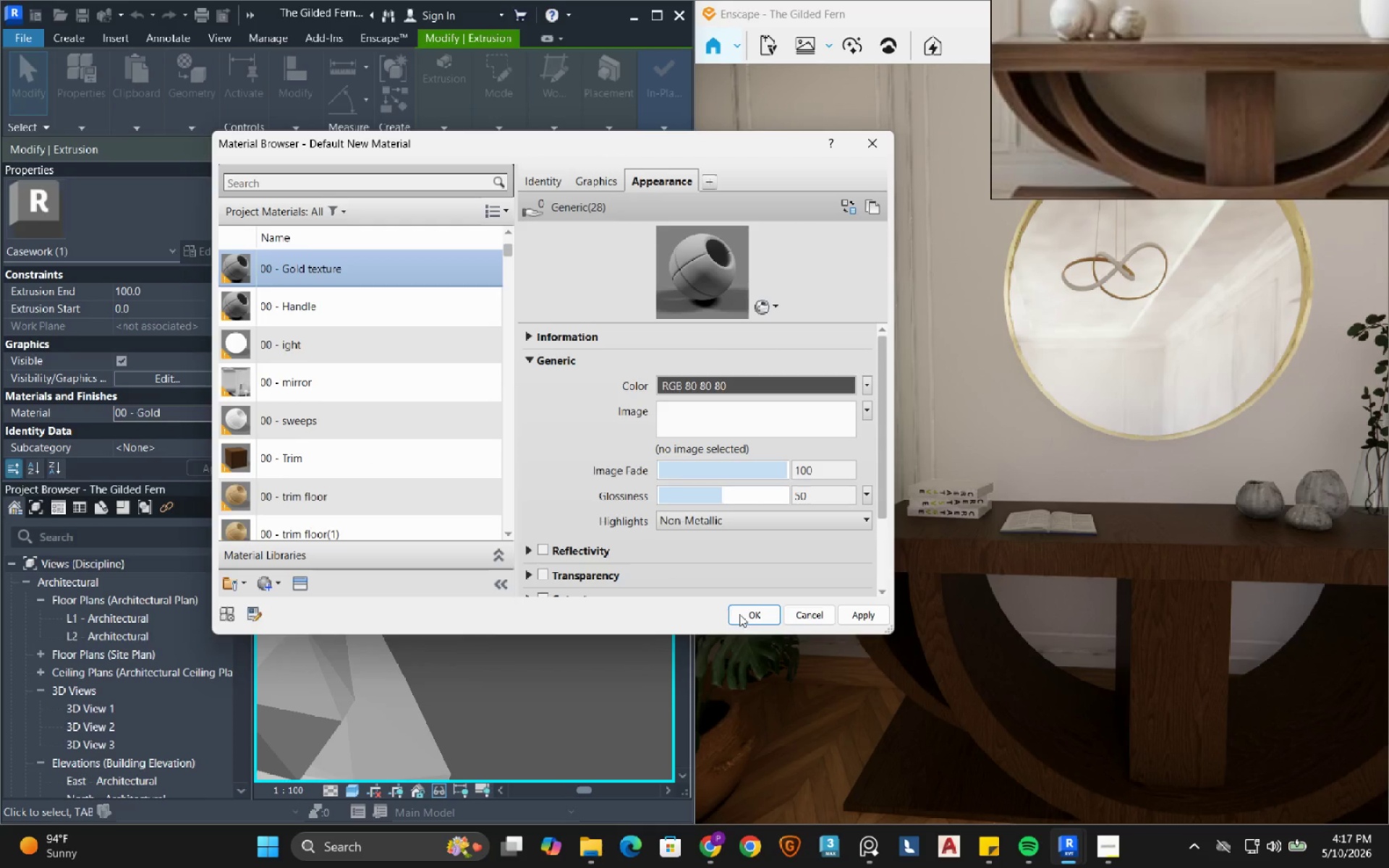 
left_click([747, 618])
 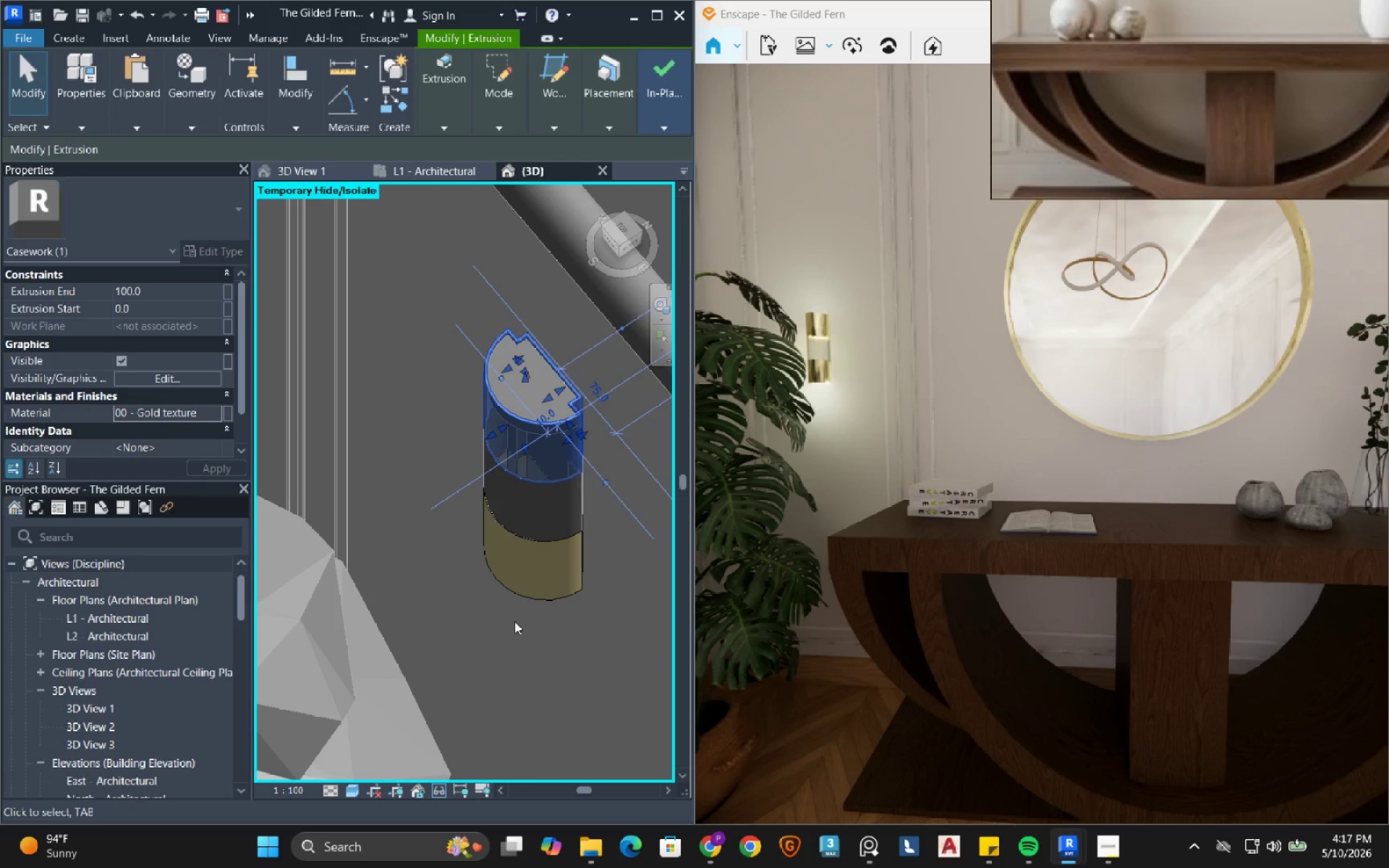 
left_click([498, 641])
 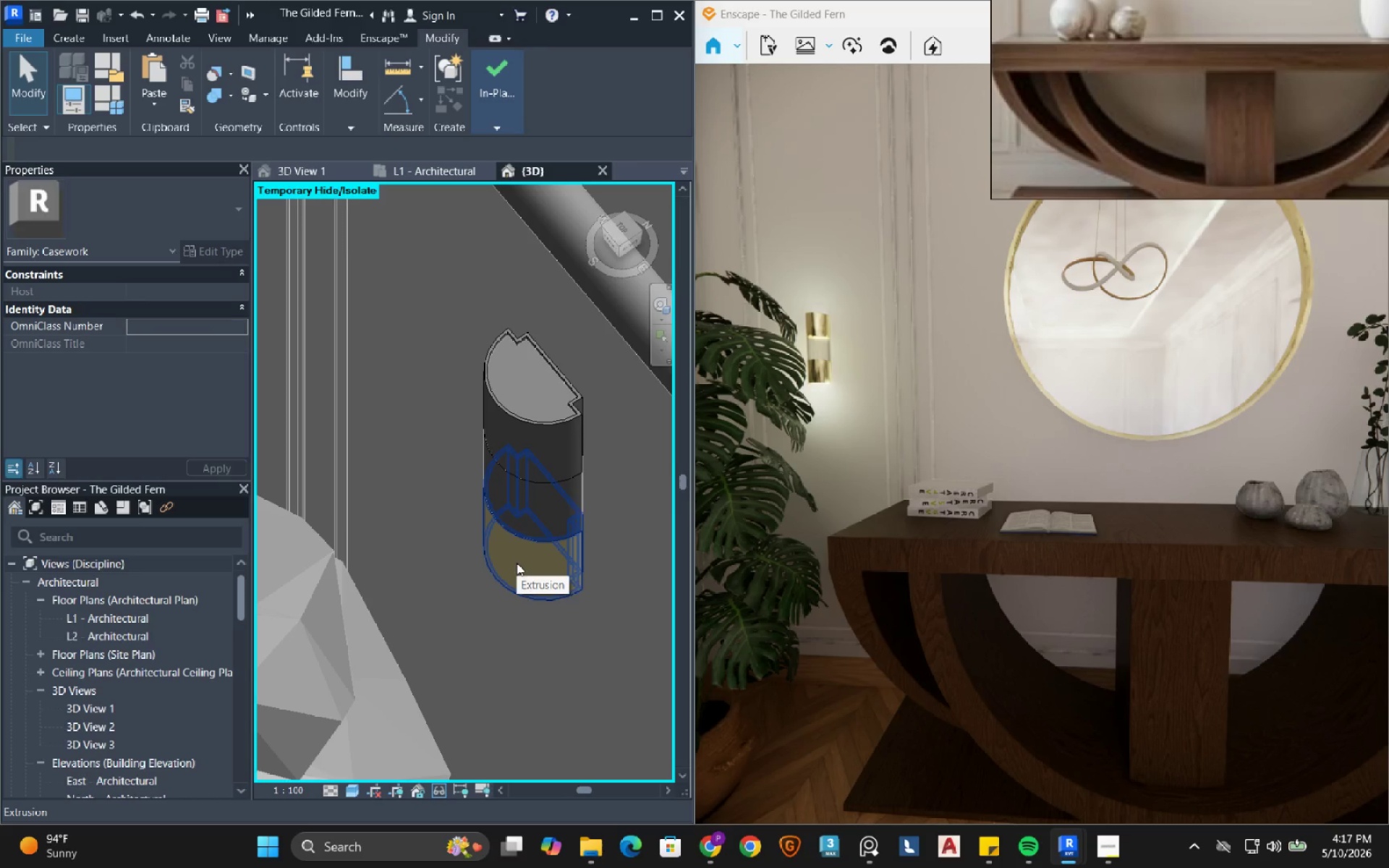 
left_click([517, 563])
 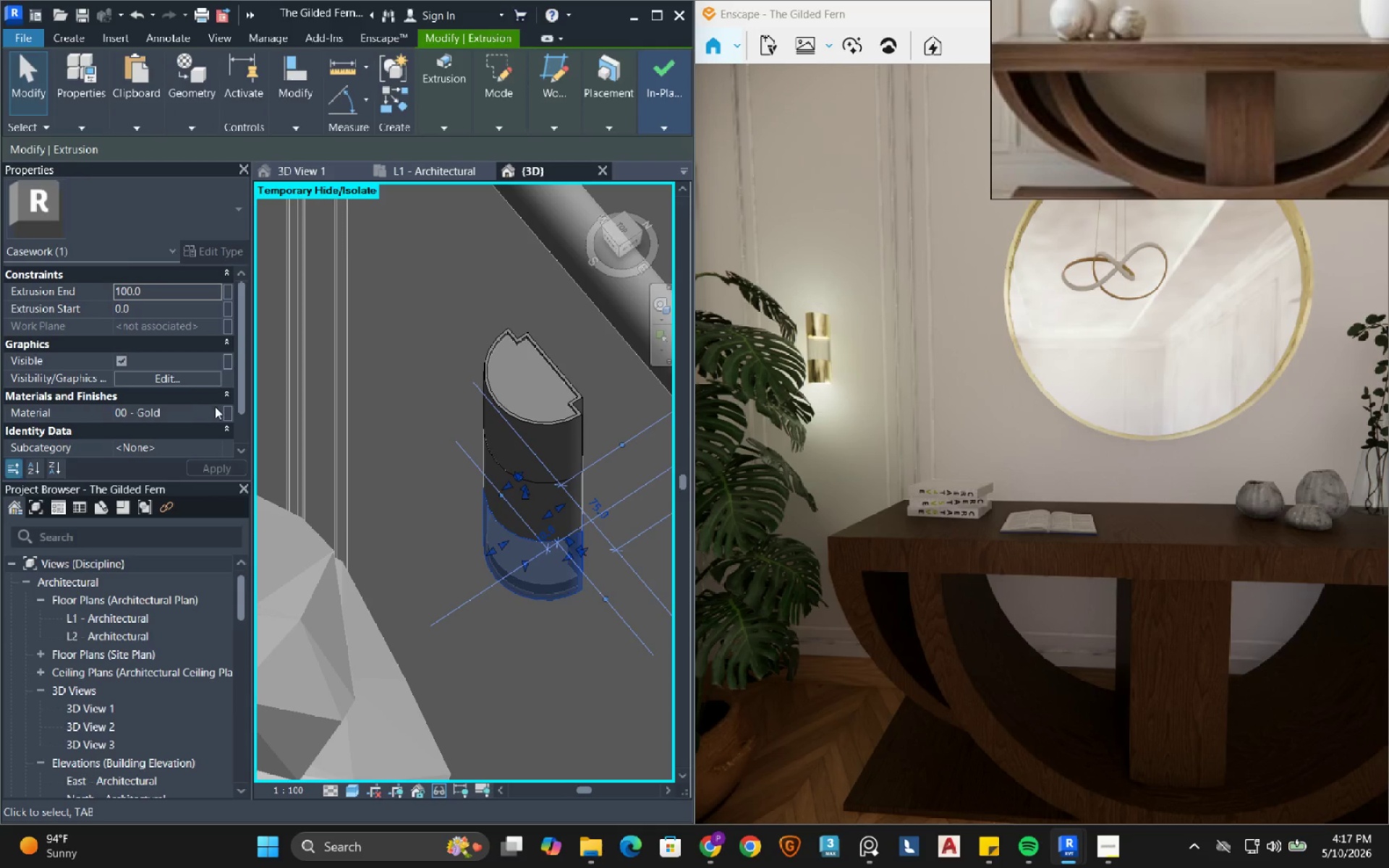 
left_click([216, 416])
 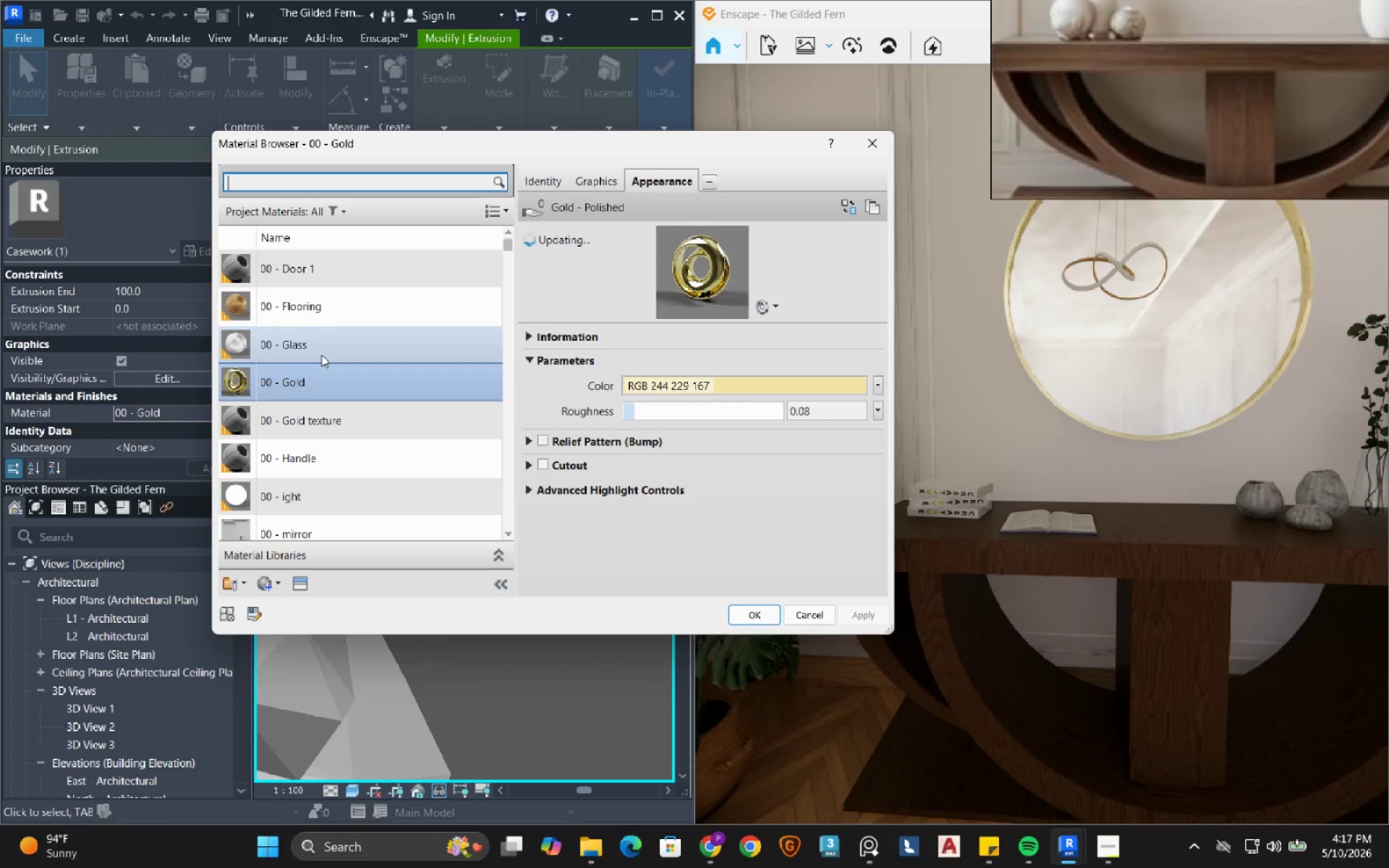 
left_click([321, 408])
 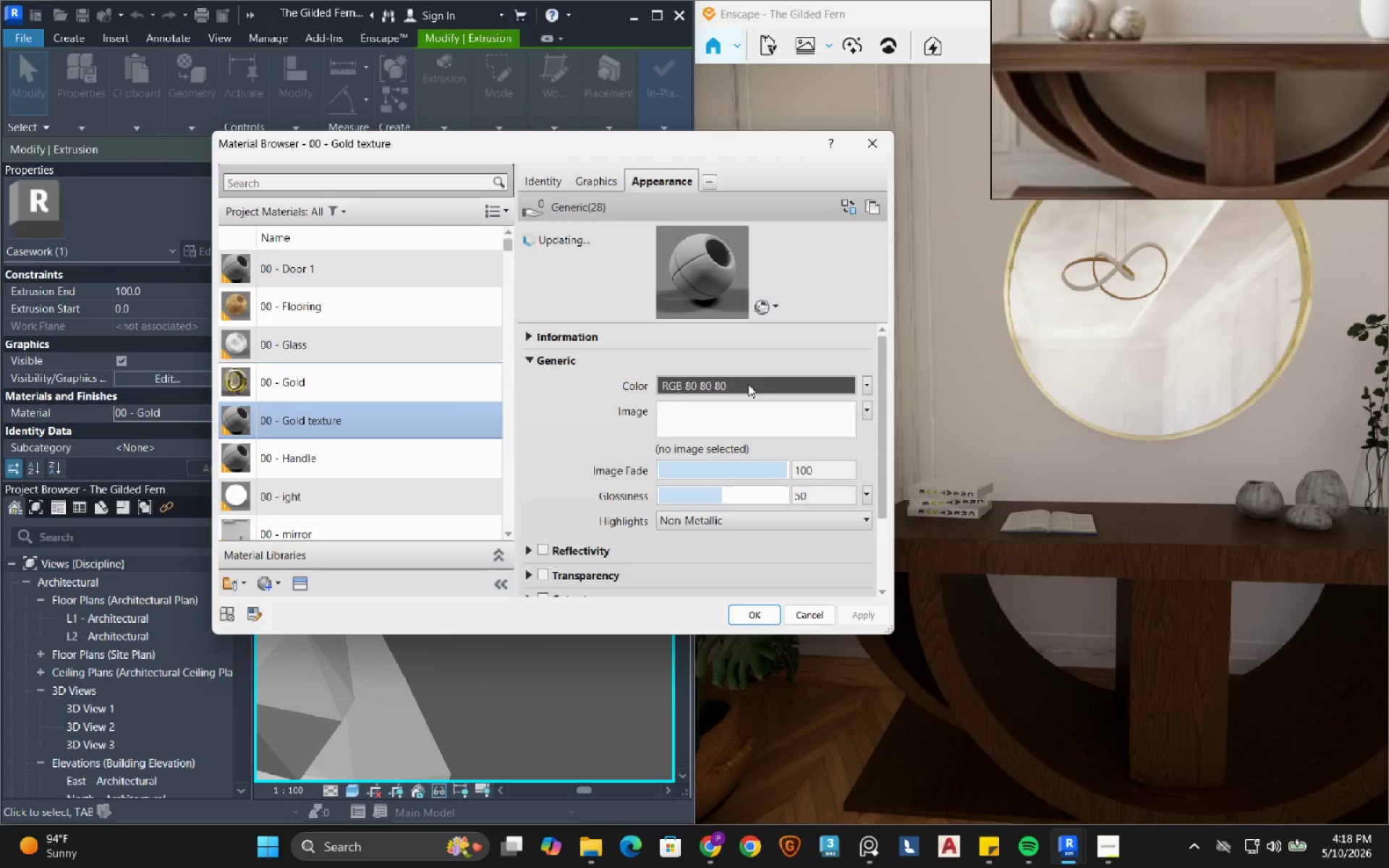 
left_click([748, 384])
 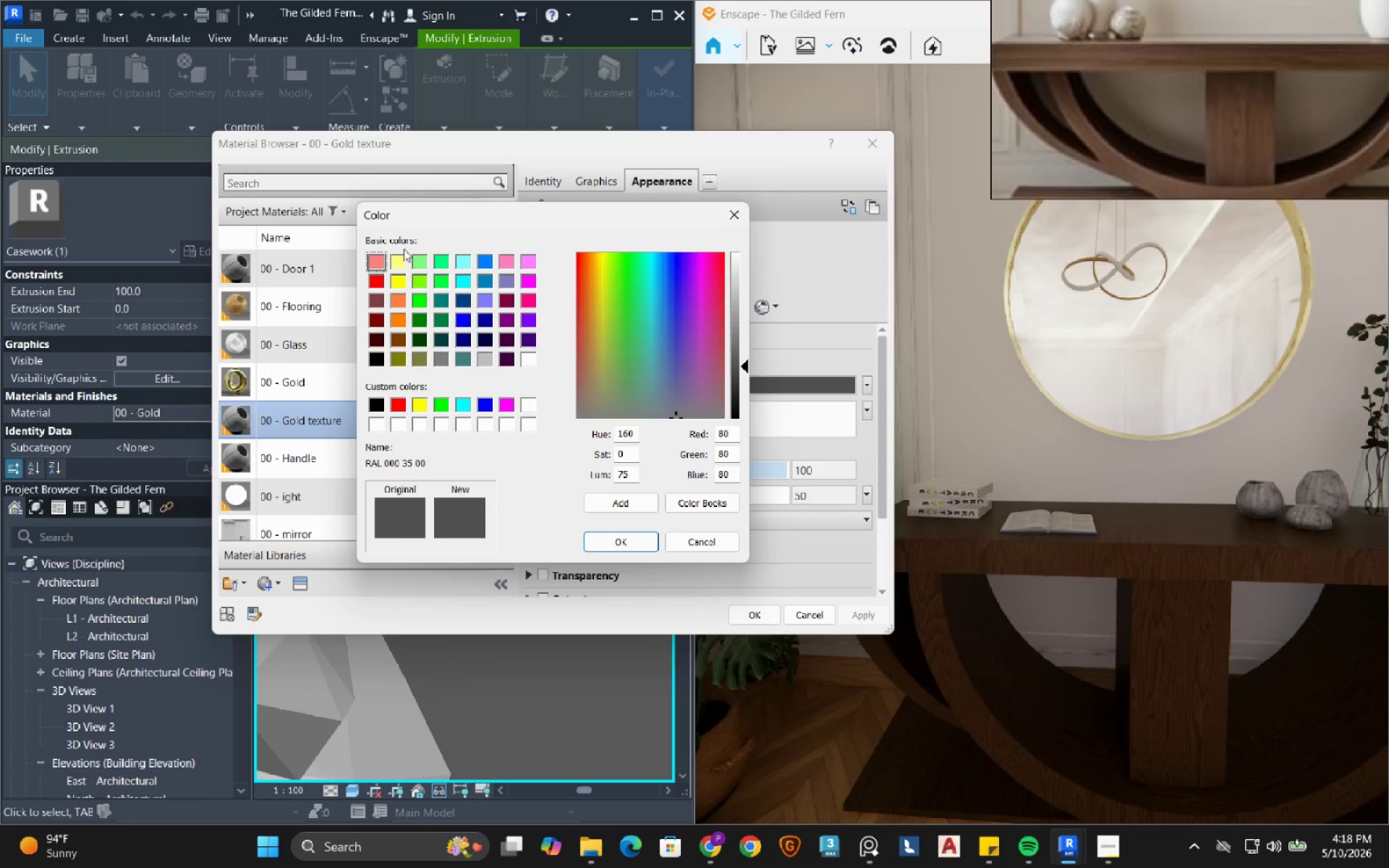 
left_click([395, 278])
 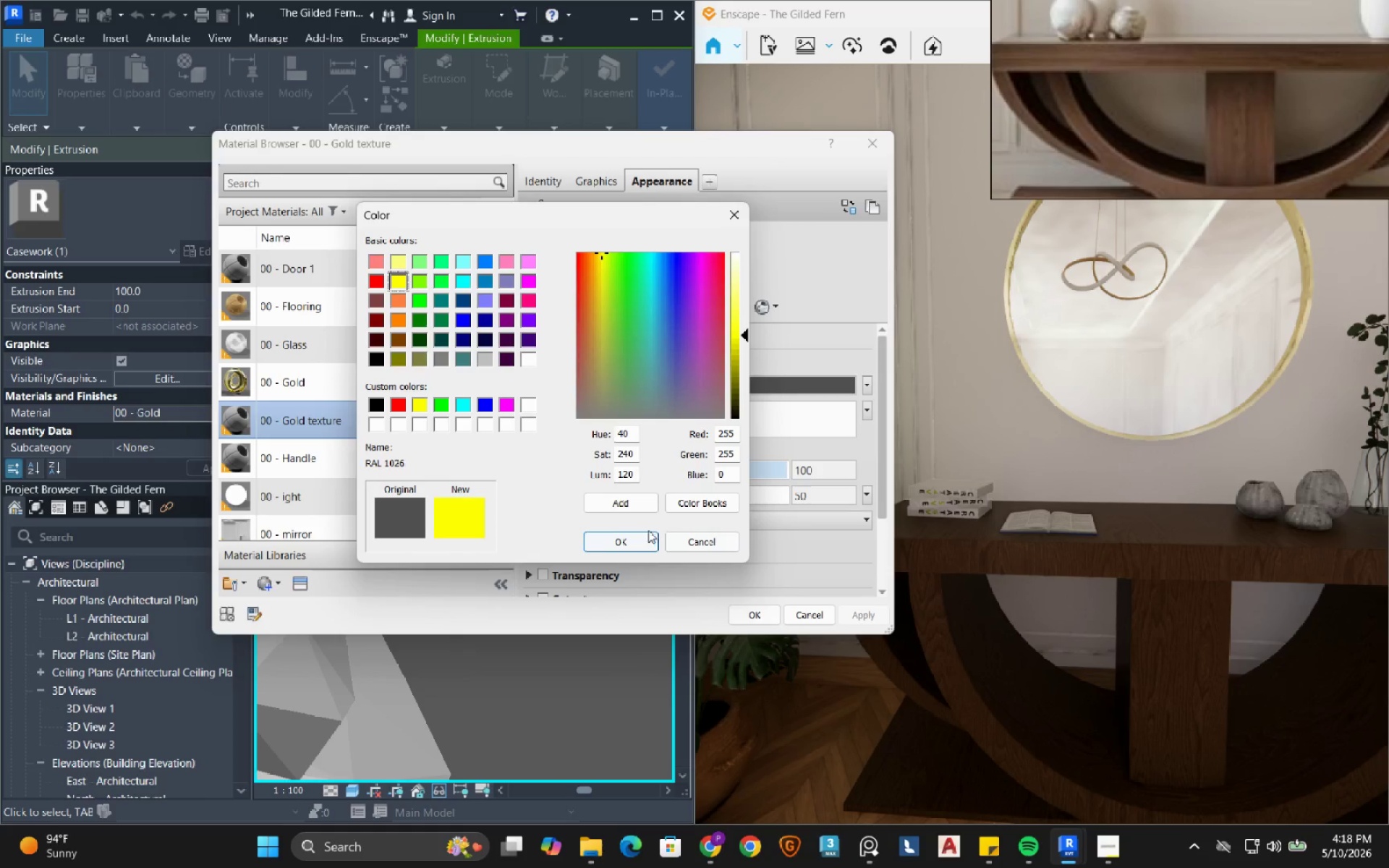 
left_click_drag(start_coordinate=[647, 535], to_coordinate=[646, 538])
 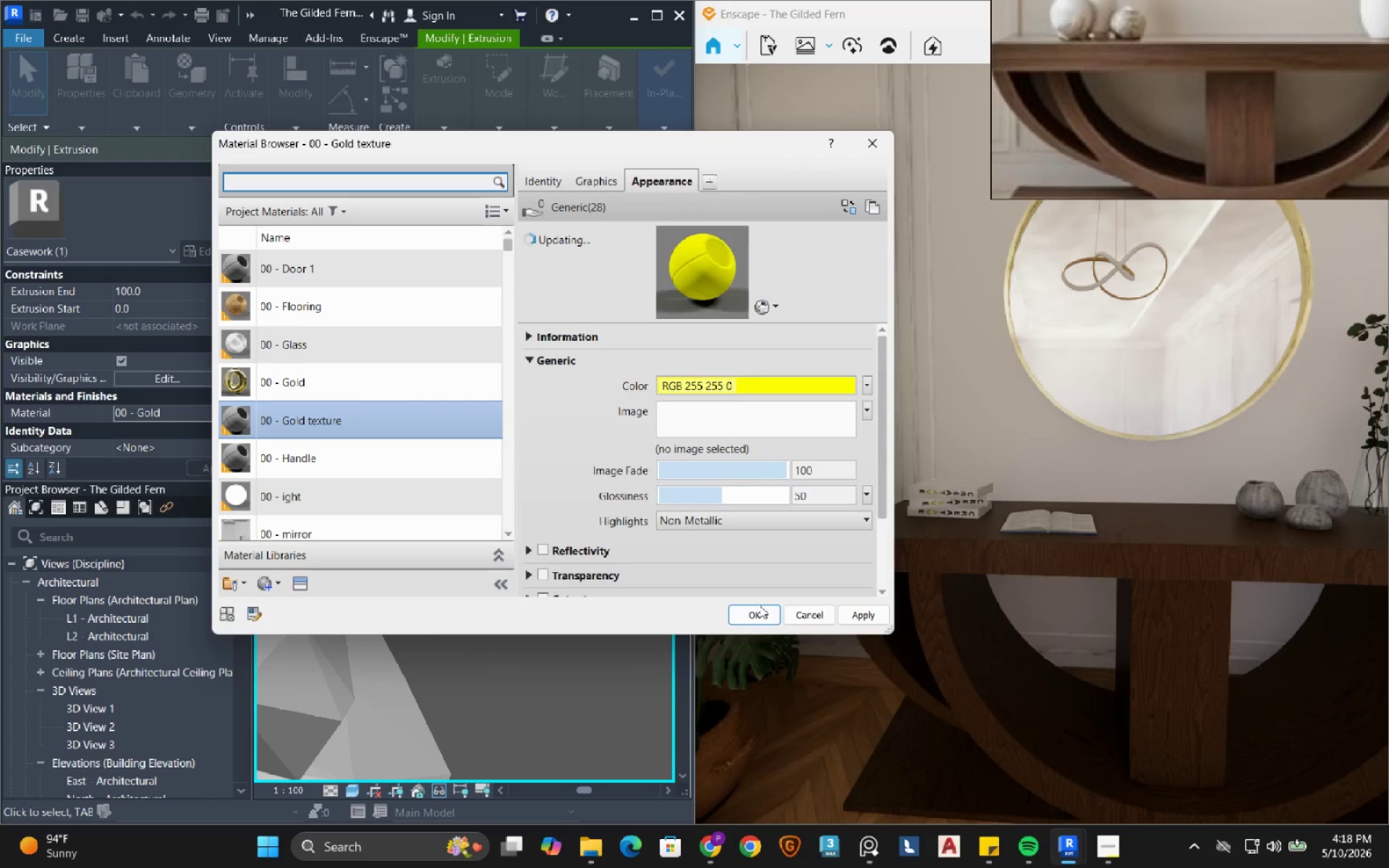 
left_click([755, 613])
 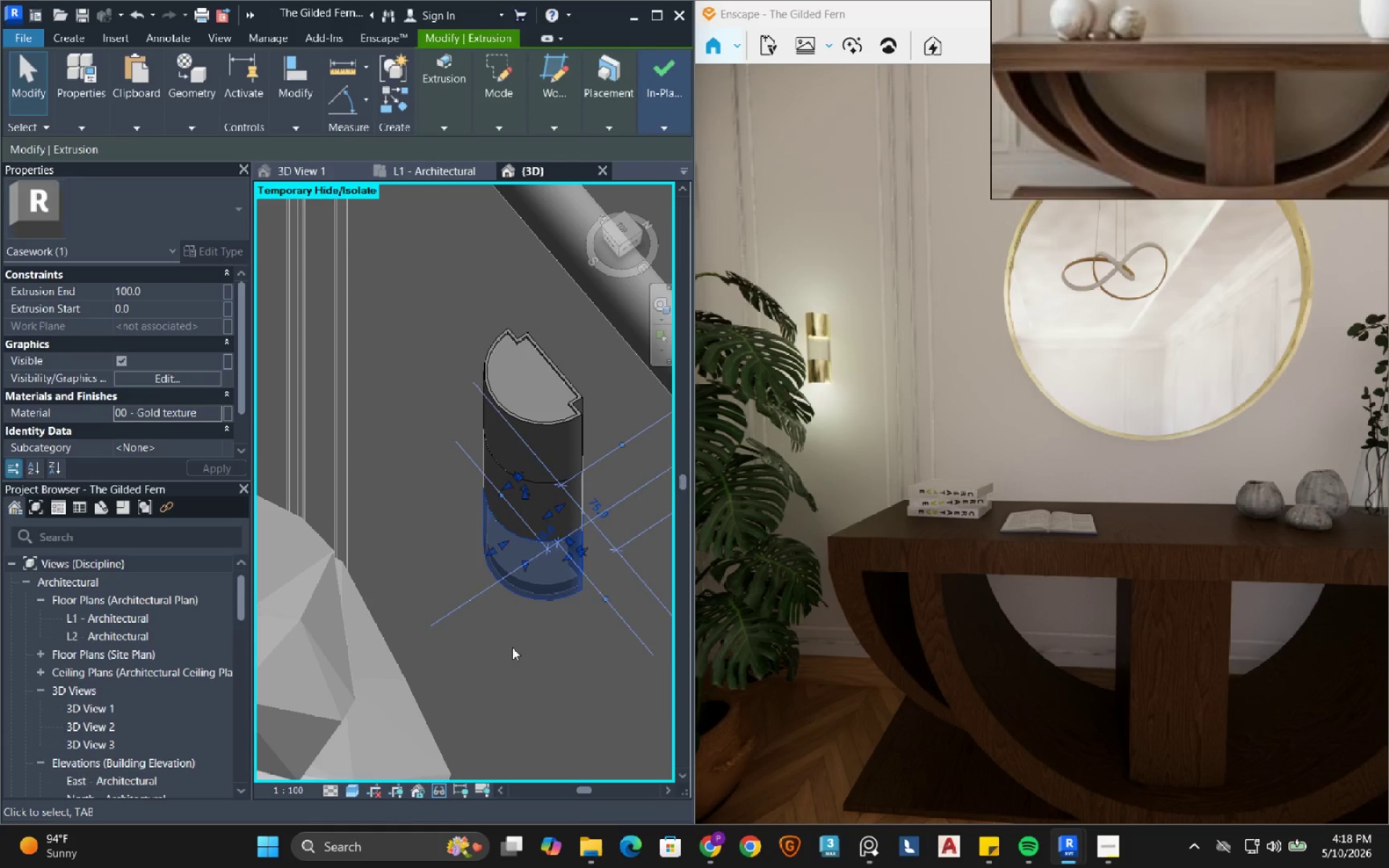 
left_click([501, 686])
 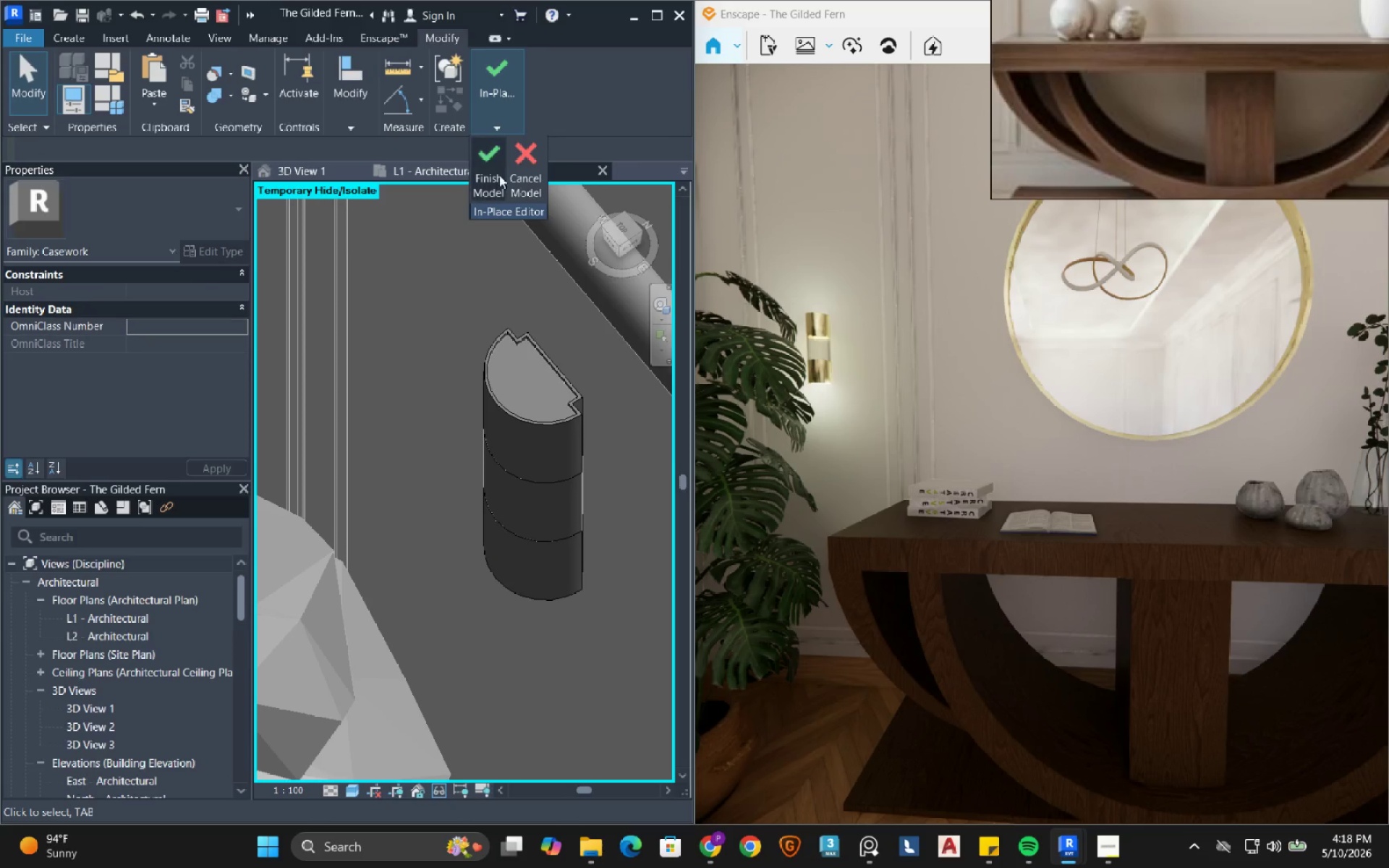 
left_click([500, 182])
 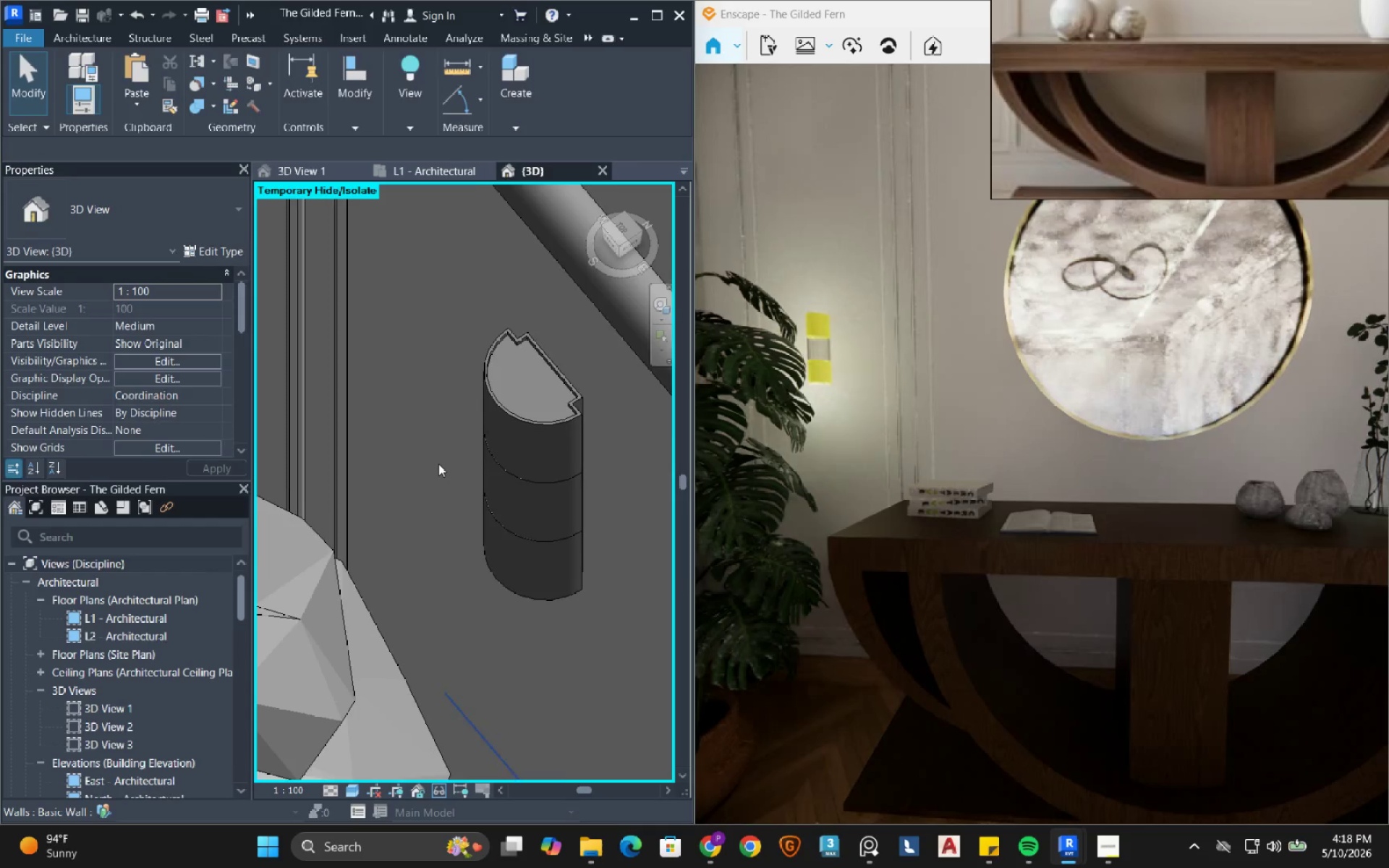 
scroll: coordinate [438, 462], scroll_direction: down, amount: 3.0
 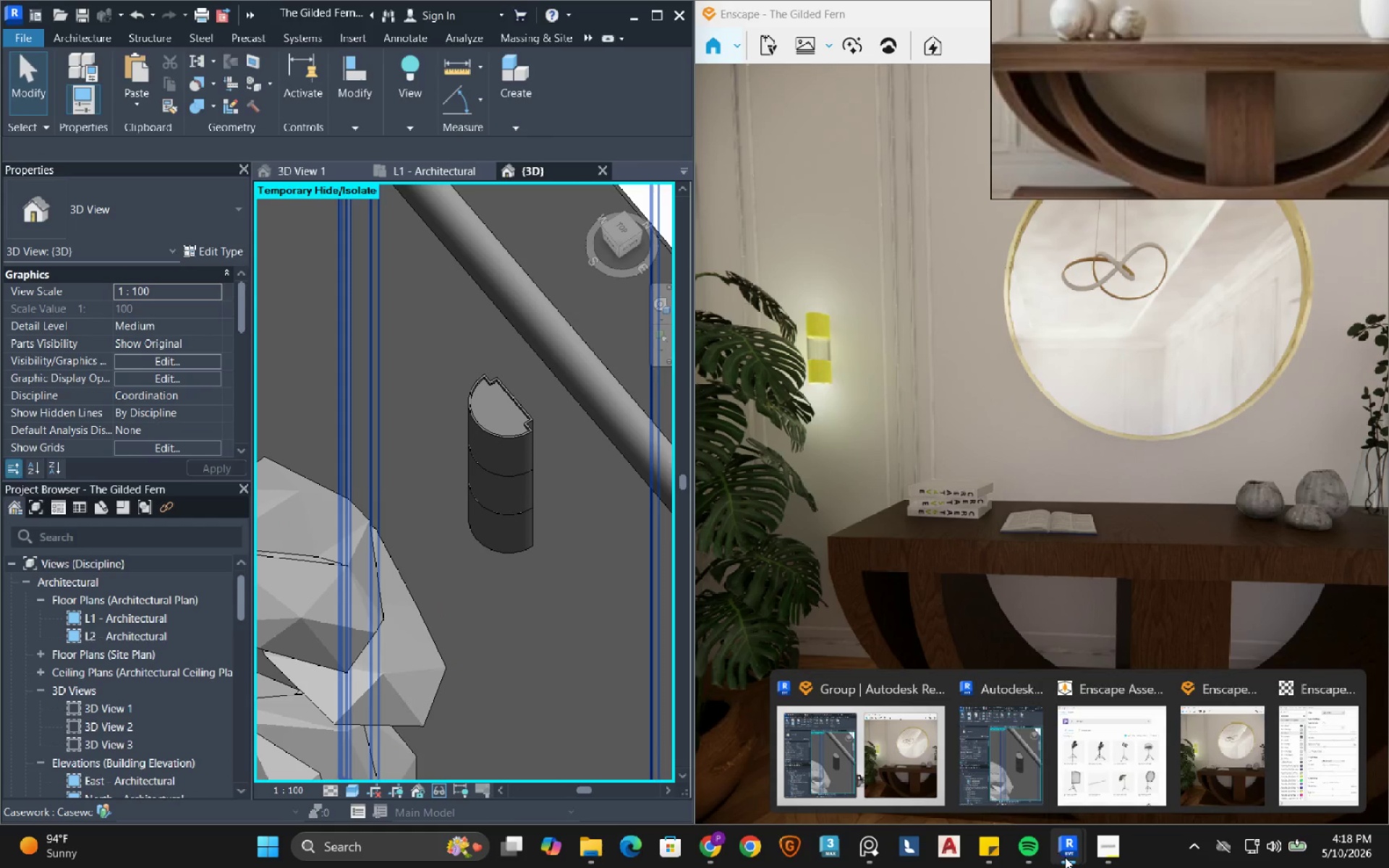 
left_click([1301, 728])
 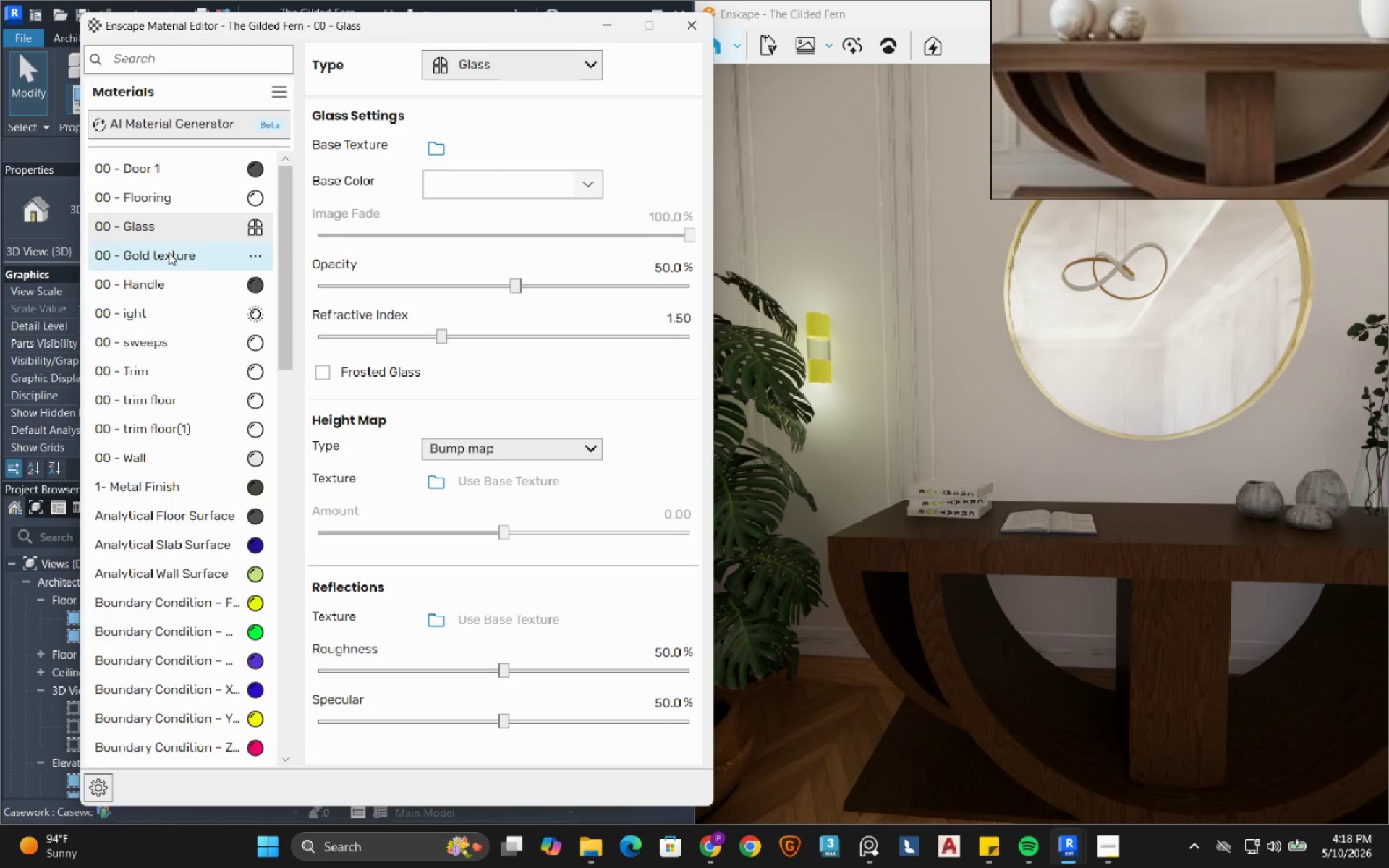 
left_click([169, 252])
 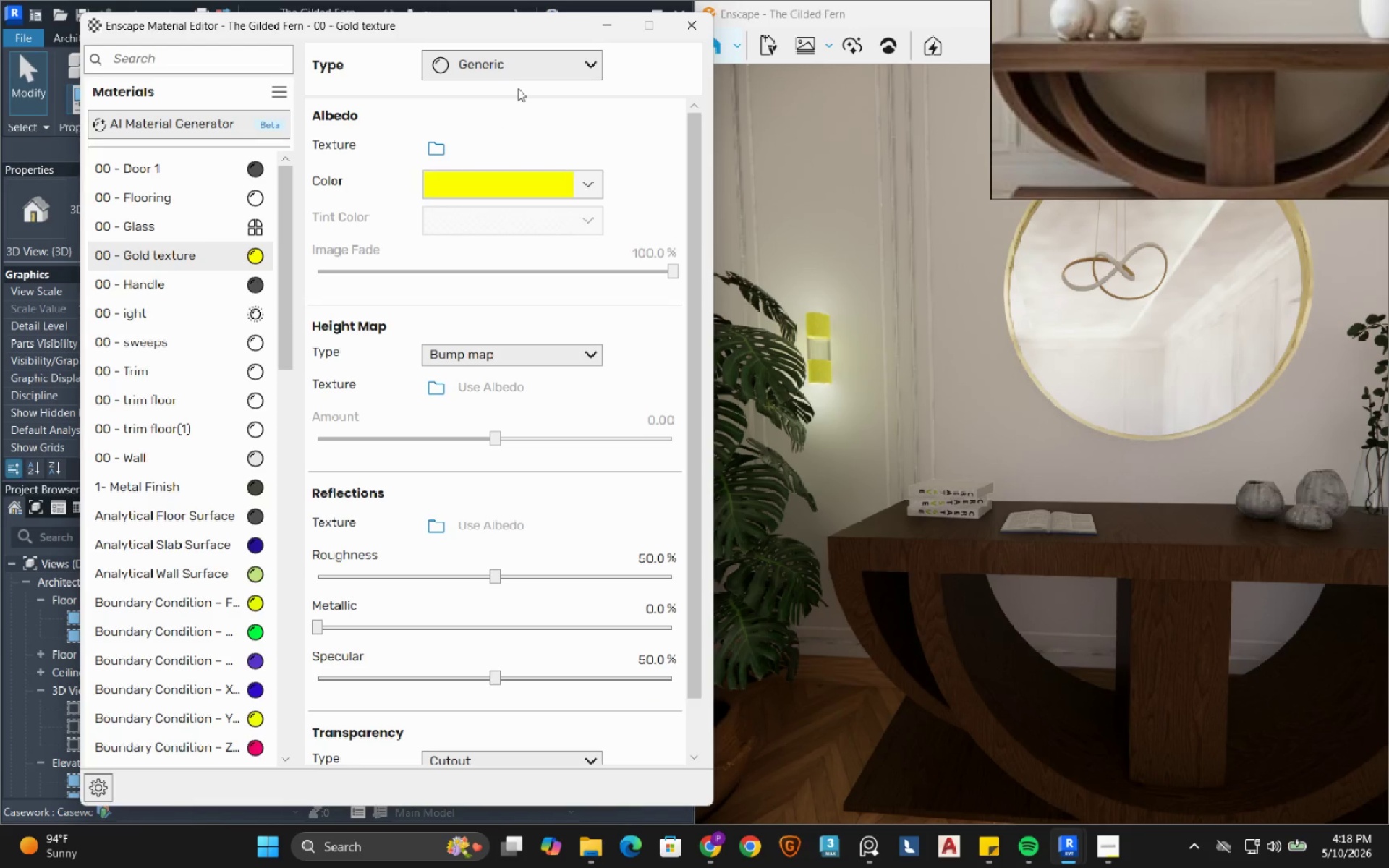 
left_click([528, 70])
 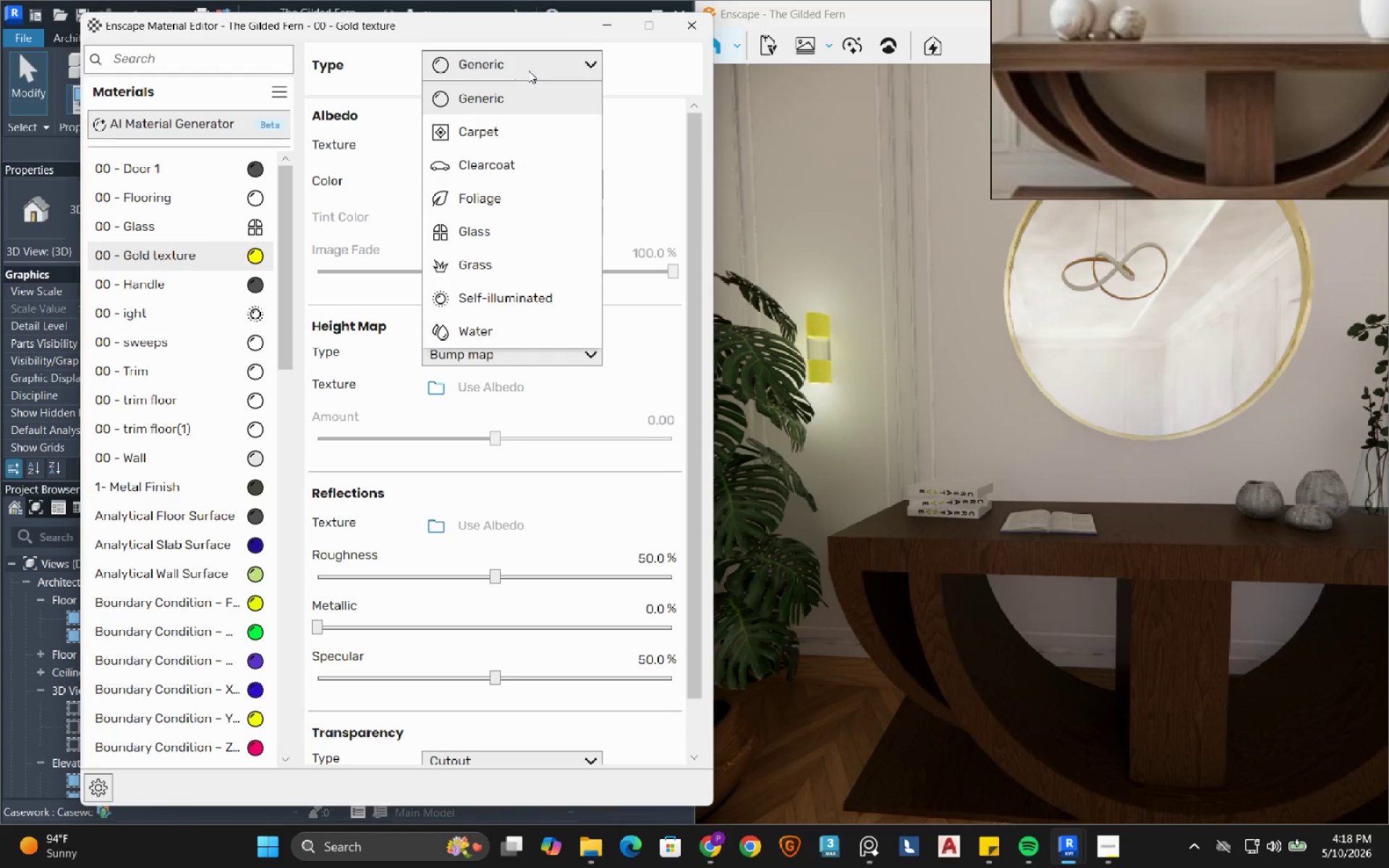 
left_click([528, 70])
 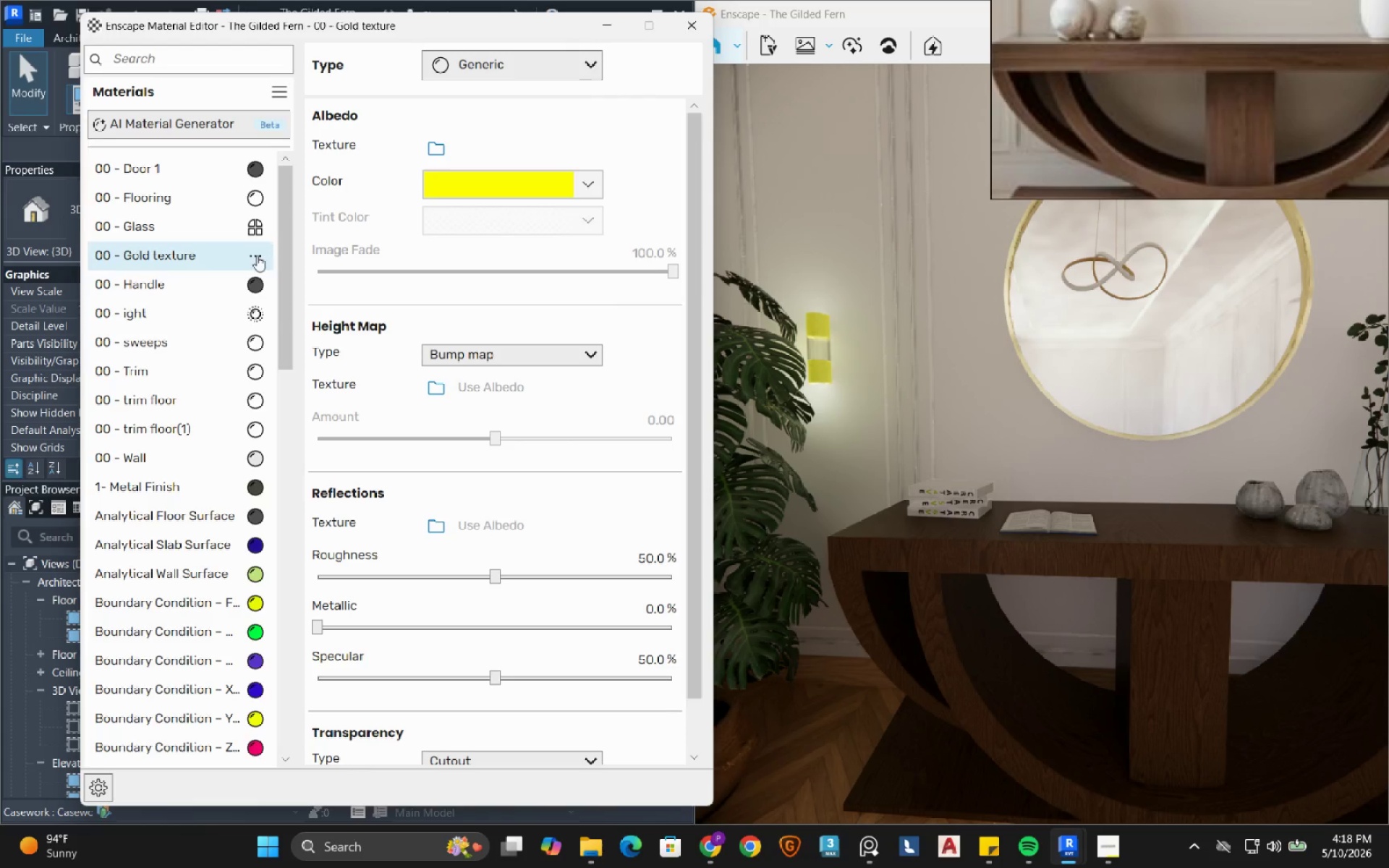 
left_click([257, 255])
 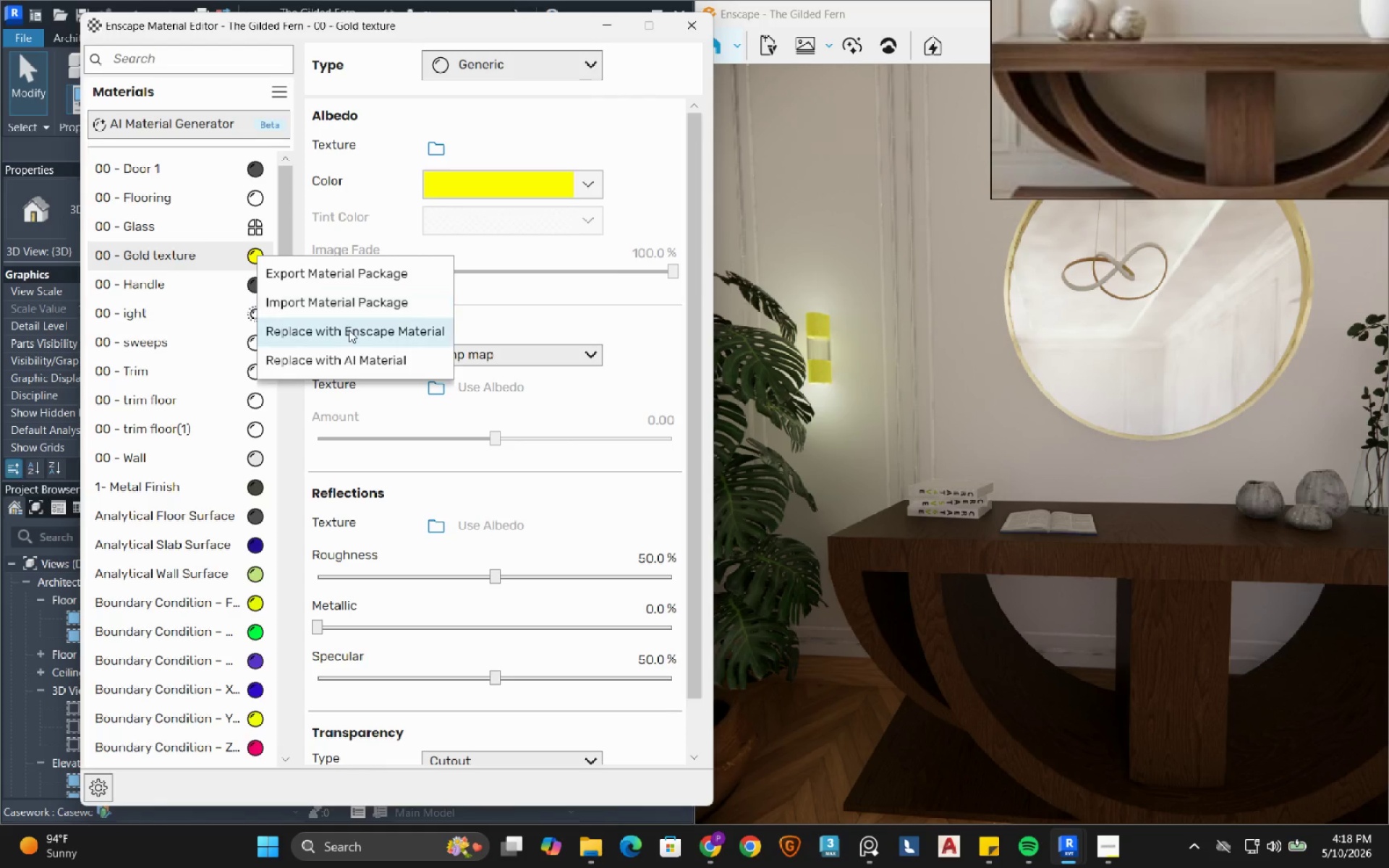 
left_click([349, 331])
 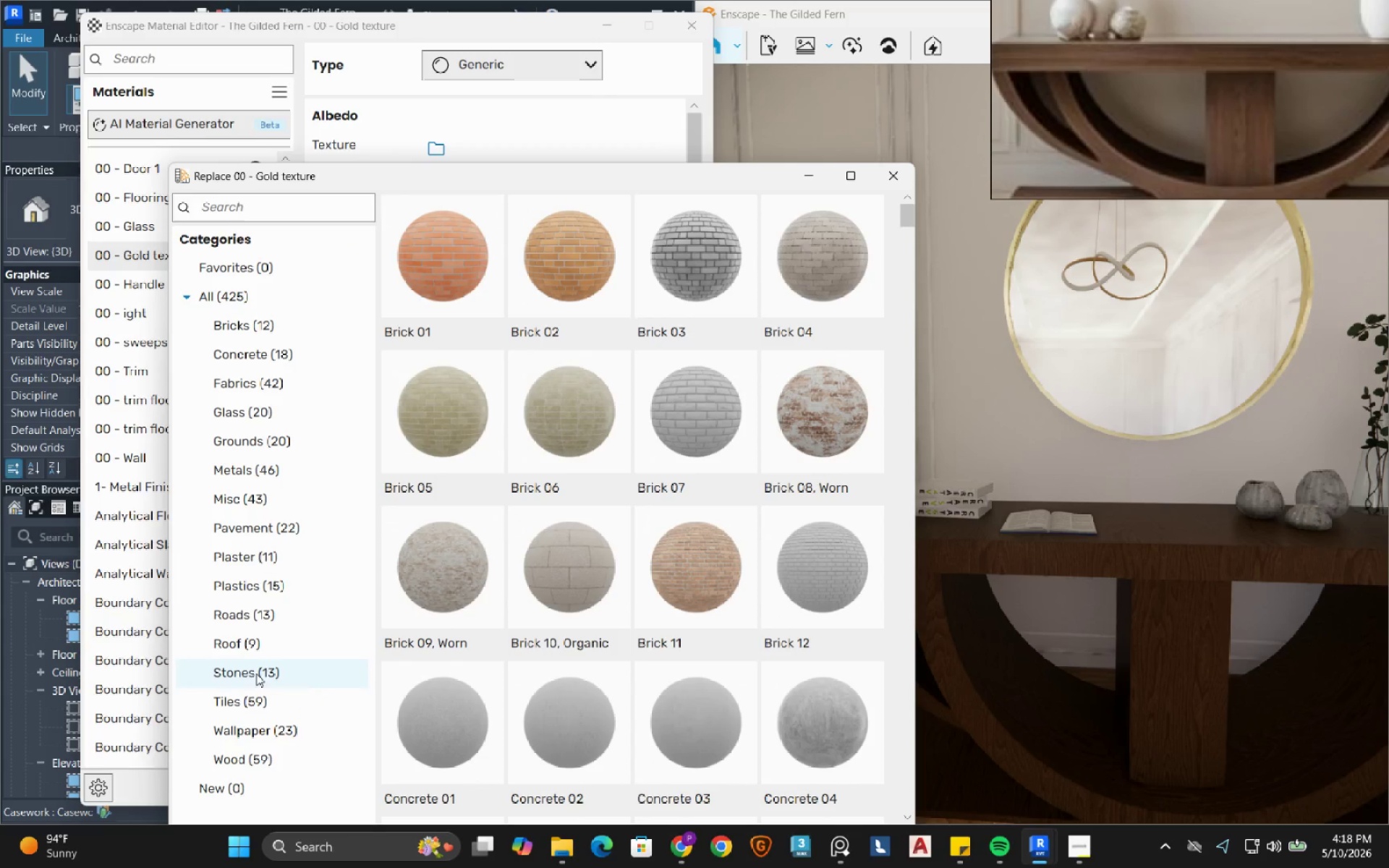 
wait(7.25)
 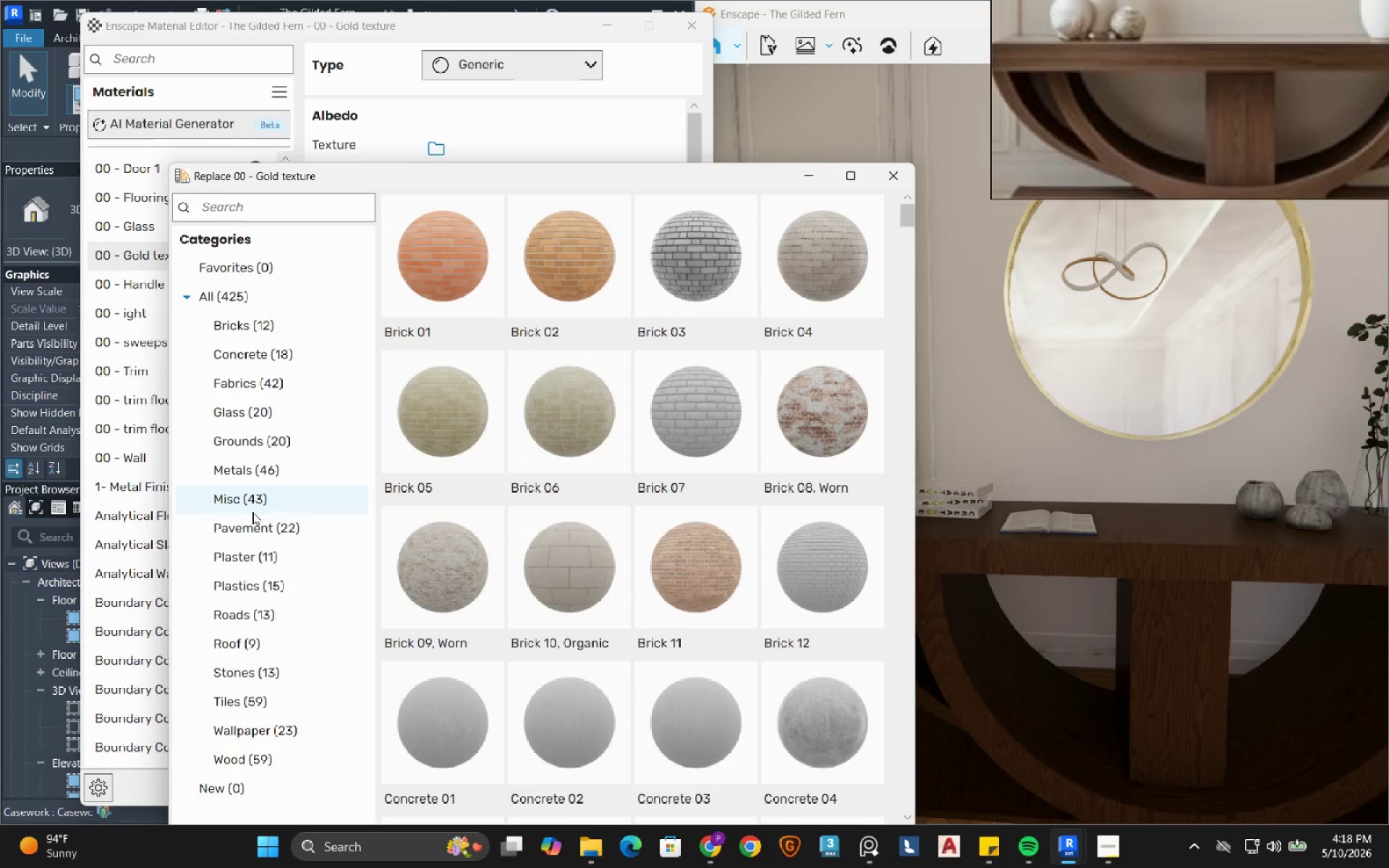 
left_click([269, 464])
 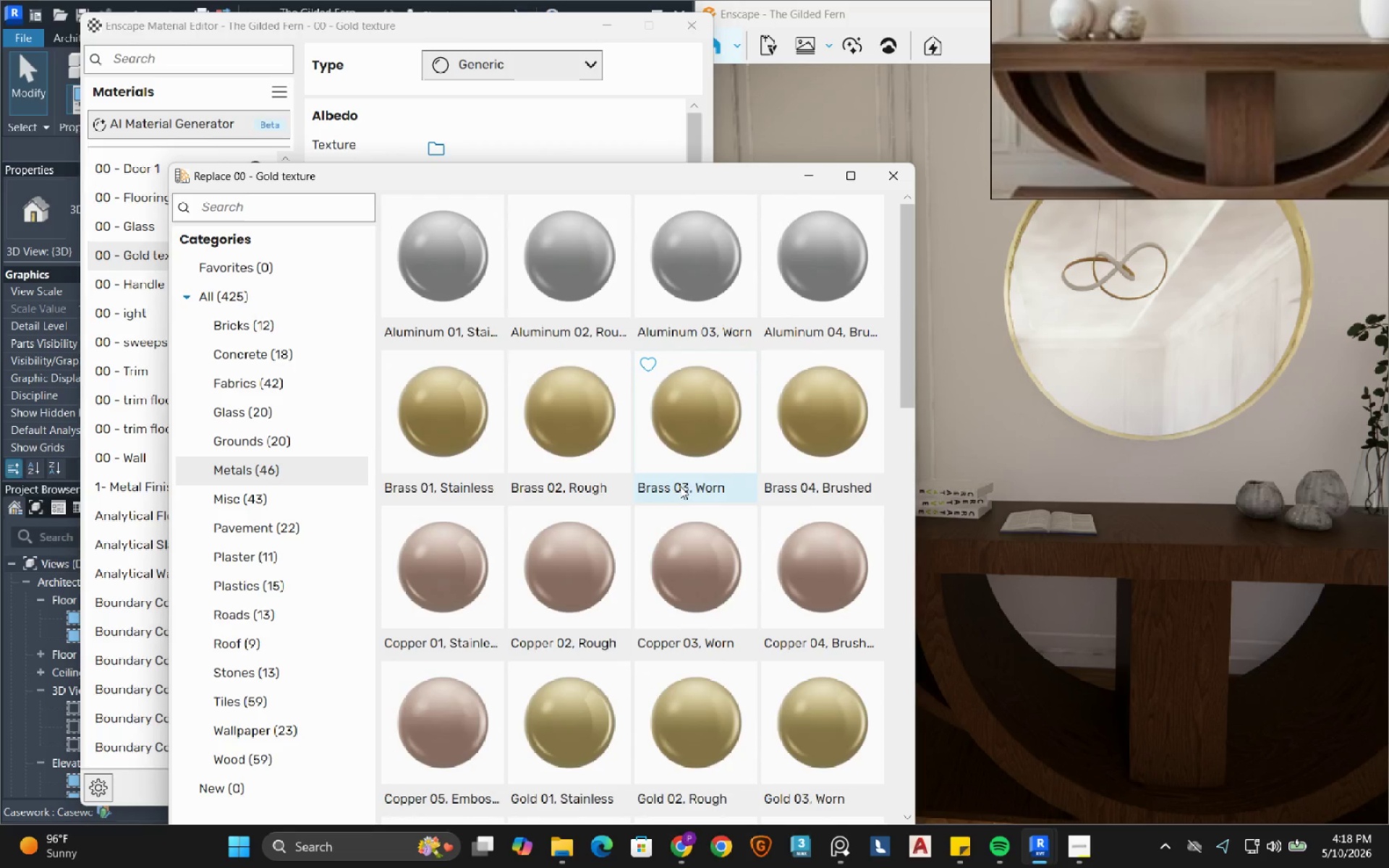 
scroll: coordinate [659, 499], scroll_direction: down, amount: 1.0
 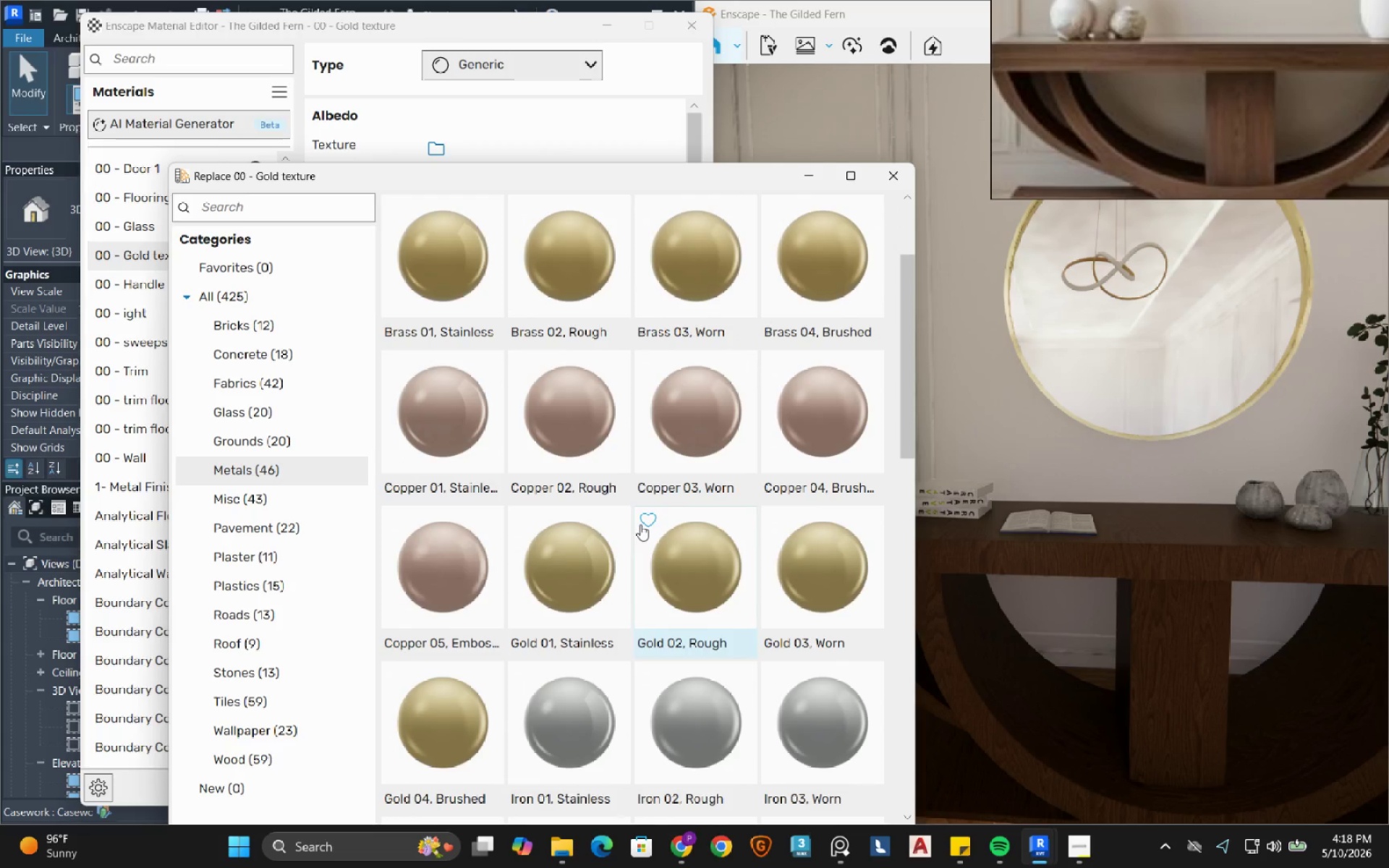 
left_click([589, 582])
 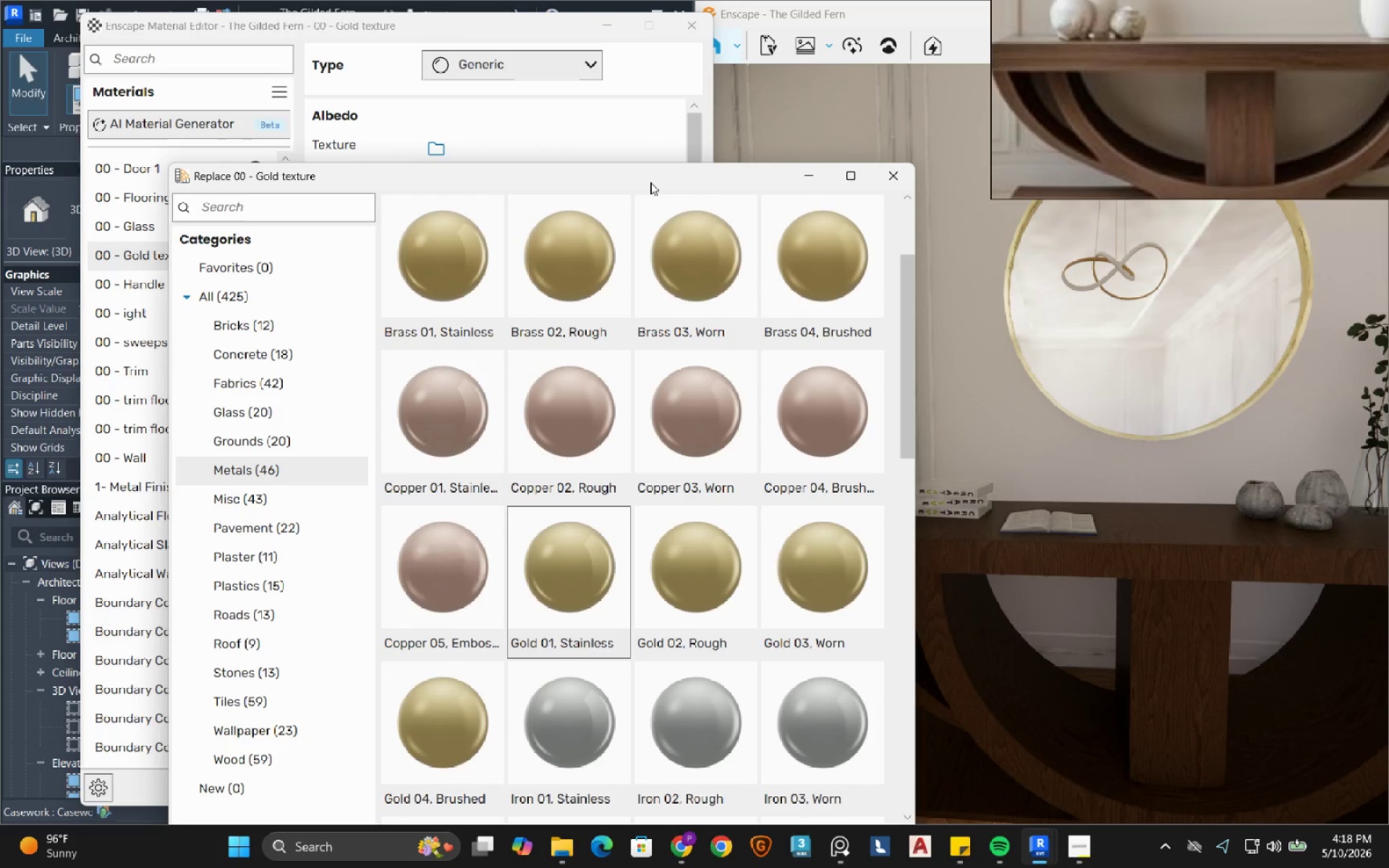 
left_click_drag(start_coordinate=[650, 182], to_coordinate=[433, 70])
 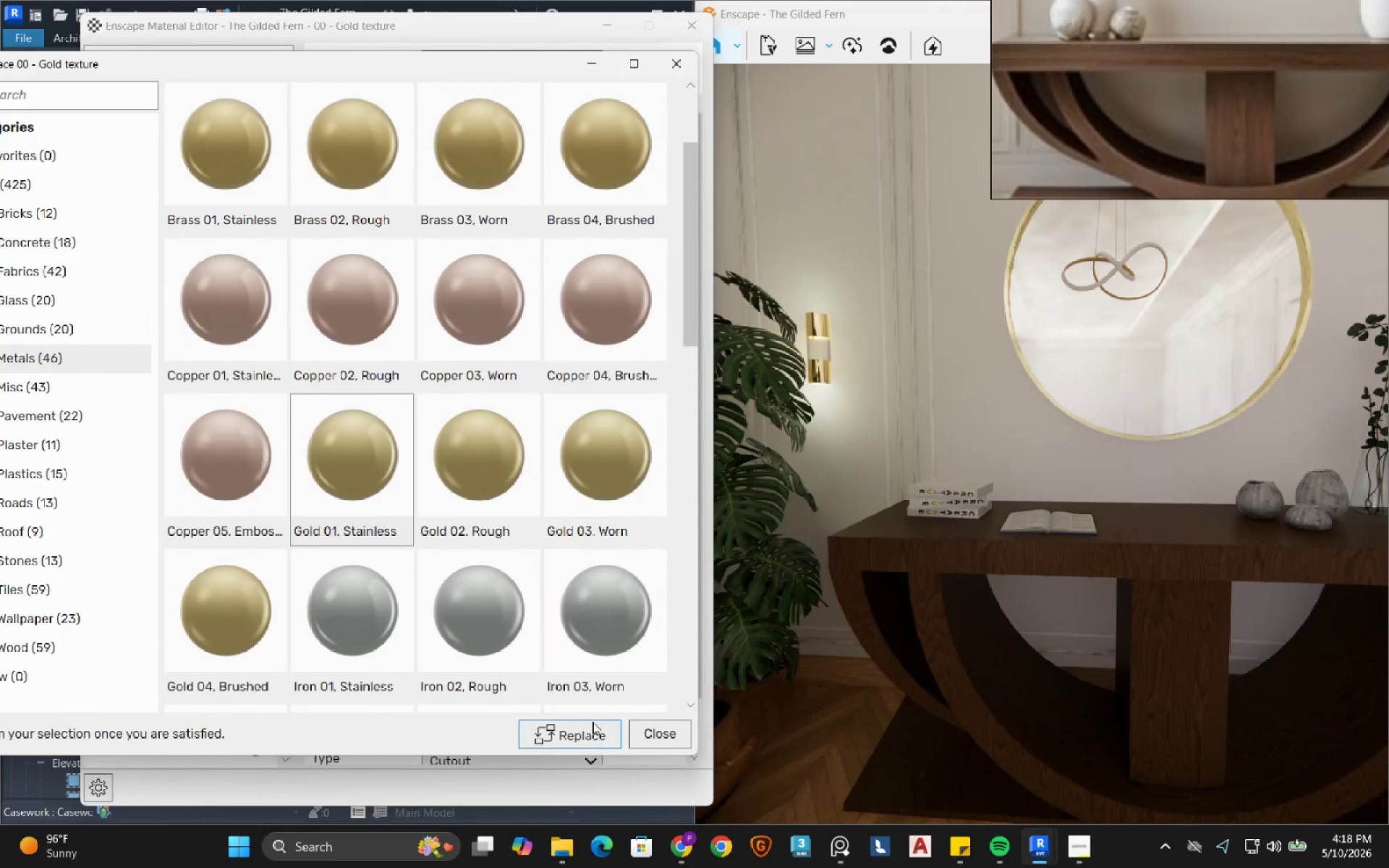 
left_click([576, 733])
 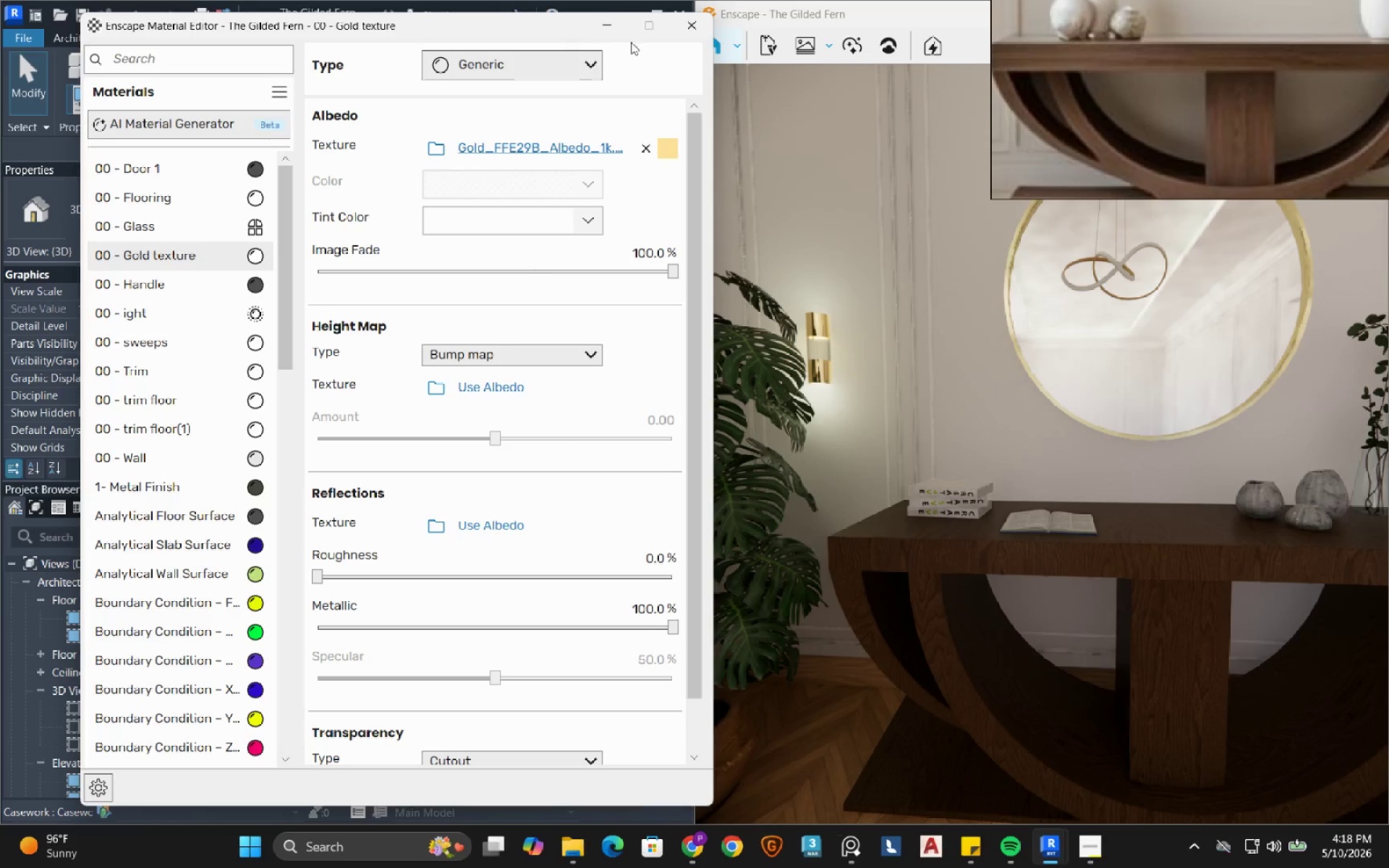 
wait(5.22)
 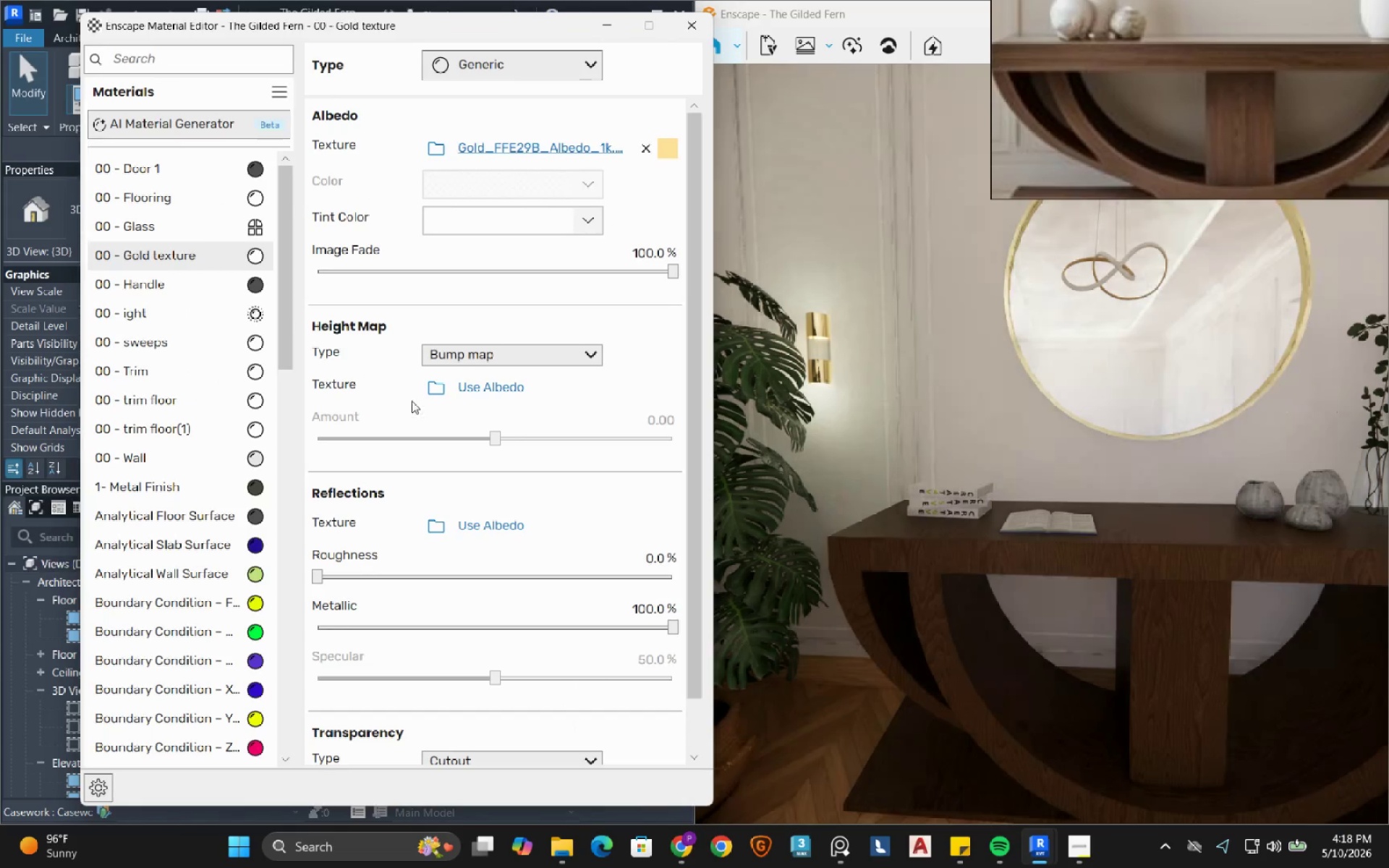 
left_click([603, 24])
 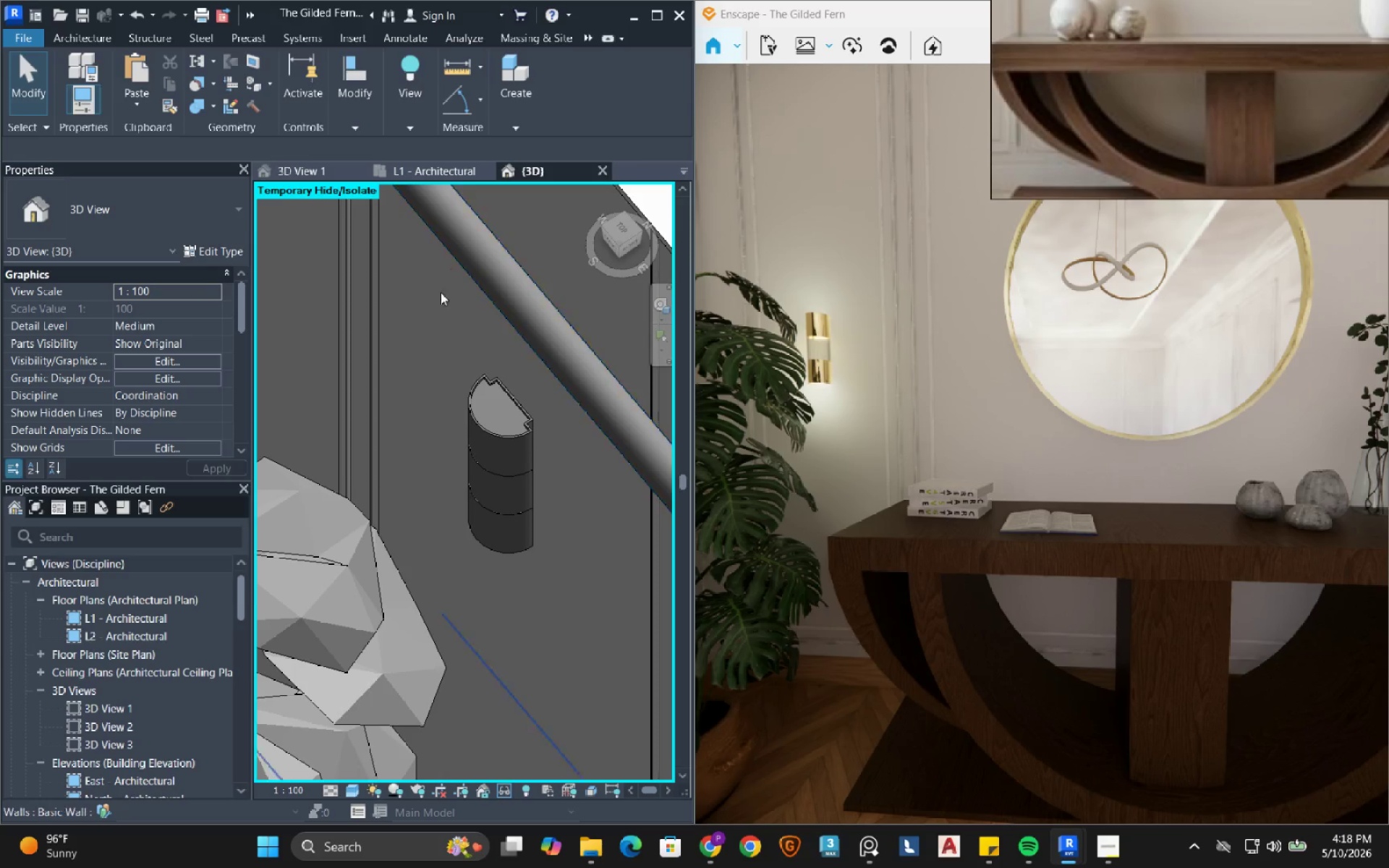 
scroll: coordinate [429, 318], scroll_direction: down, amount: 7.0
 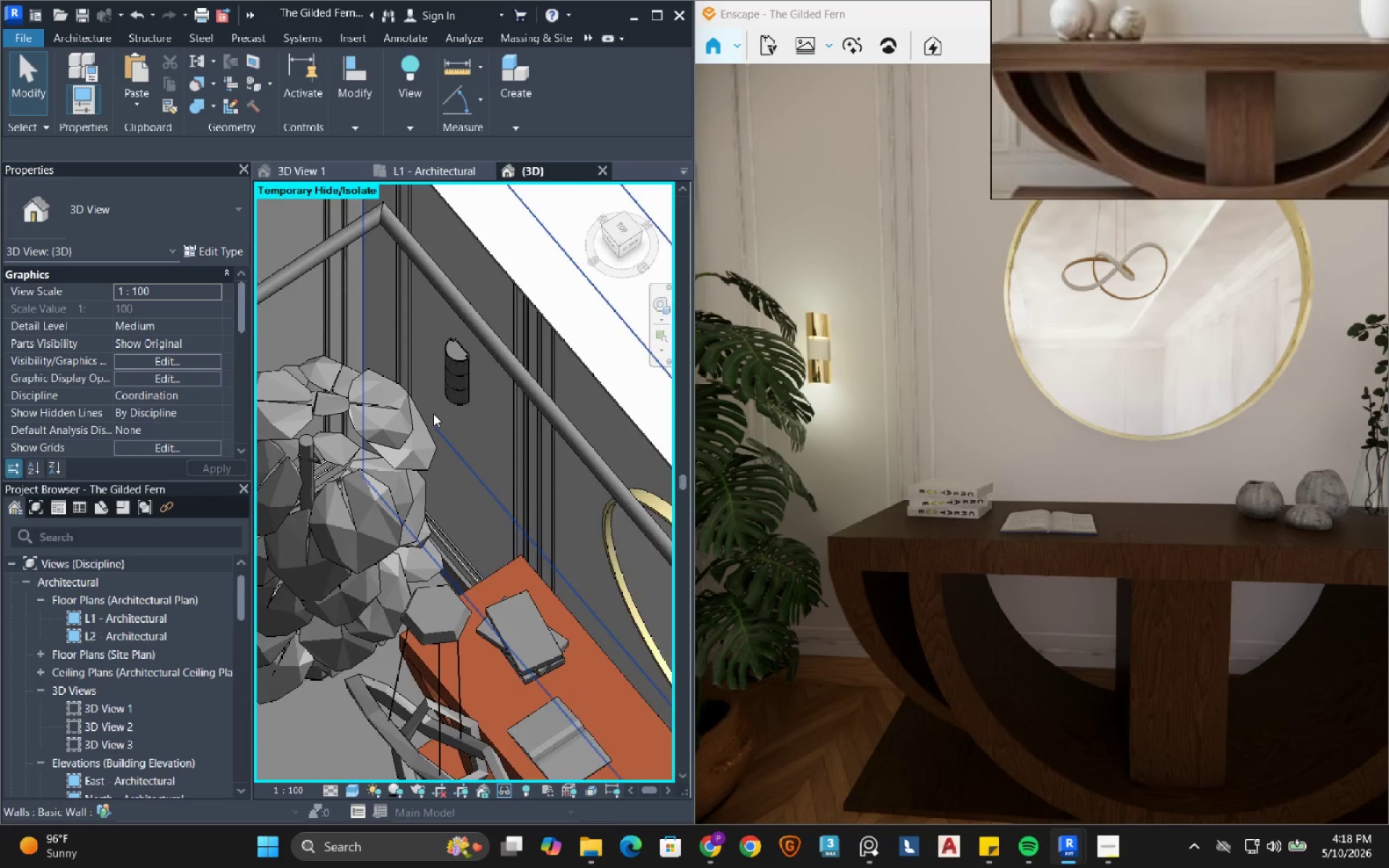 
hold_key(key=ShiftLeft, duration=0.86)
 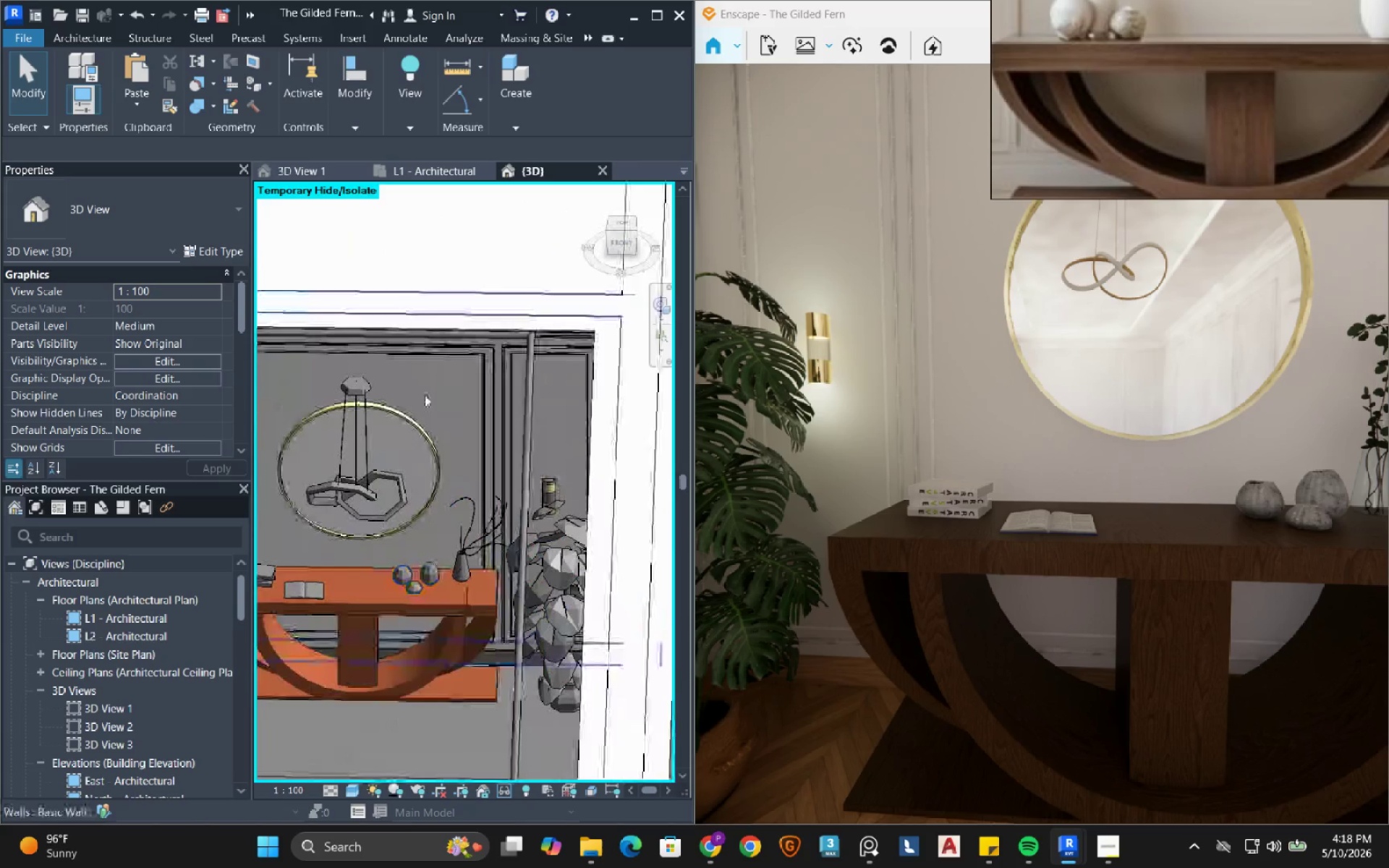 
scroll: coordinate [438, 427], scroll_direction: down, amount: 6.0
 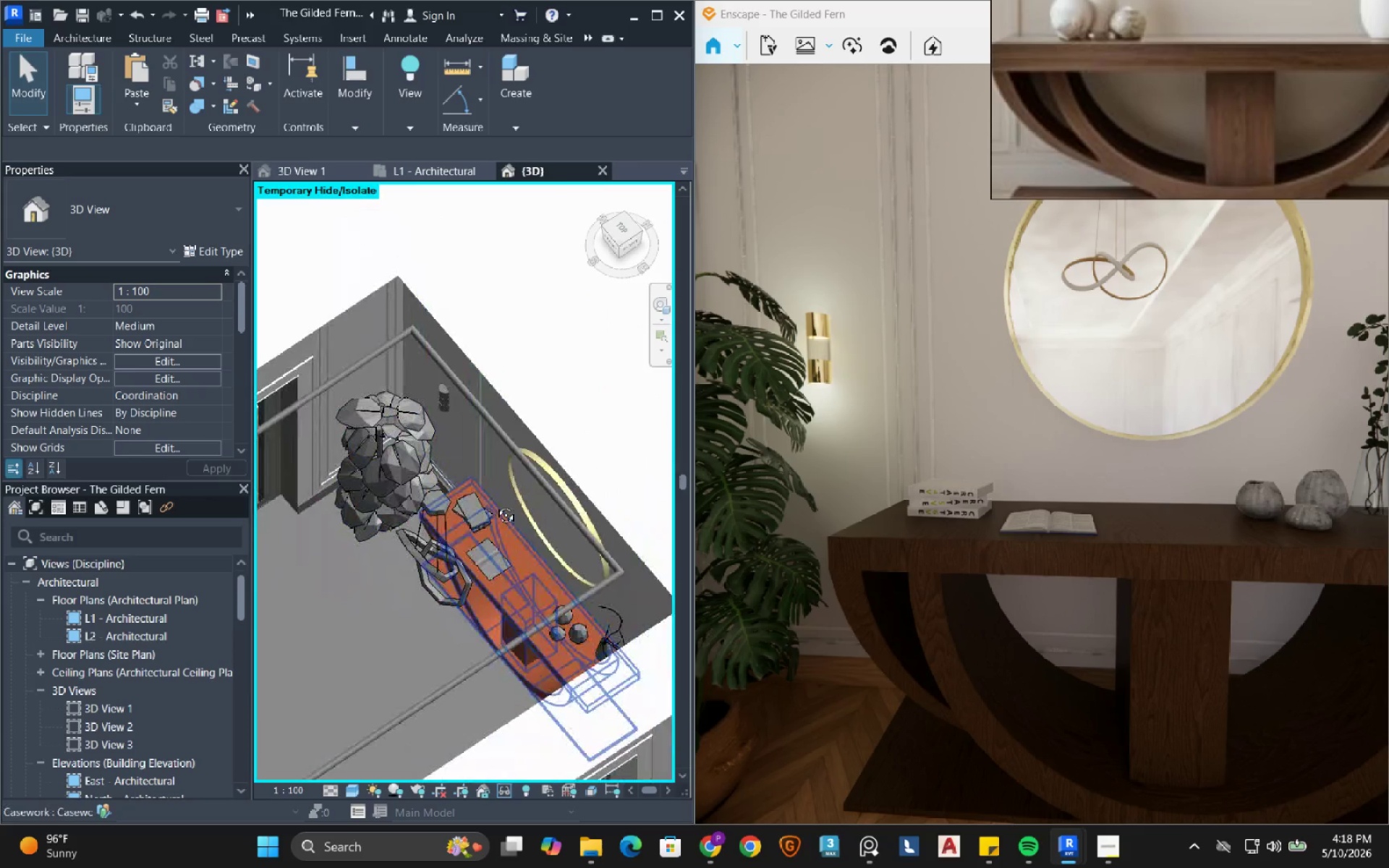 
left_click([391, 447])
 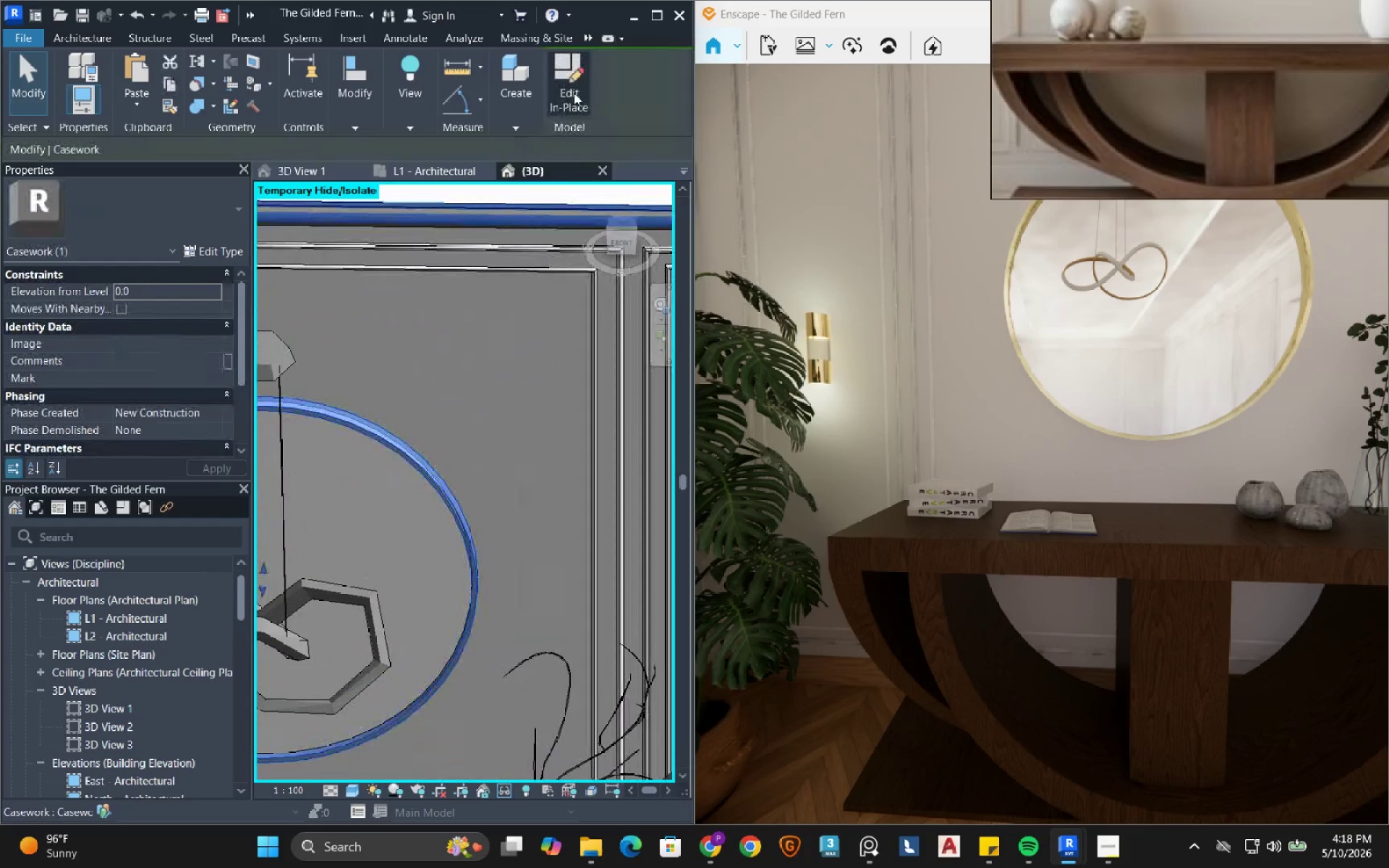 
scroll: coordinate [413, 459], scroll_direction: up, amount: 7.0
 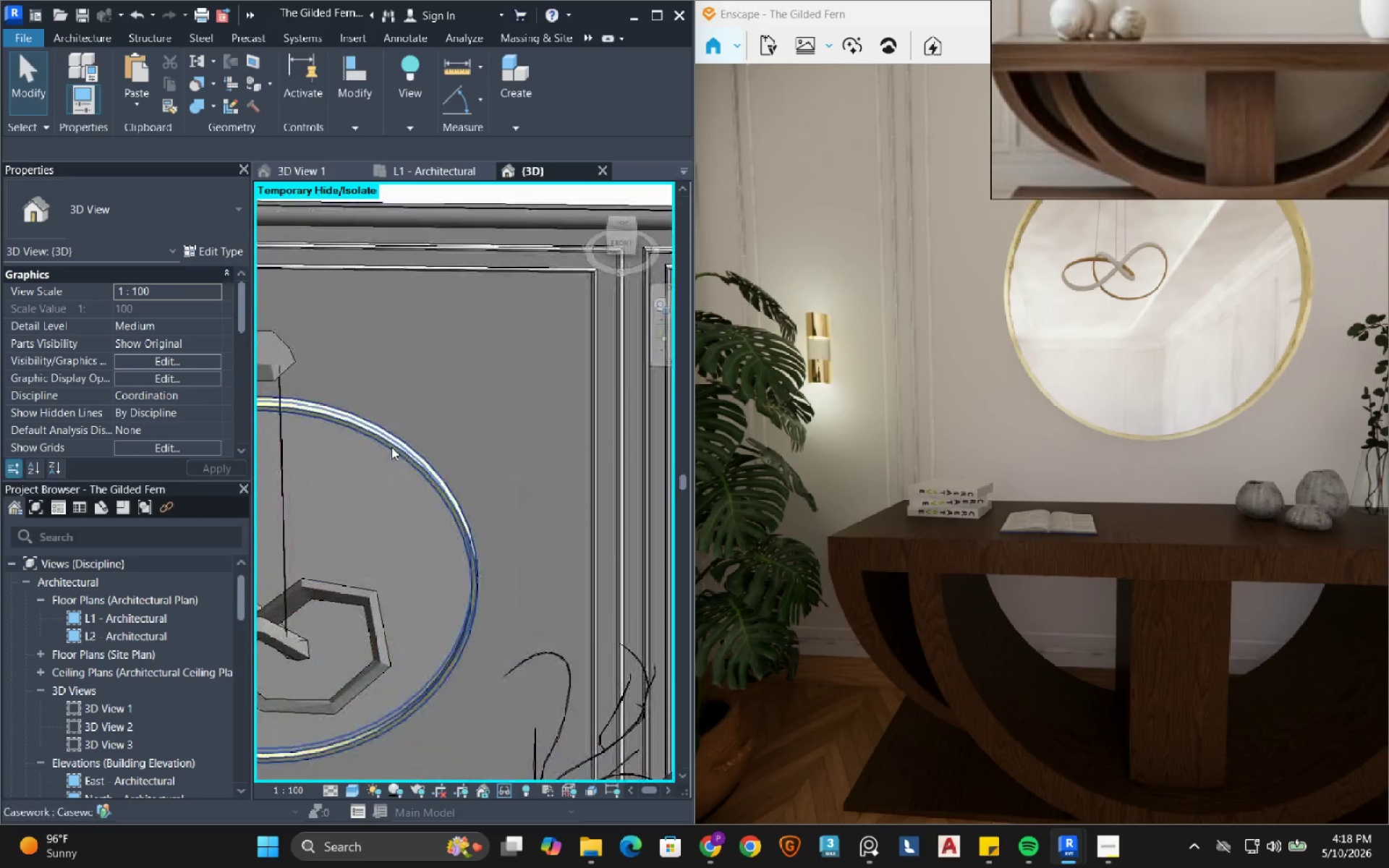 
left_click([574, 93])
 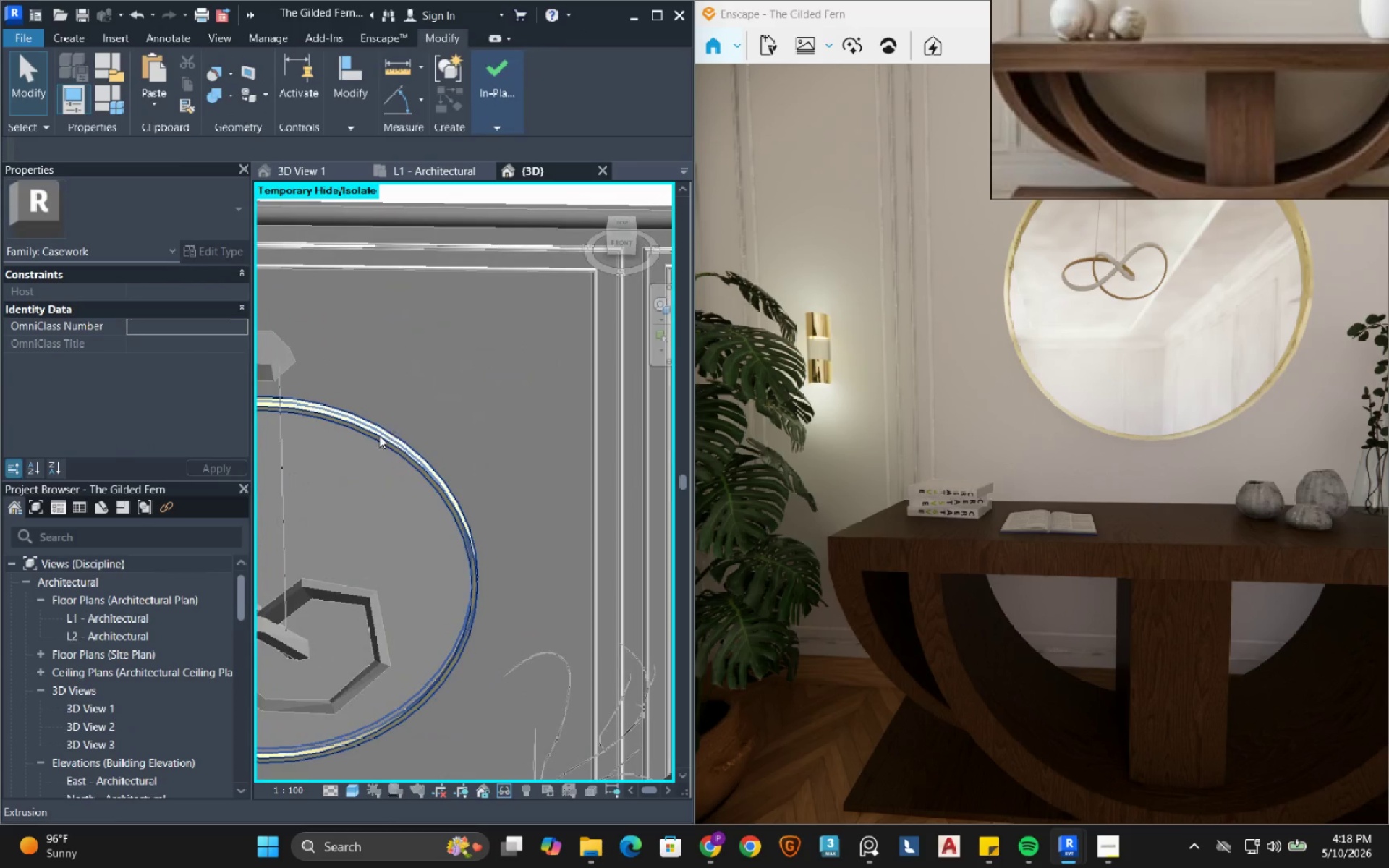 
left_click([379, 435])
 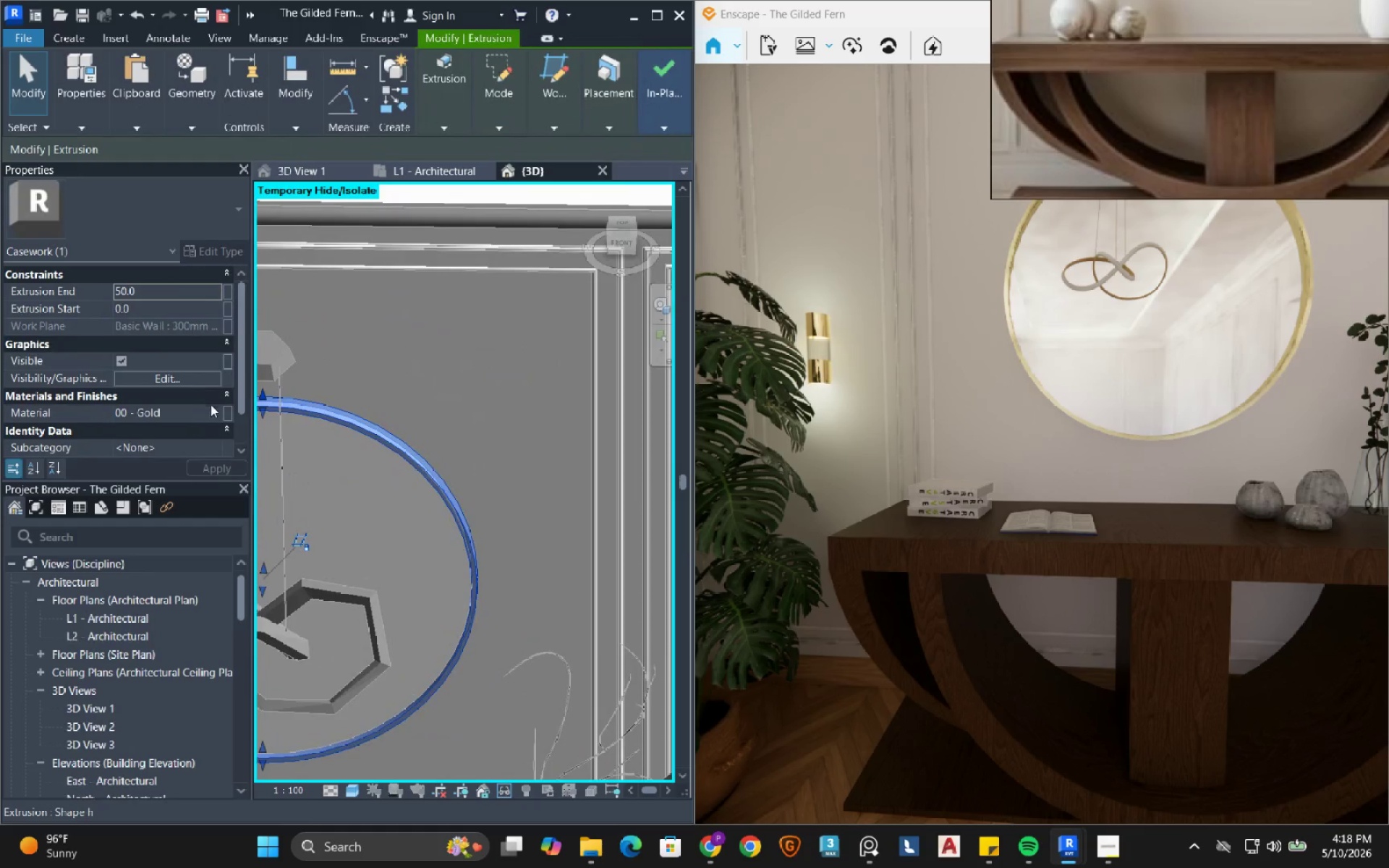 
left_click([212, 410])
 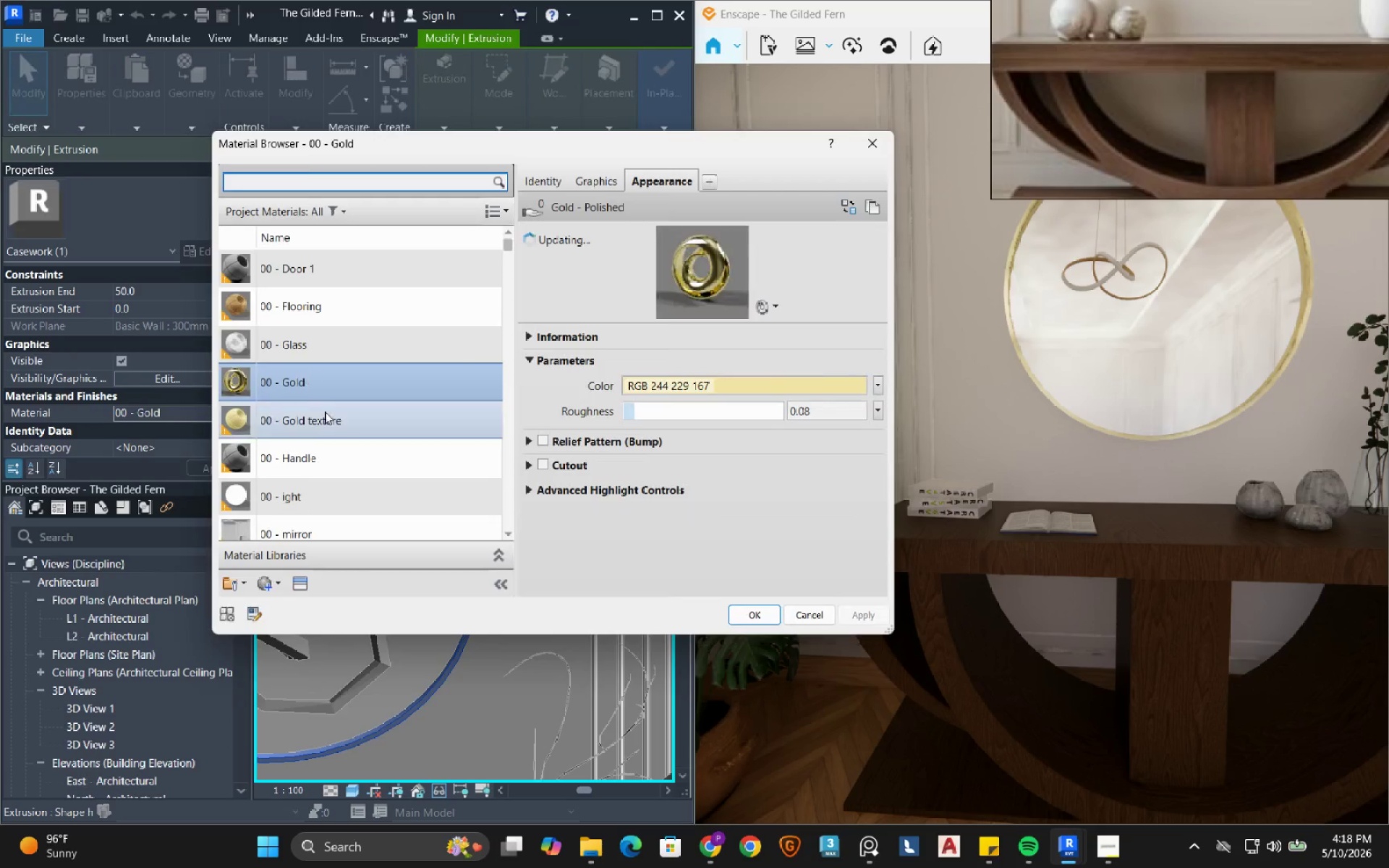 
left_click([326, 414])
 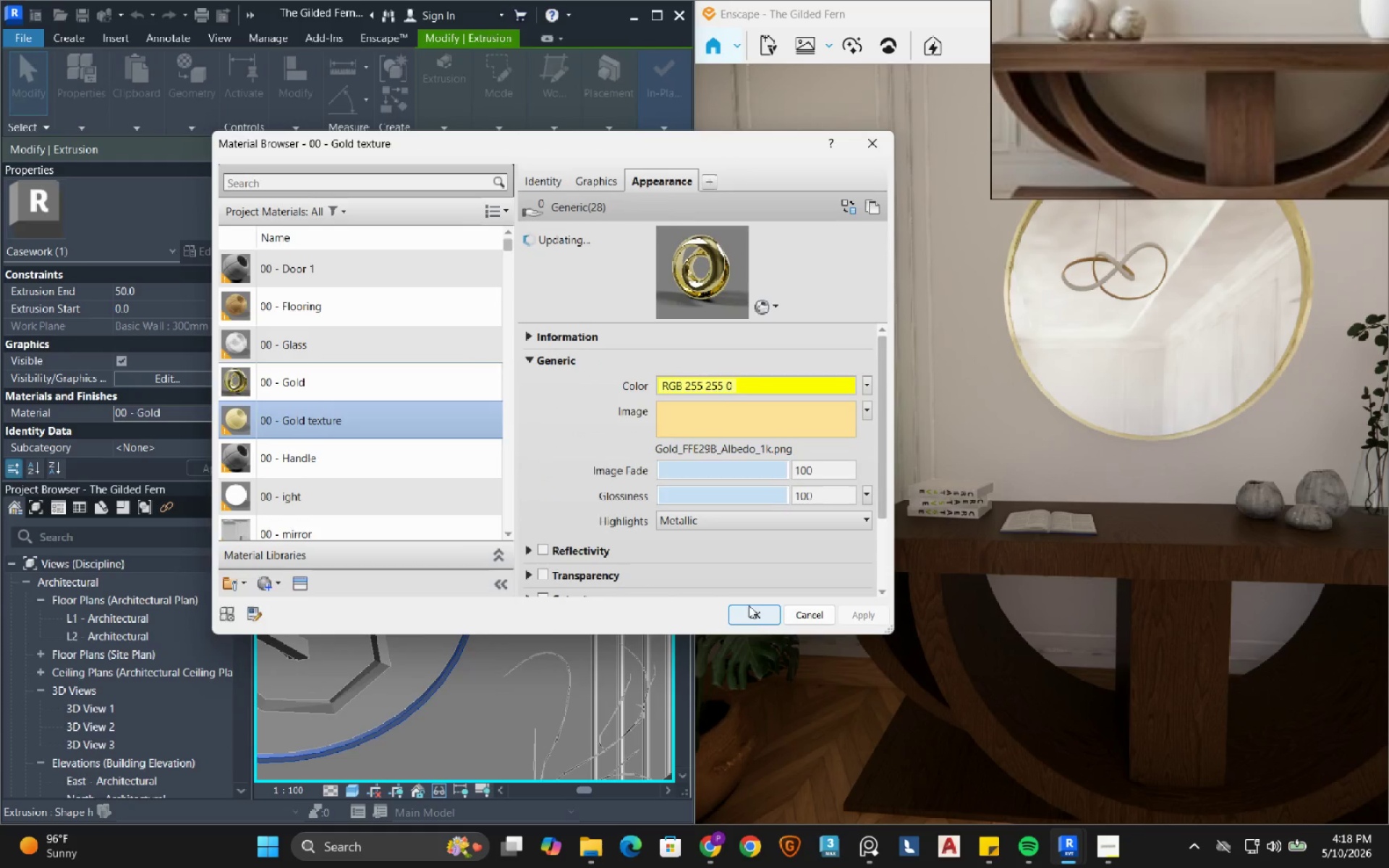 
left_click([751, 615])
 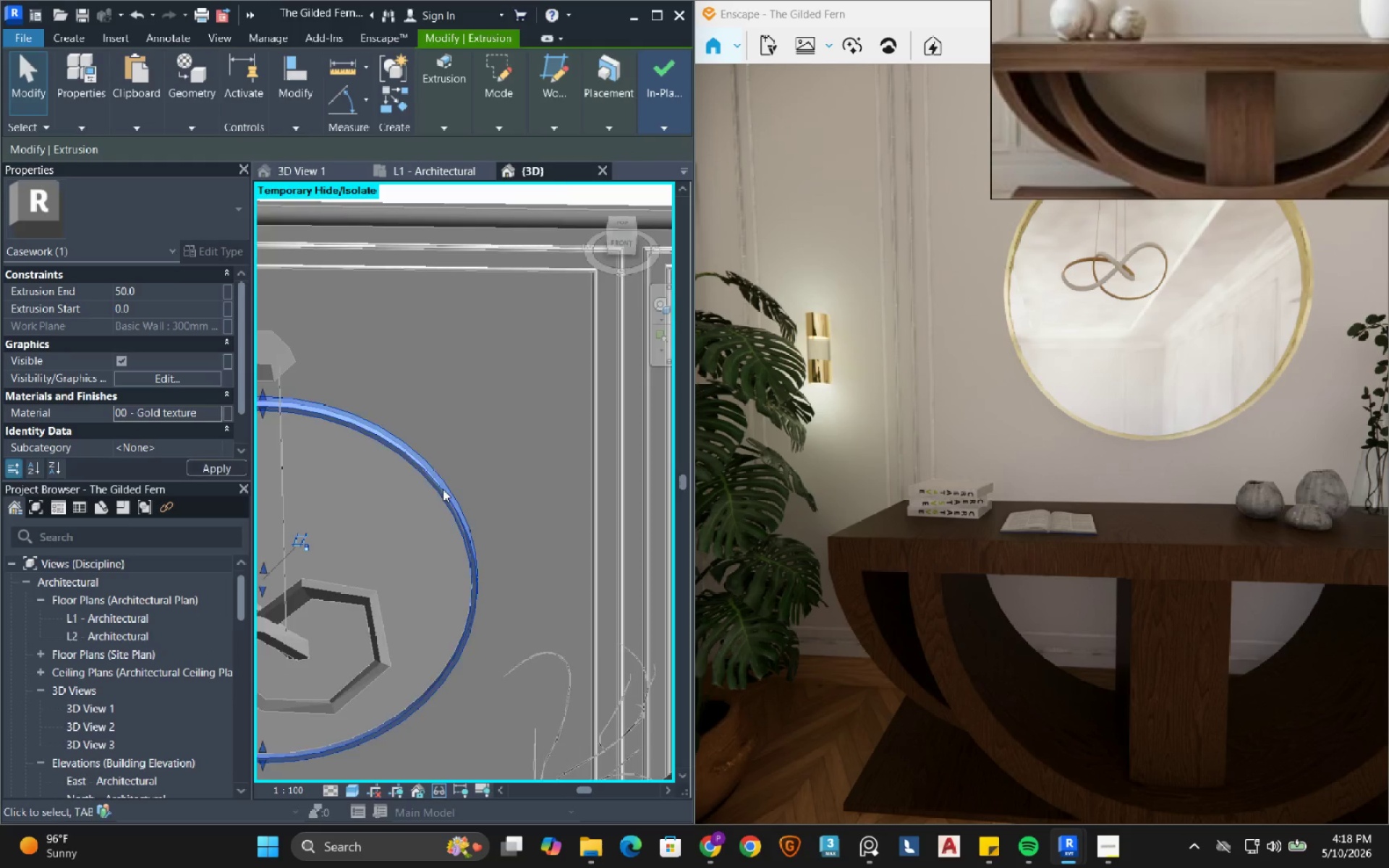 
scroll: coordinate [418, 483], scroll_direction: down, amount: 3.0
 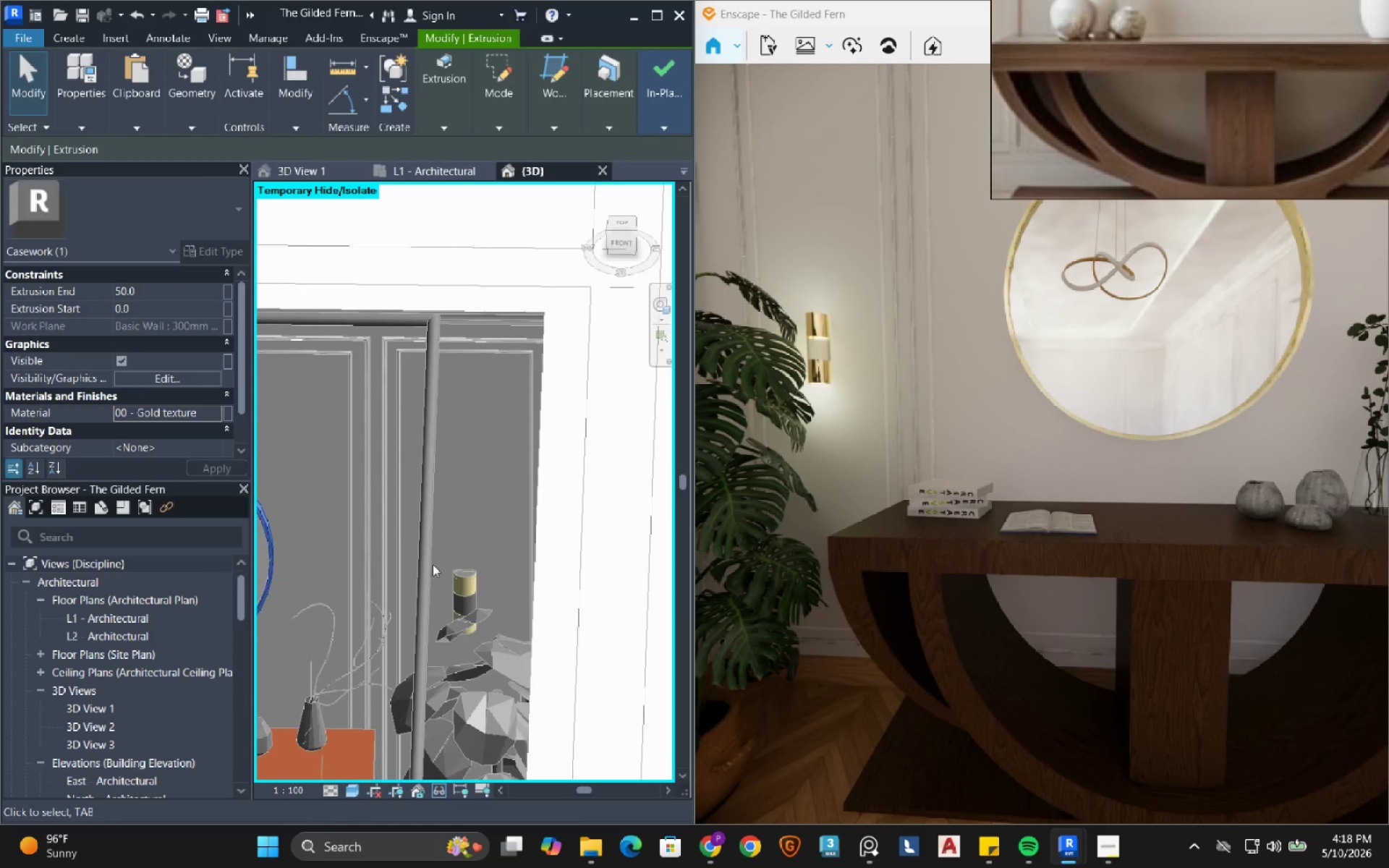 
scroll: coordinate [441, 583], scroll_direction: up, amount: 2.0
 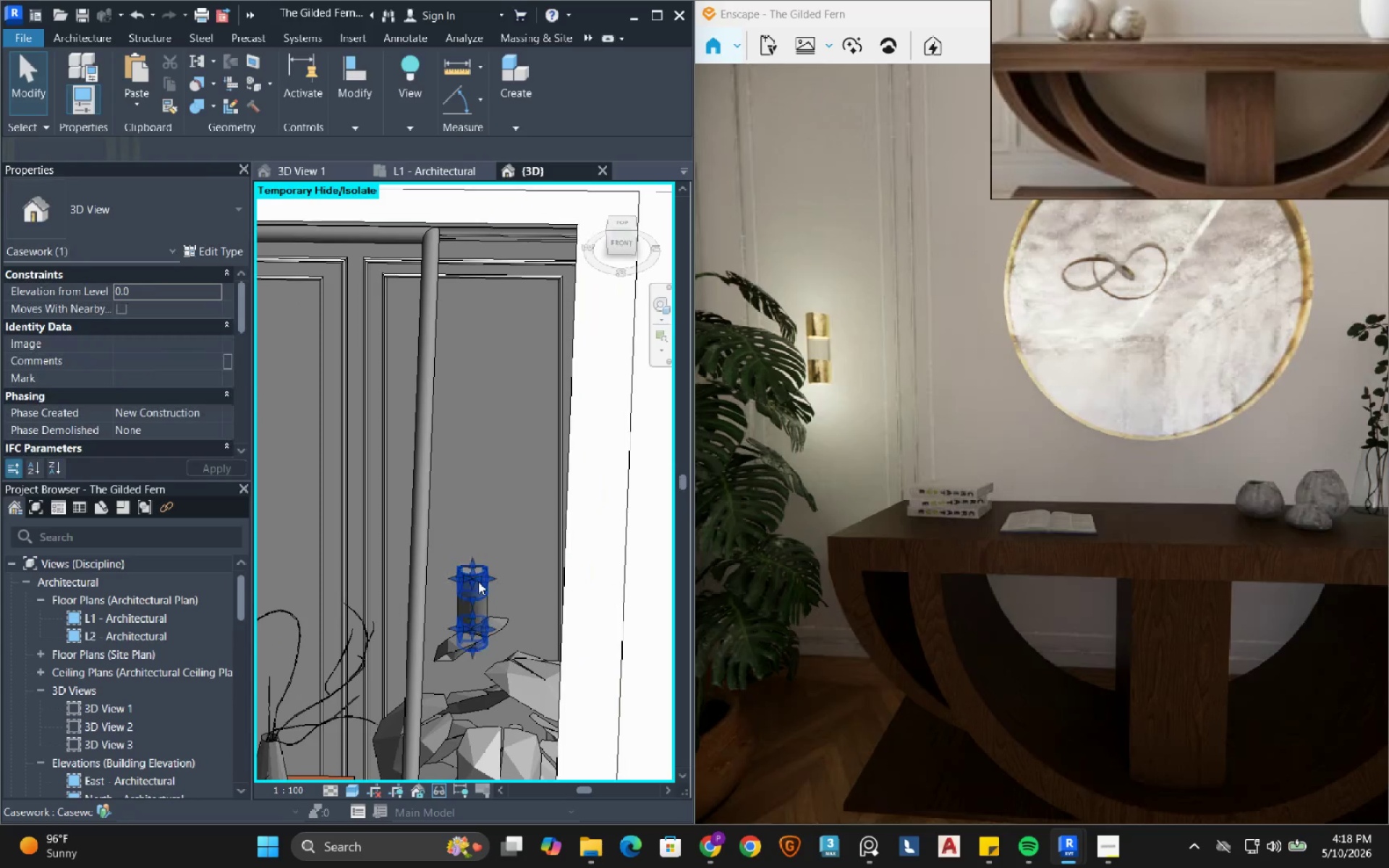 
left_click([577, 111])
 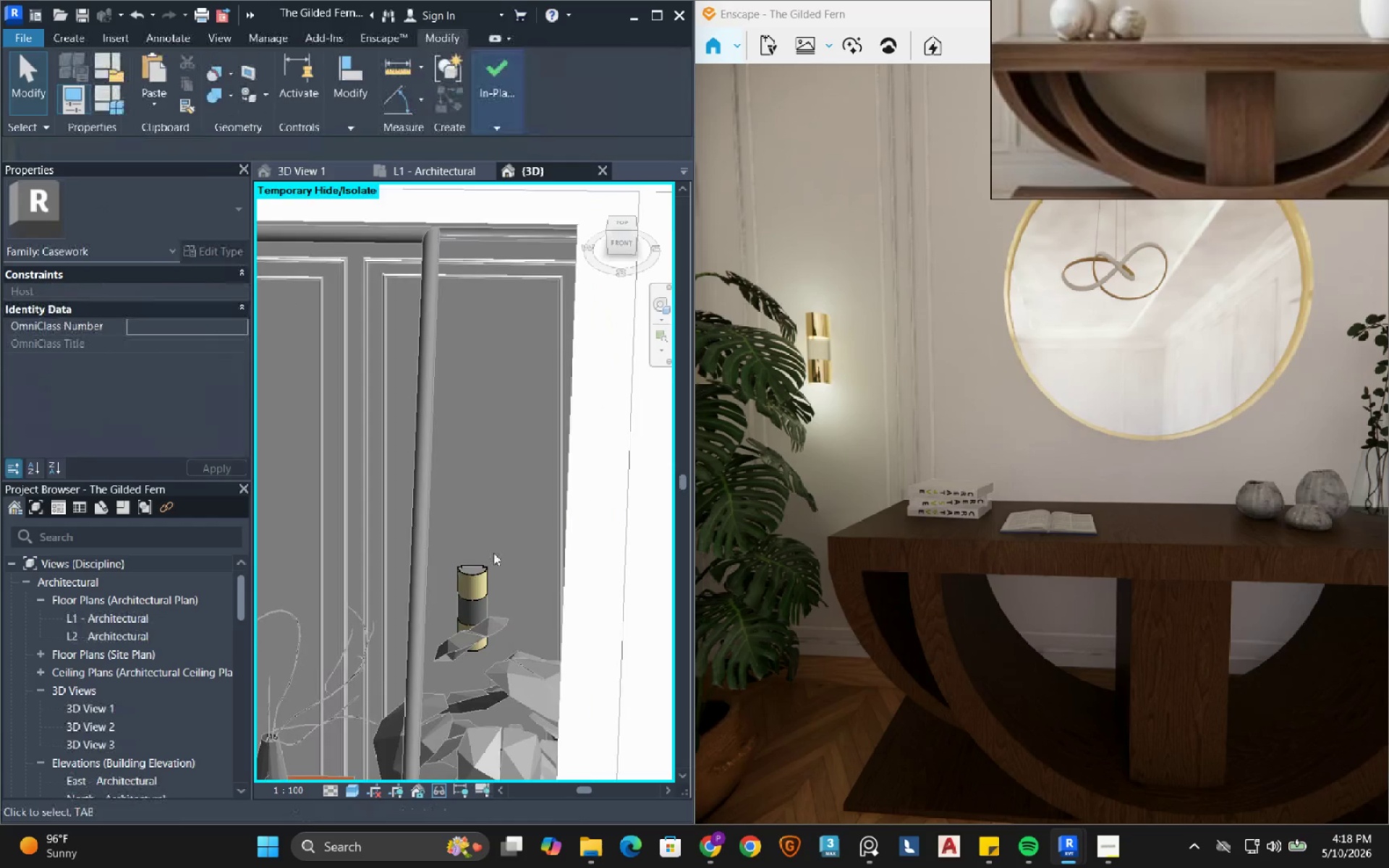 
scroll: coordinate [486, 573], scroll_direction: up, amount: 3.0
 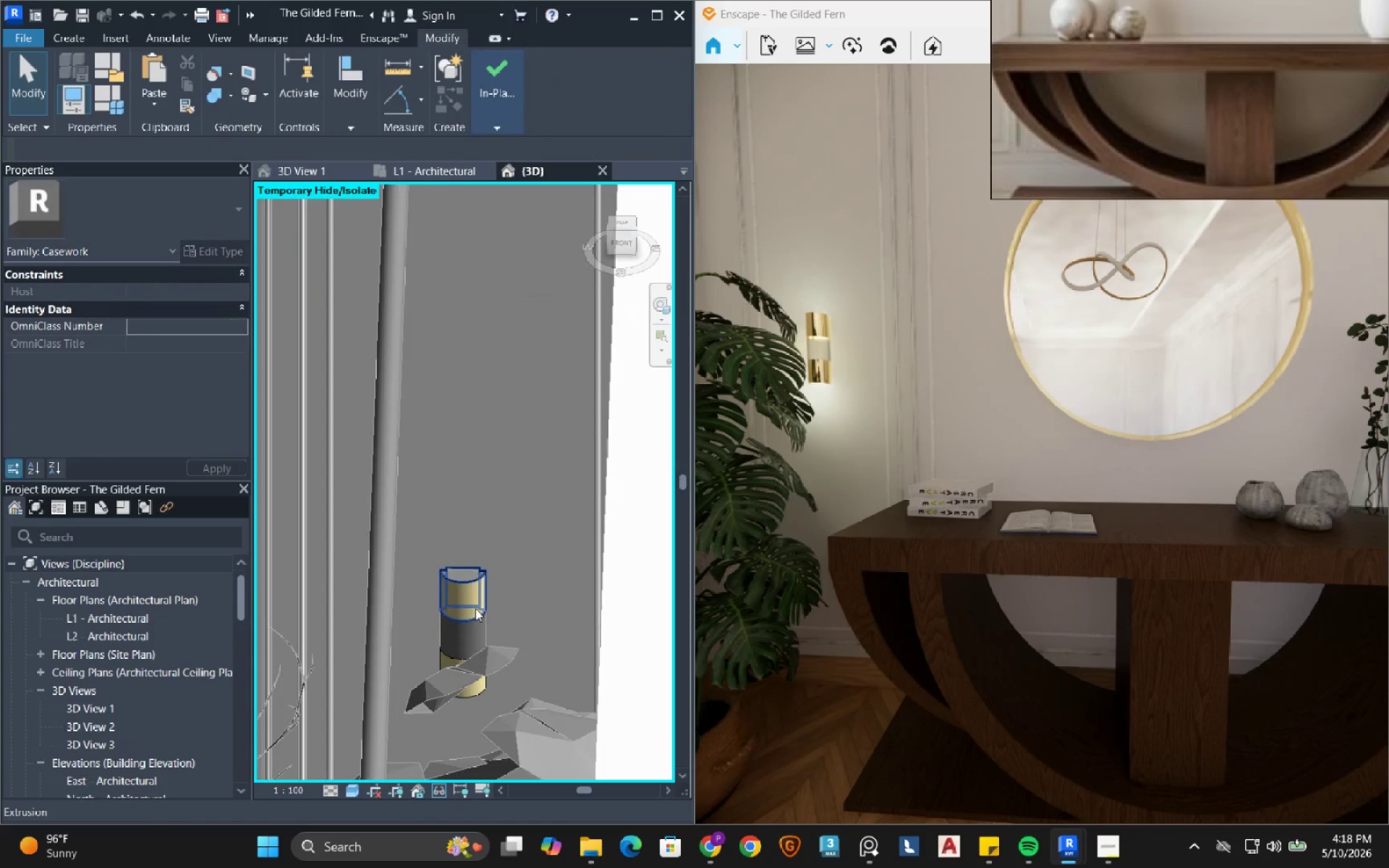 
left_click([475, 608])
 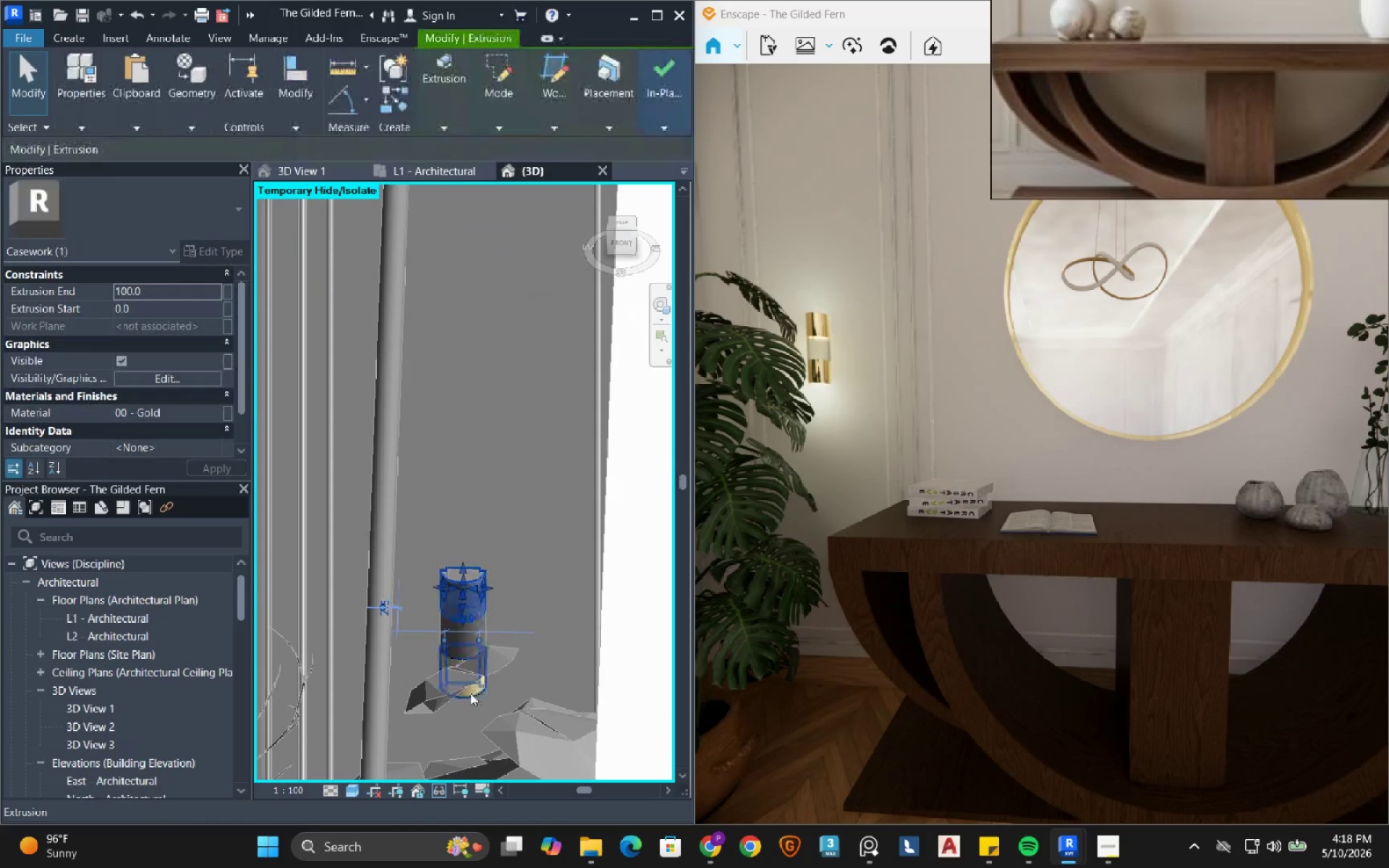 
hold_key(key=ControlLeft, duration=0.34)
 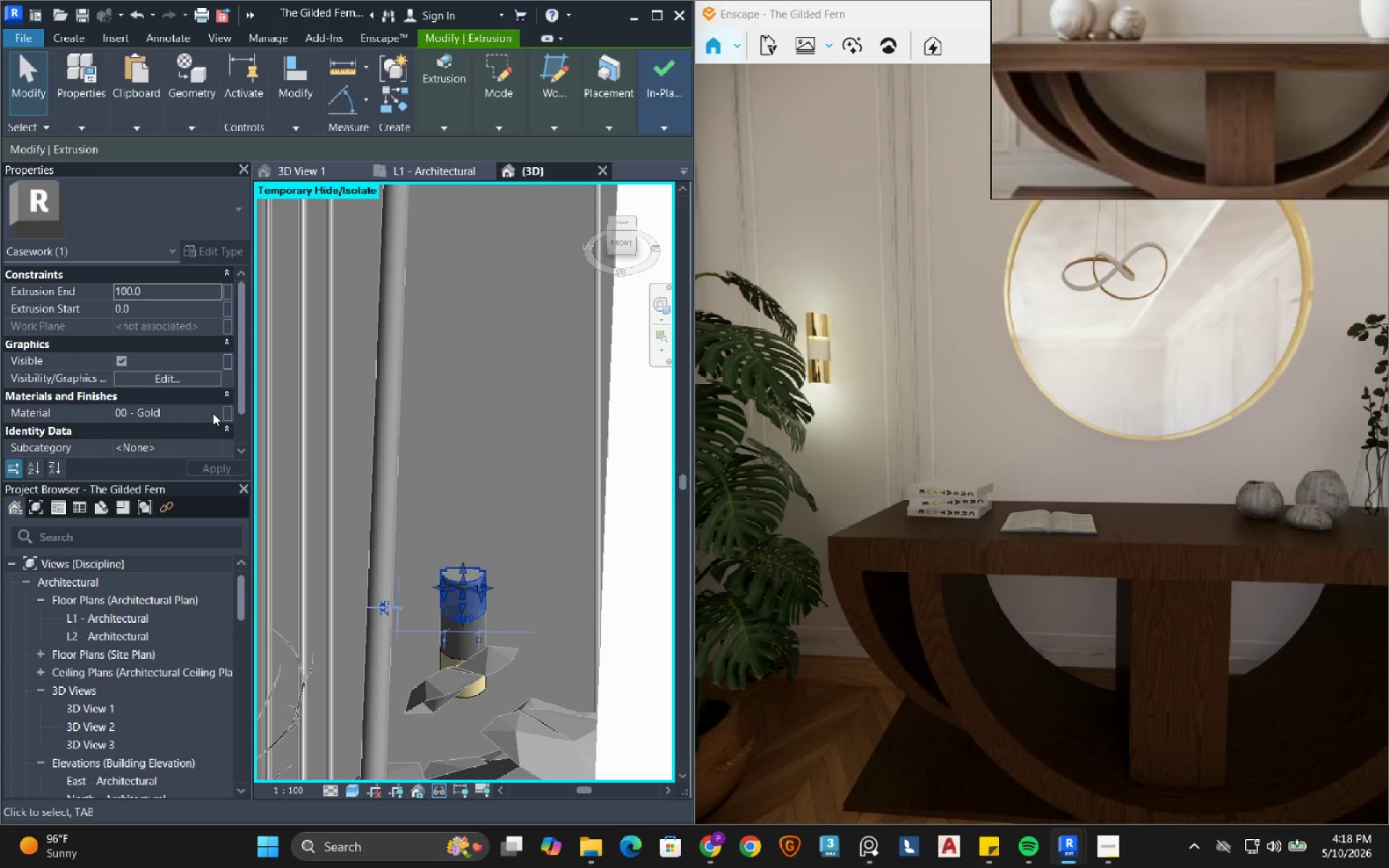 
mouse_move([235, 411])
 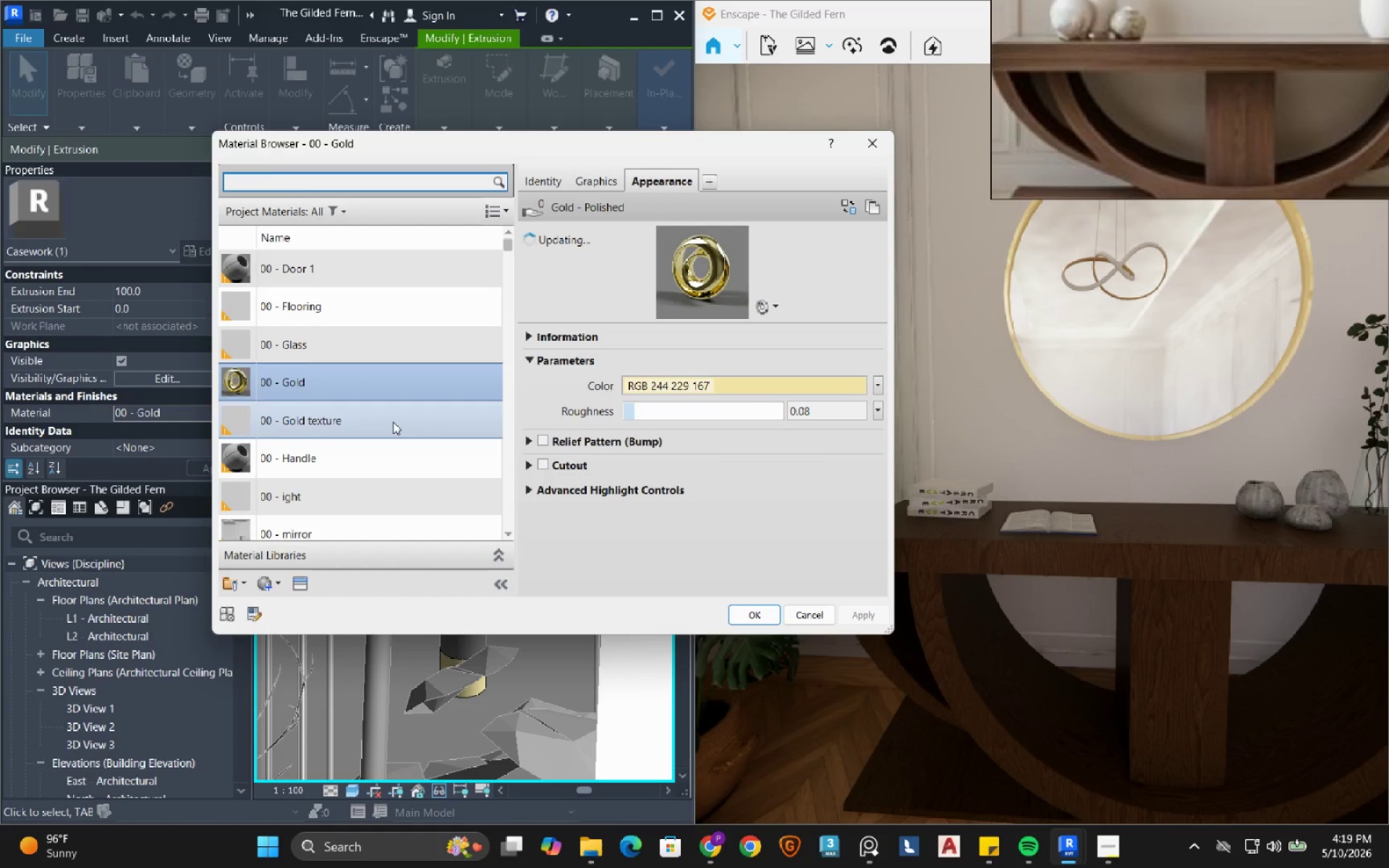 
left_click([393, 422])
 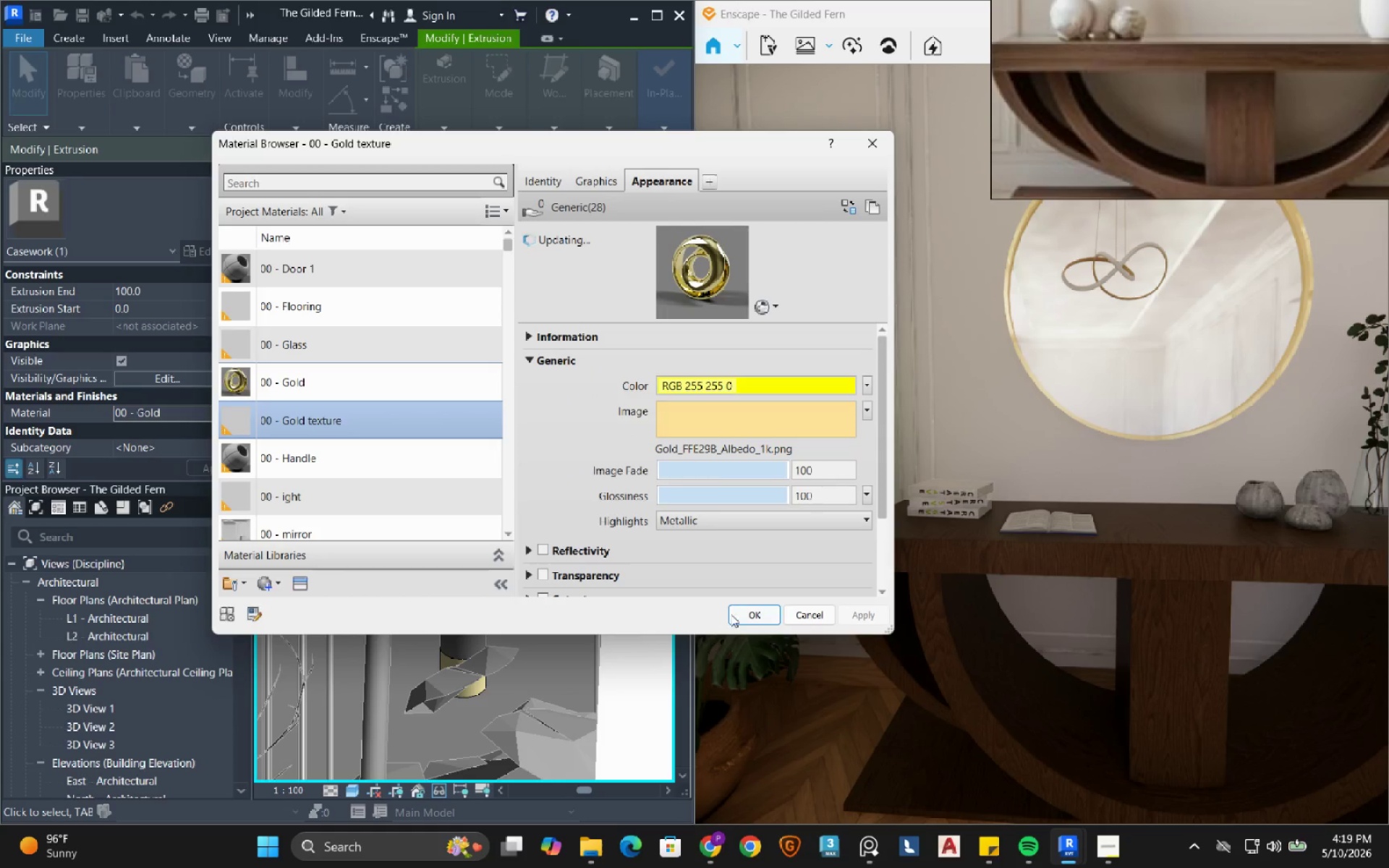 
left_click([731, 614])
 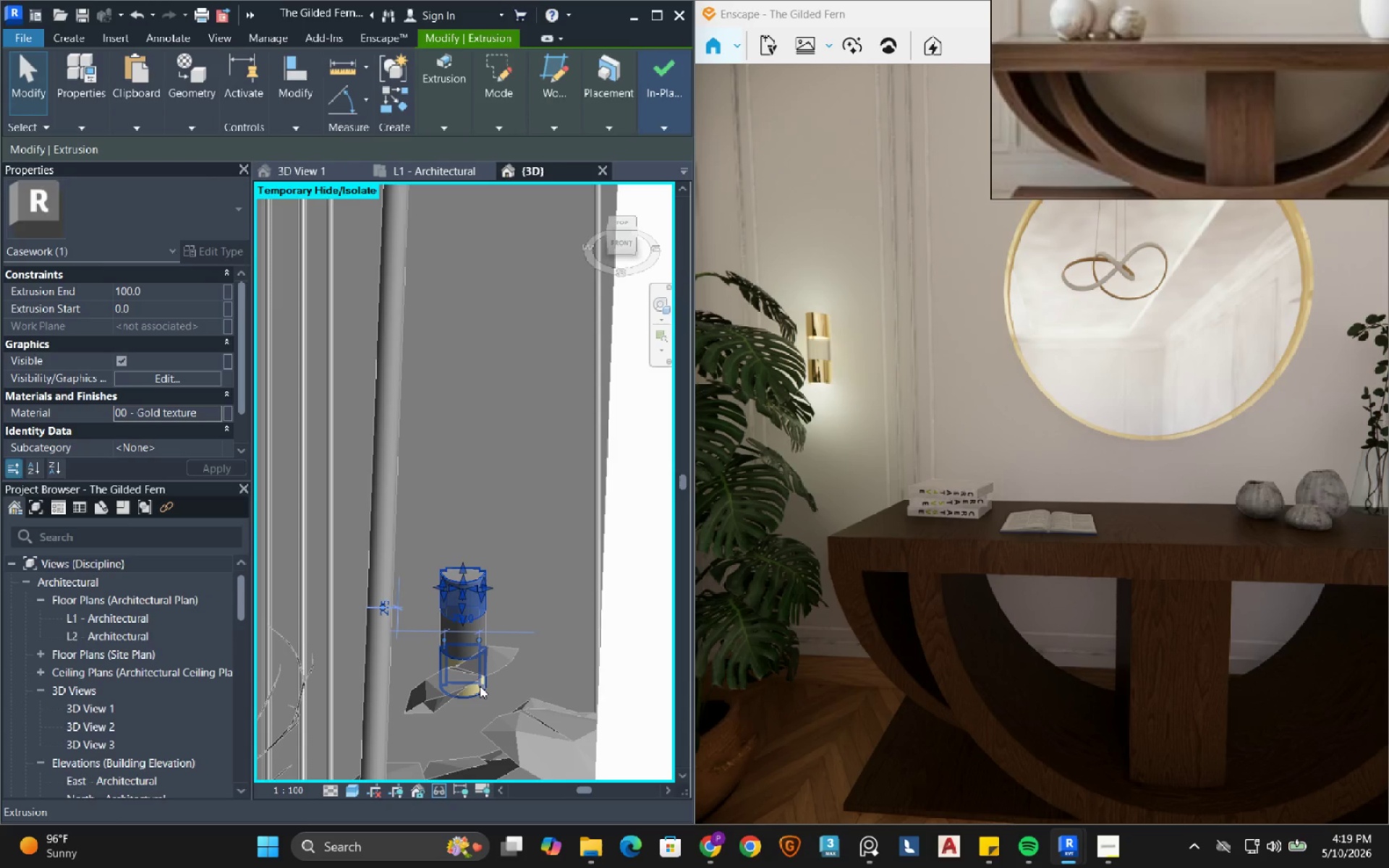 
left_click([480, 686])
 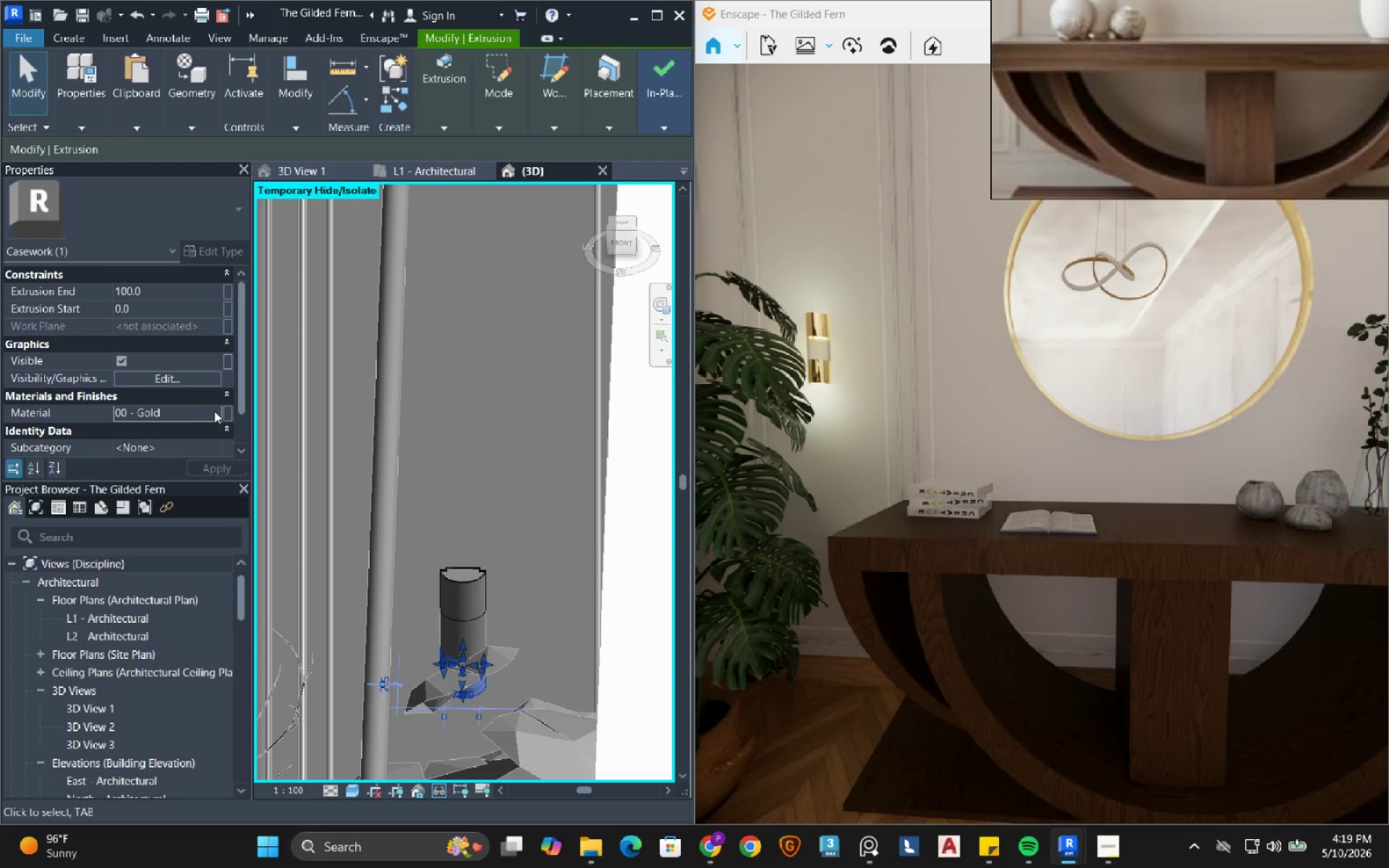 
left_click([213, 413])
 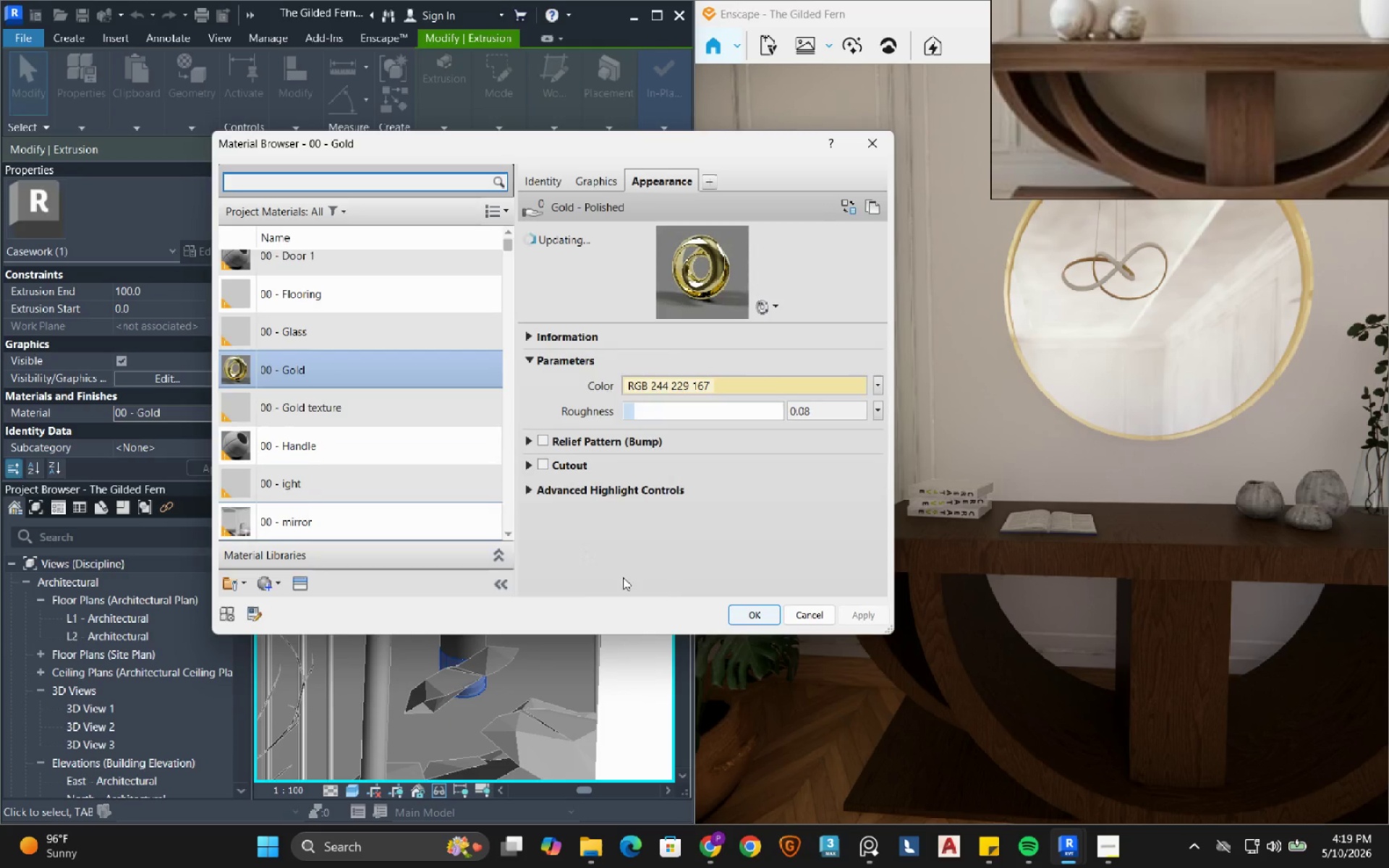 
left_click([394, 404])
 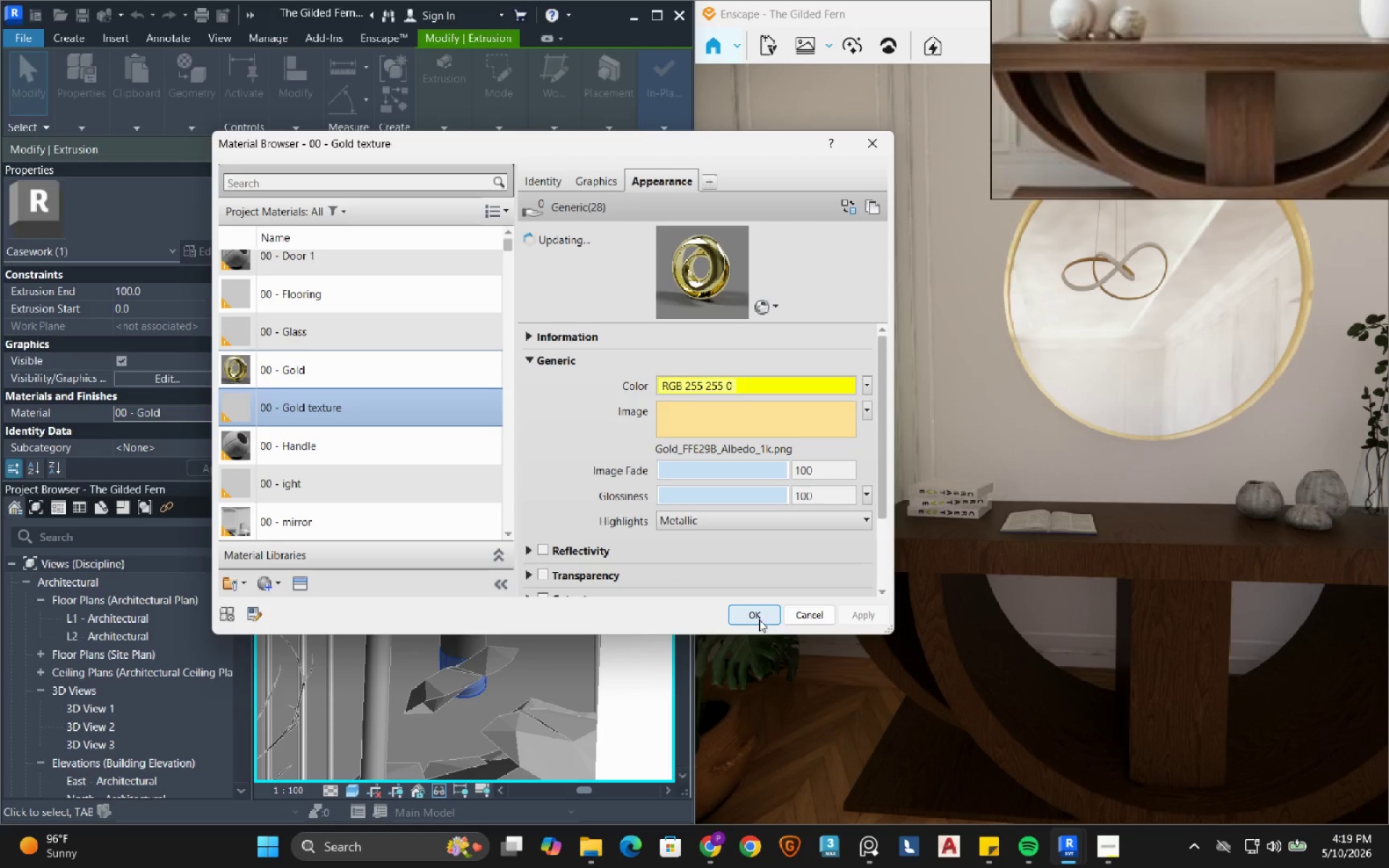 
left_click([766, 618])
 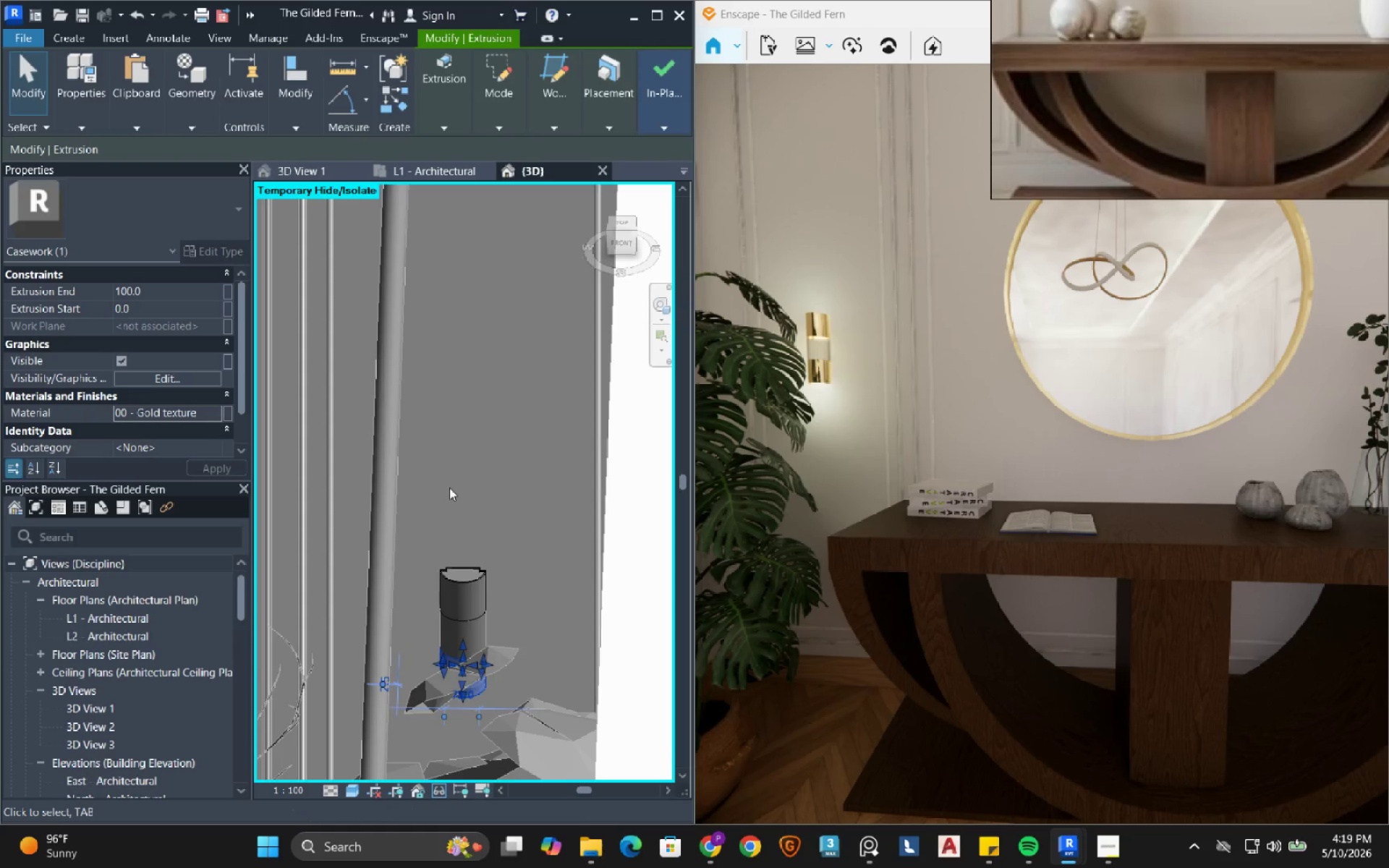 
scroll: coordinate [422, 615], scroll_direction: down, amount: 13.0
 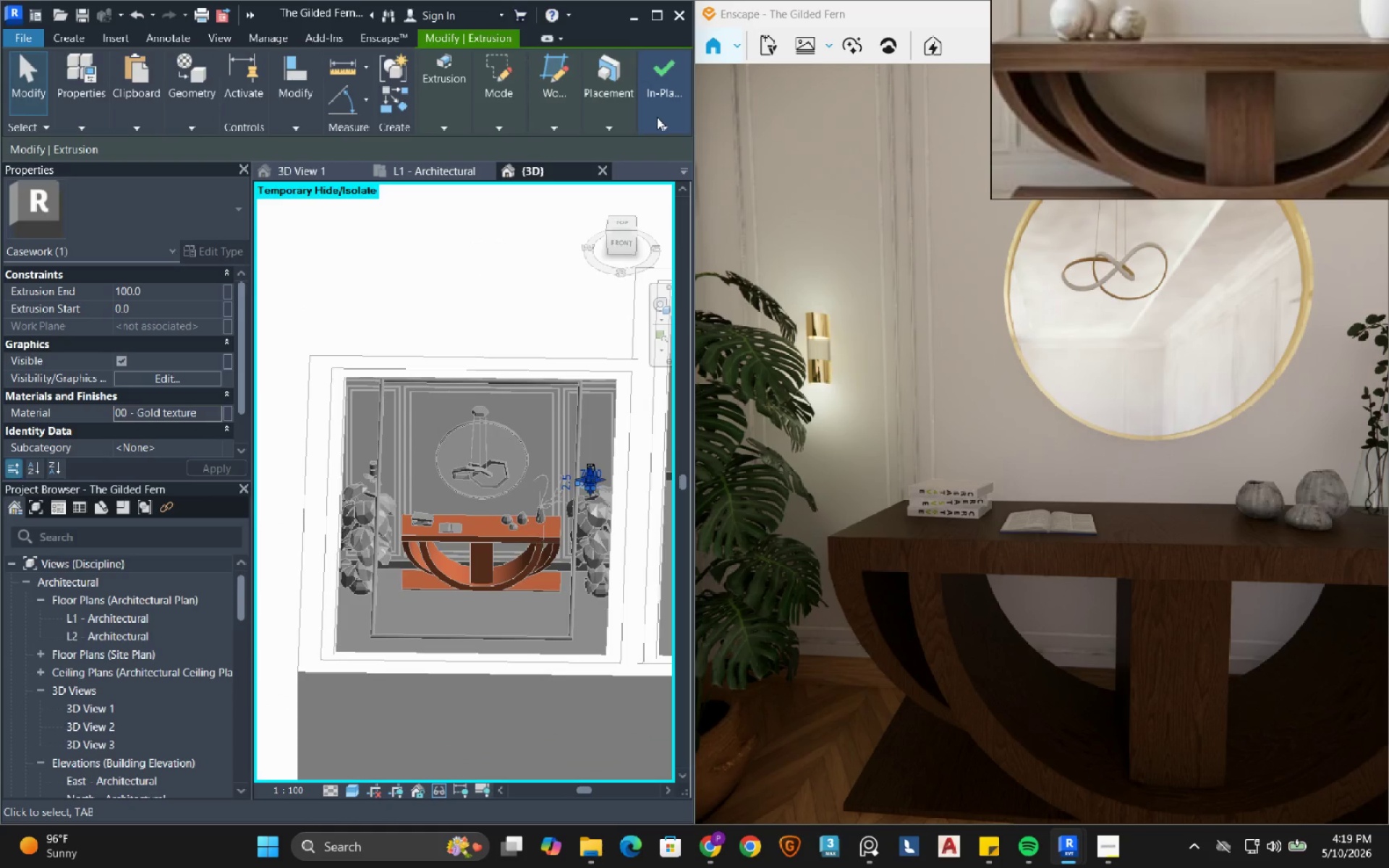 
left_click([659, 124])
 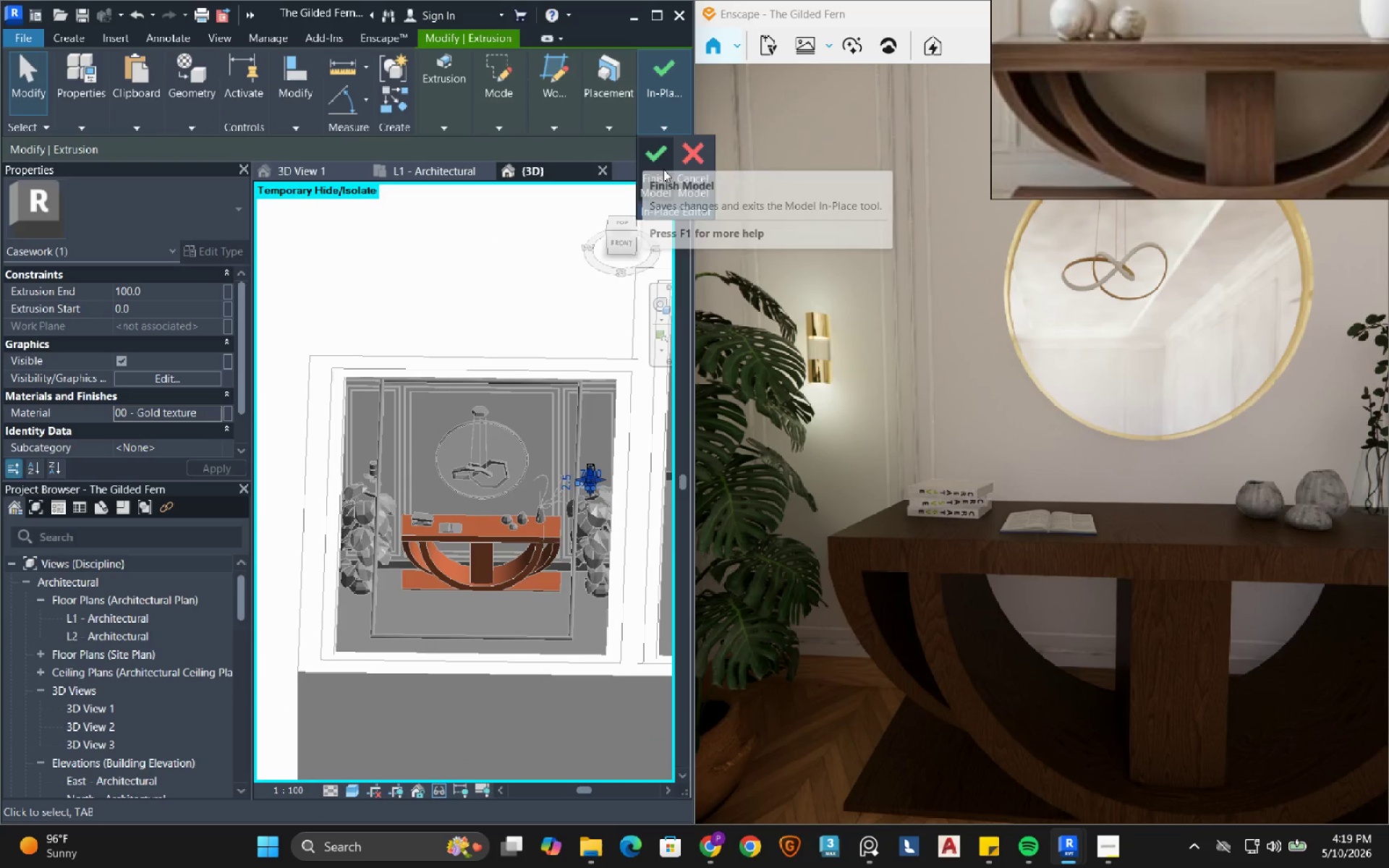 
left_click([663, 170])
 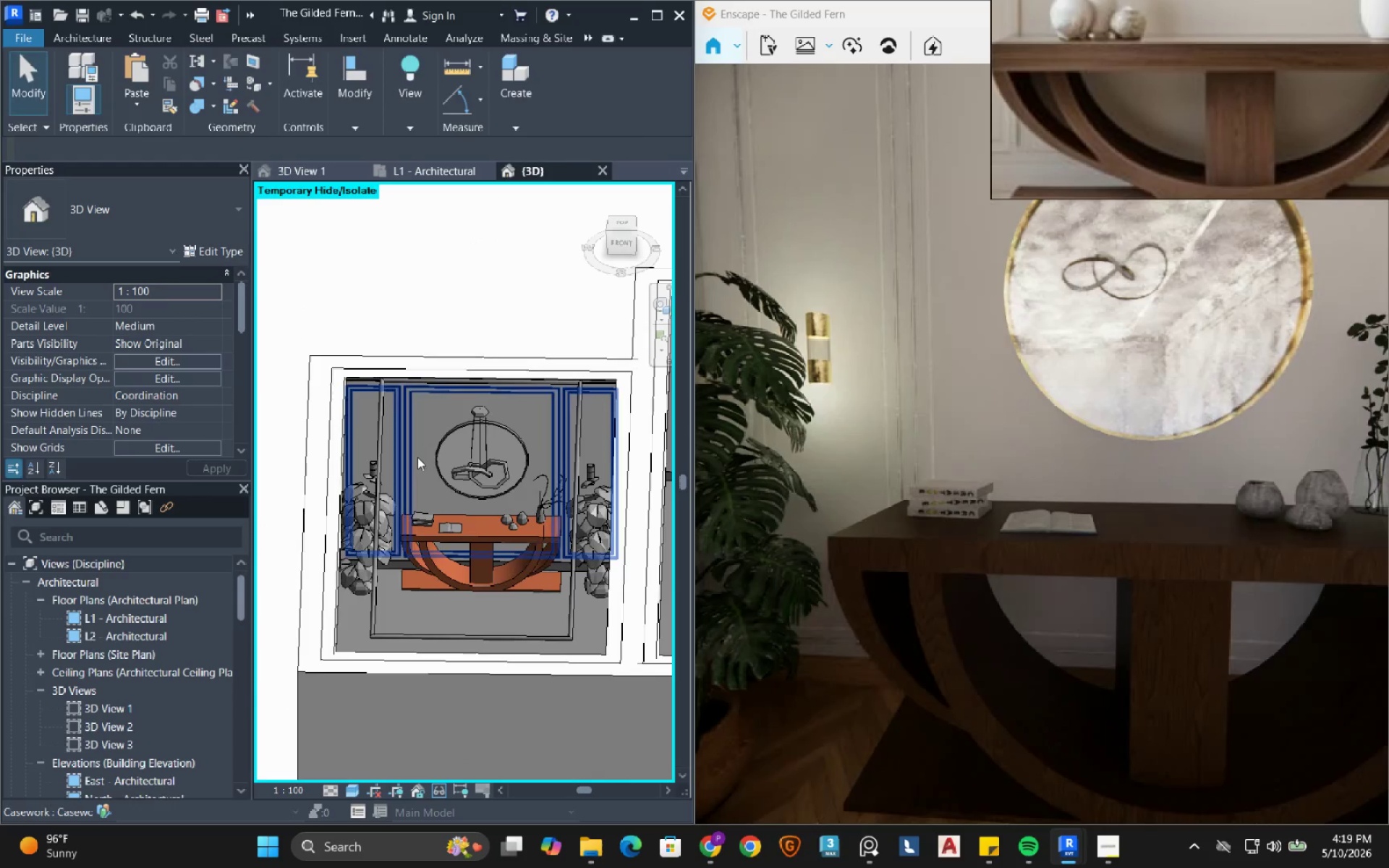 
hold_key(key=ShiftLeft, duration=0.59)
 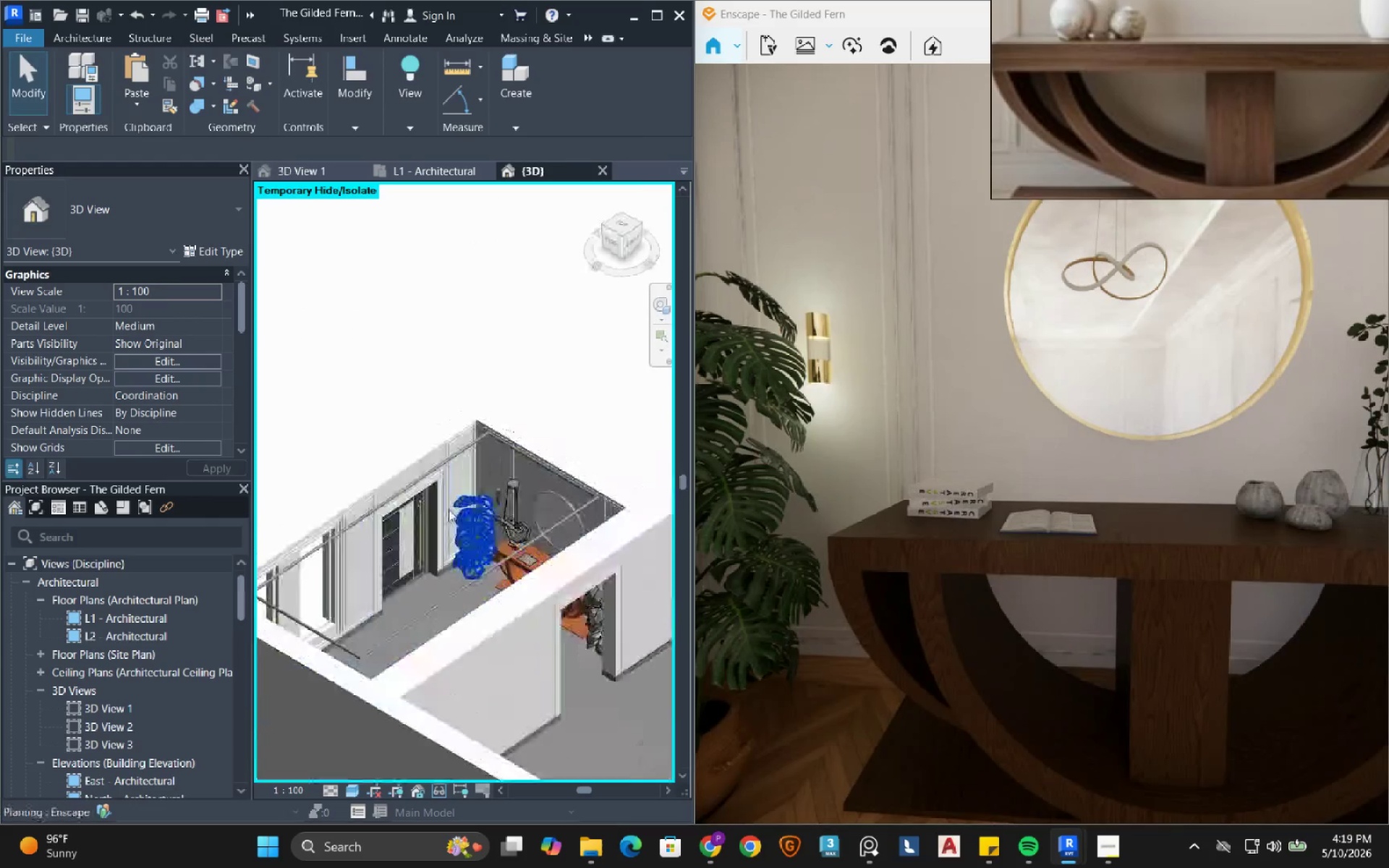 
scroll: coordinate [415, 459], scroll_direction: down, amount: 3.0
 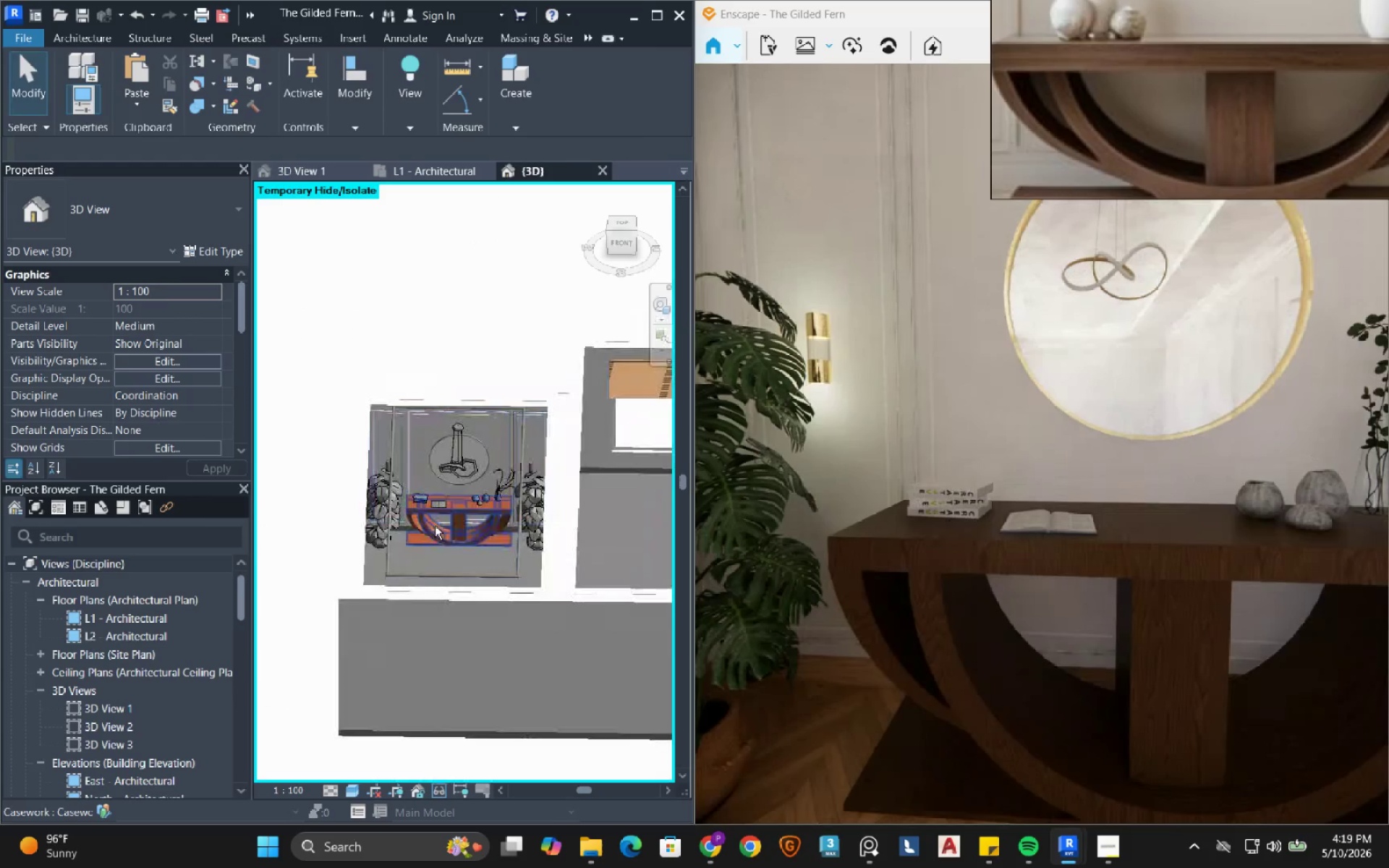 
scroll: coordinate [377, 529], scroll_direction: up, amount: 8.0
 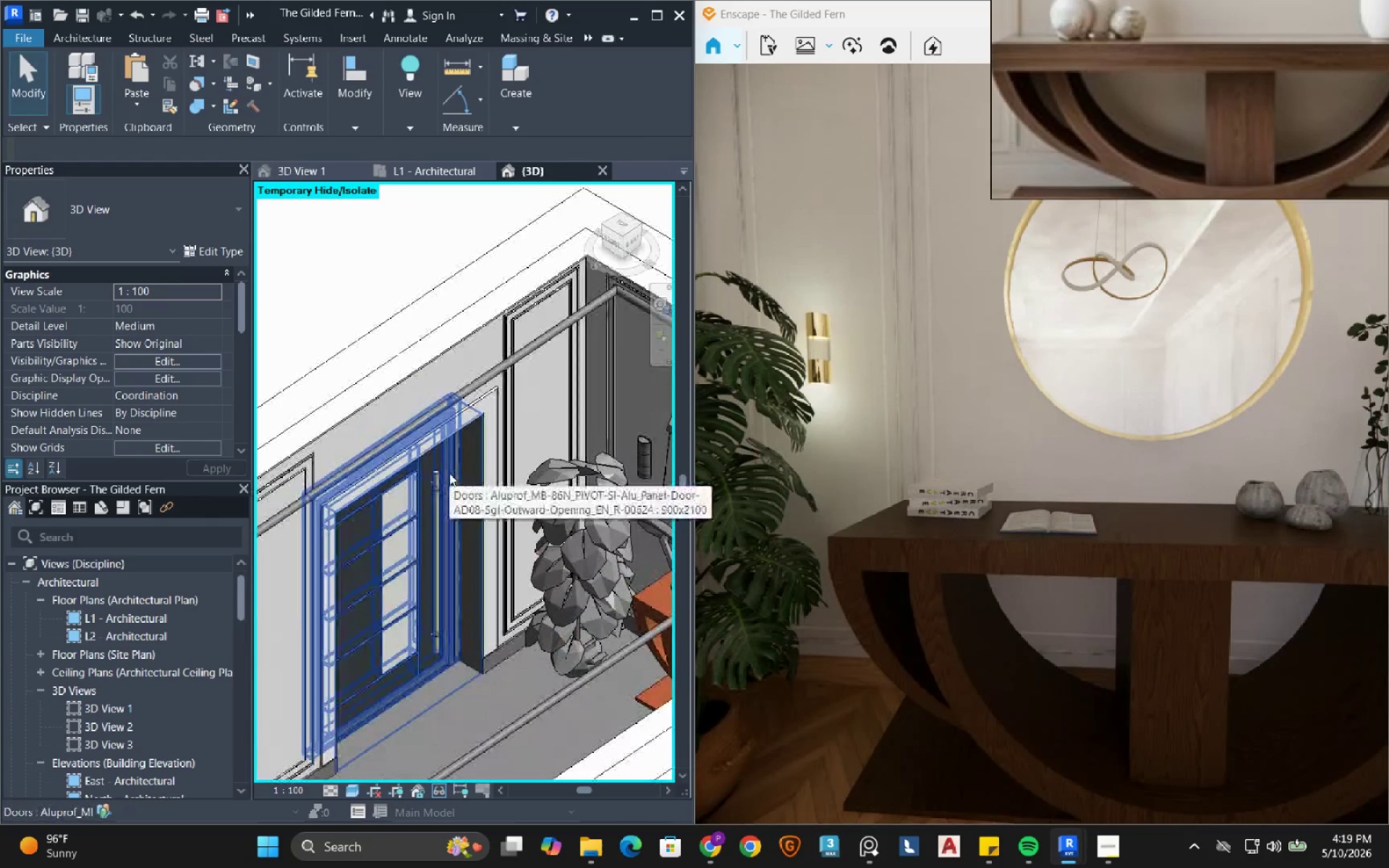 
left_click([449, 473])
 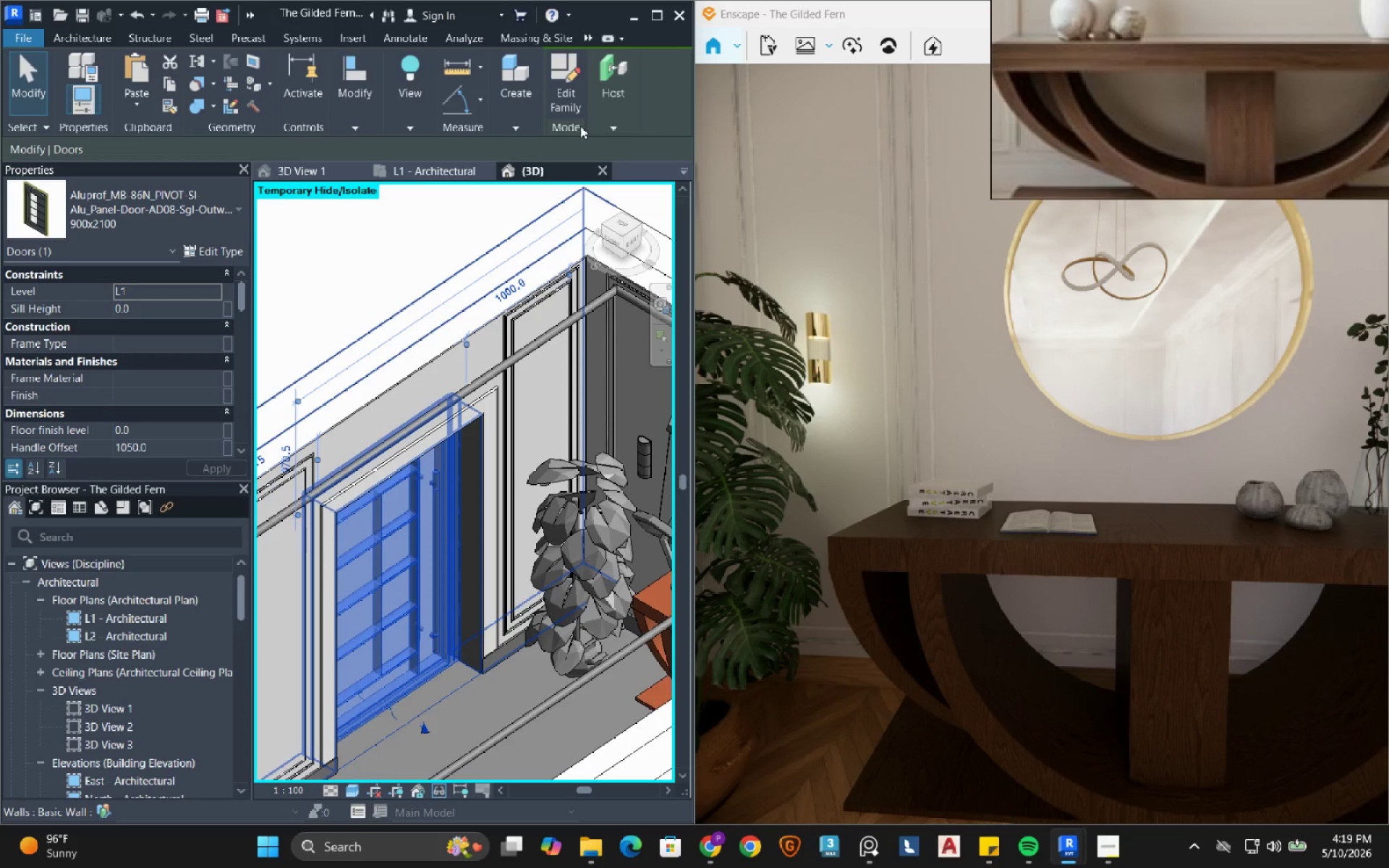 
left_click([577, 106])
 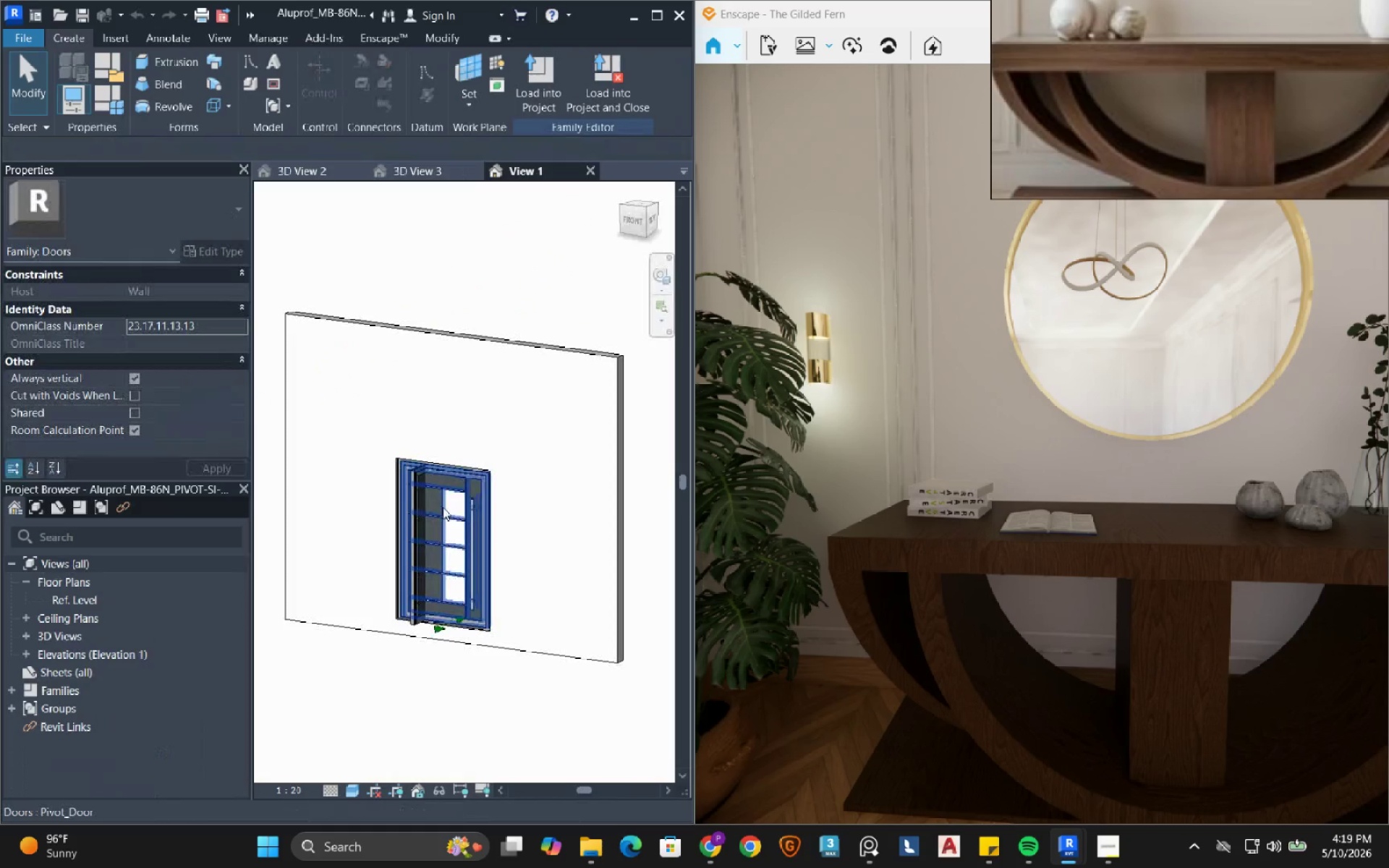 
left_click([477, 503])
 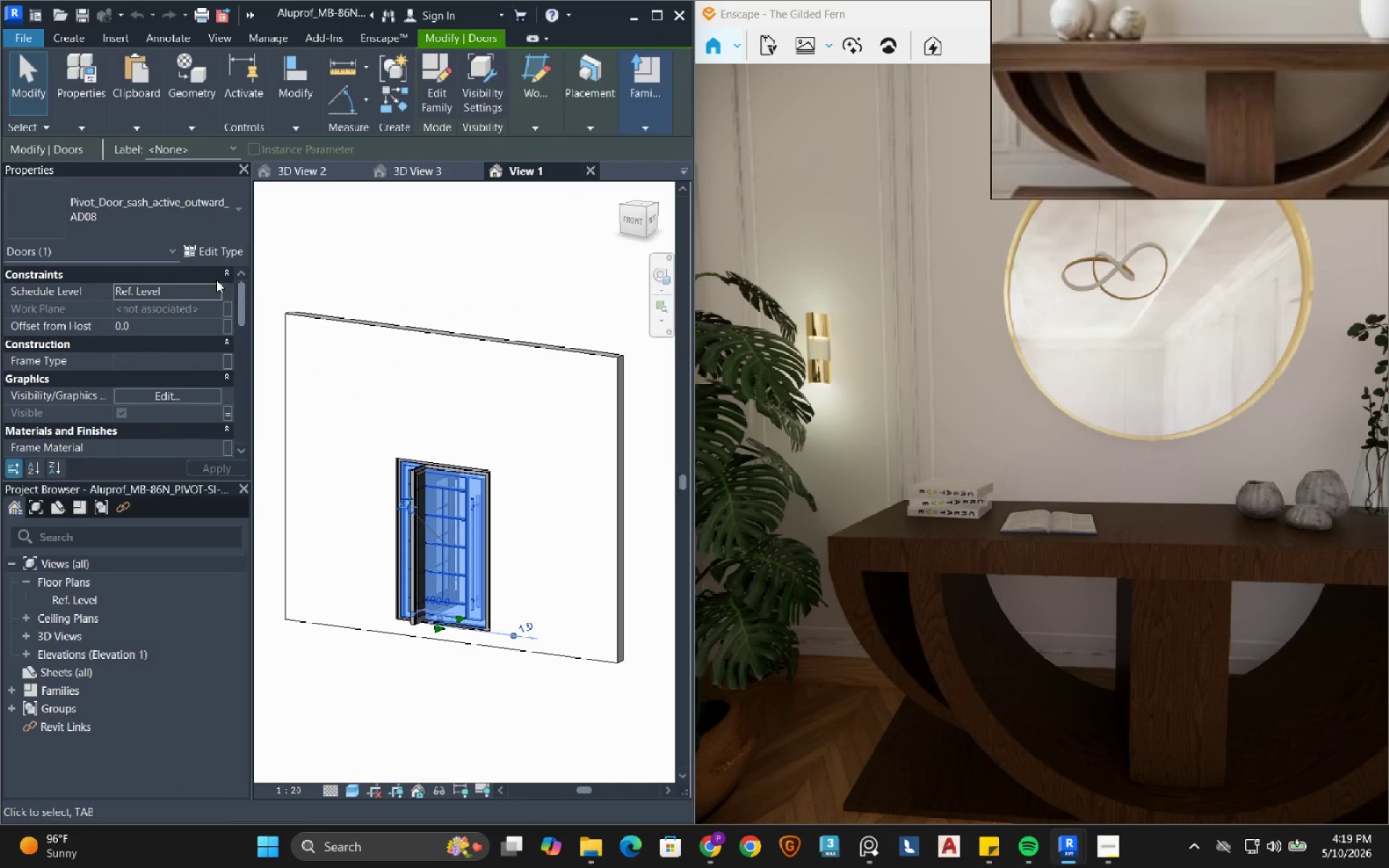 
left_click([215, 255])
 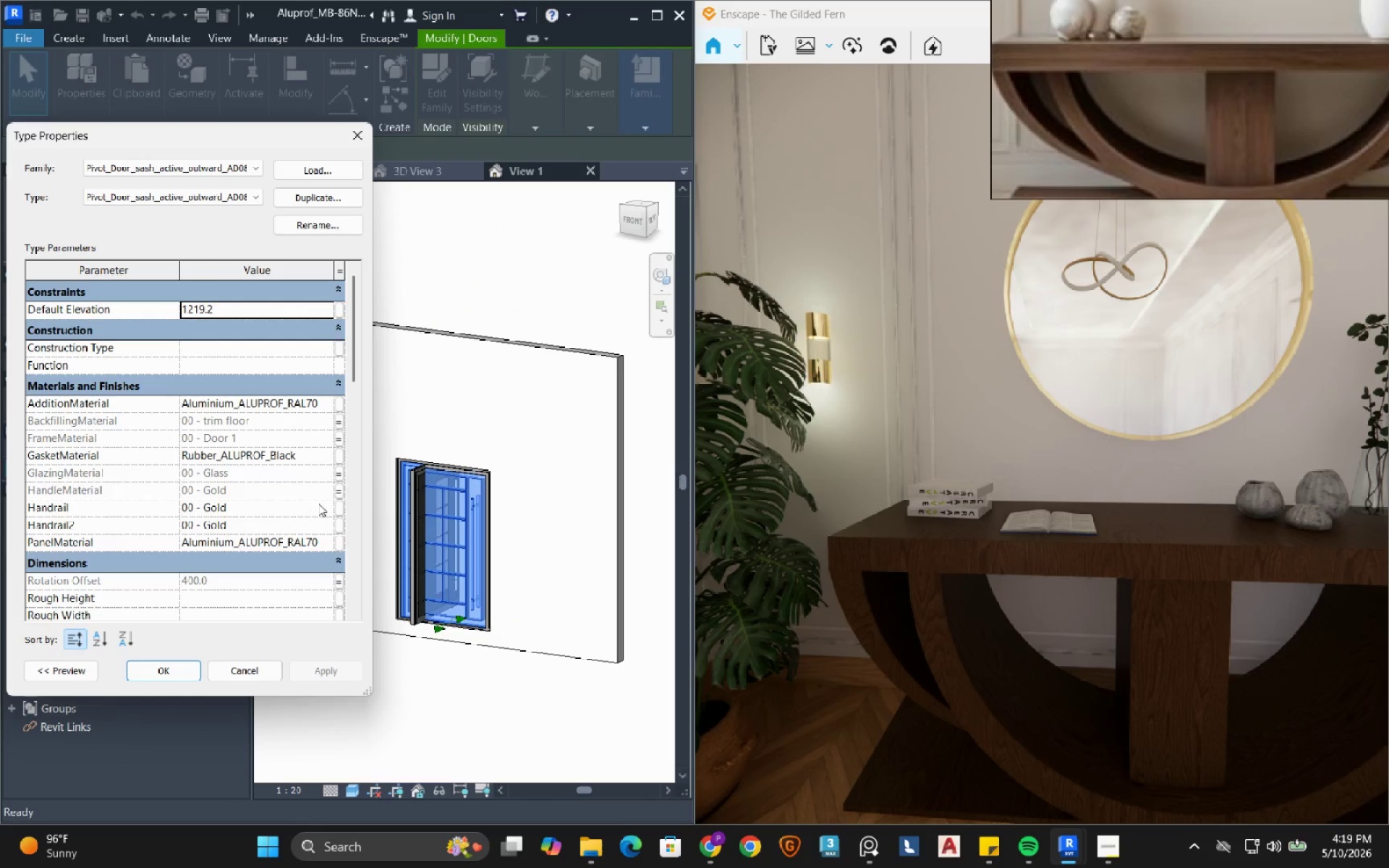 
left_click([322, 510])
 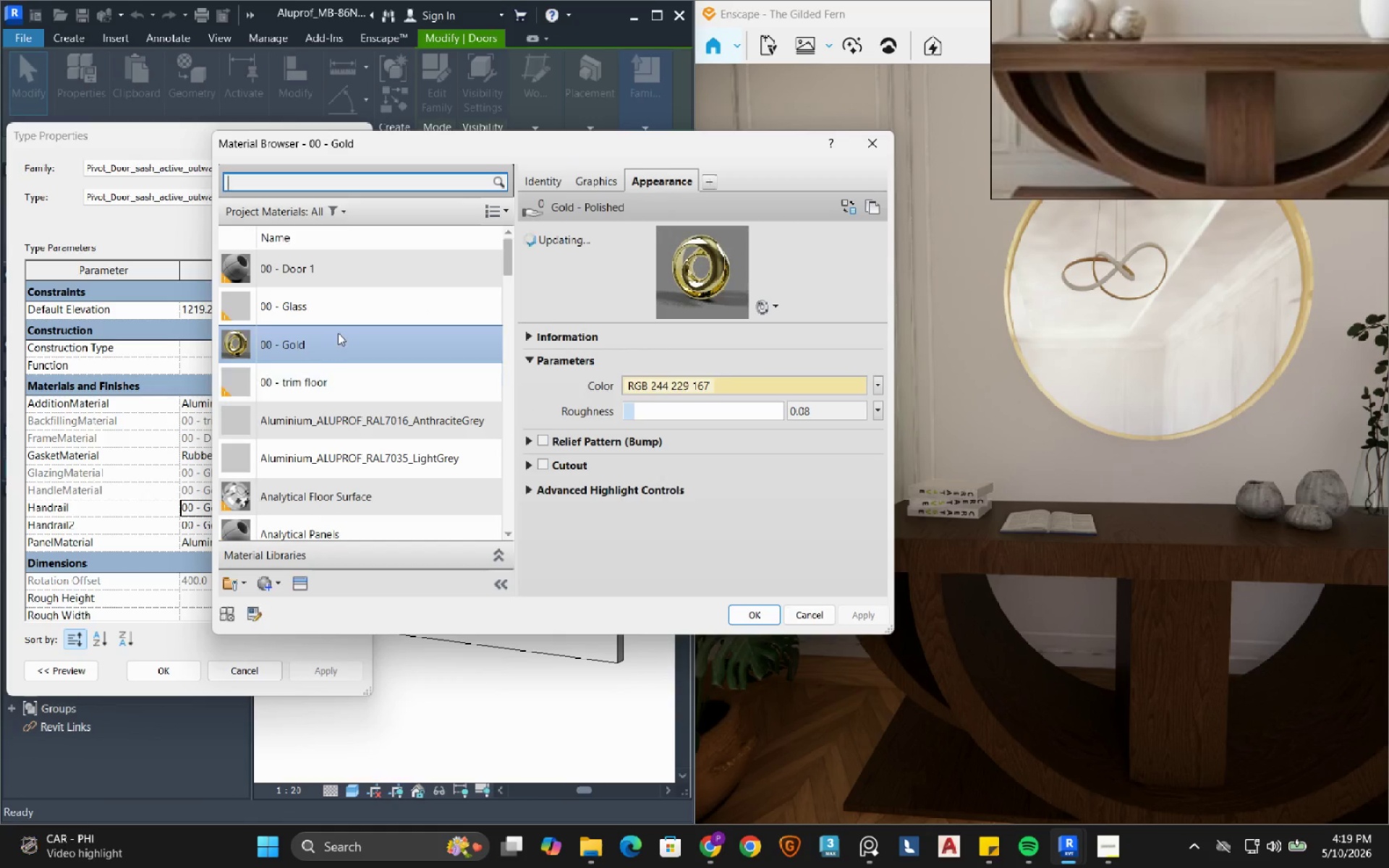 
scroll: coordinate [375, 331], scroll_direction: up, amount: 7.0
 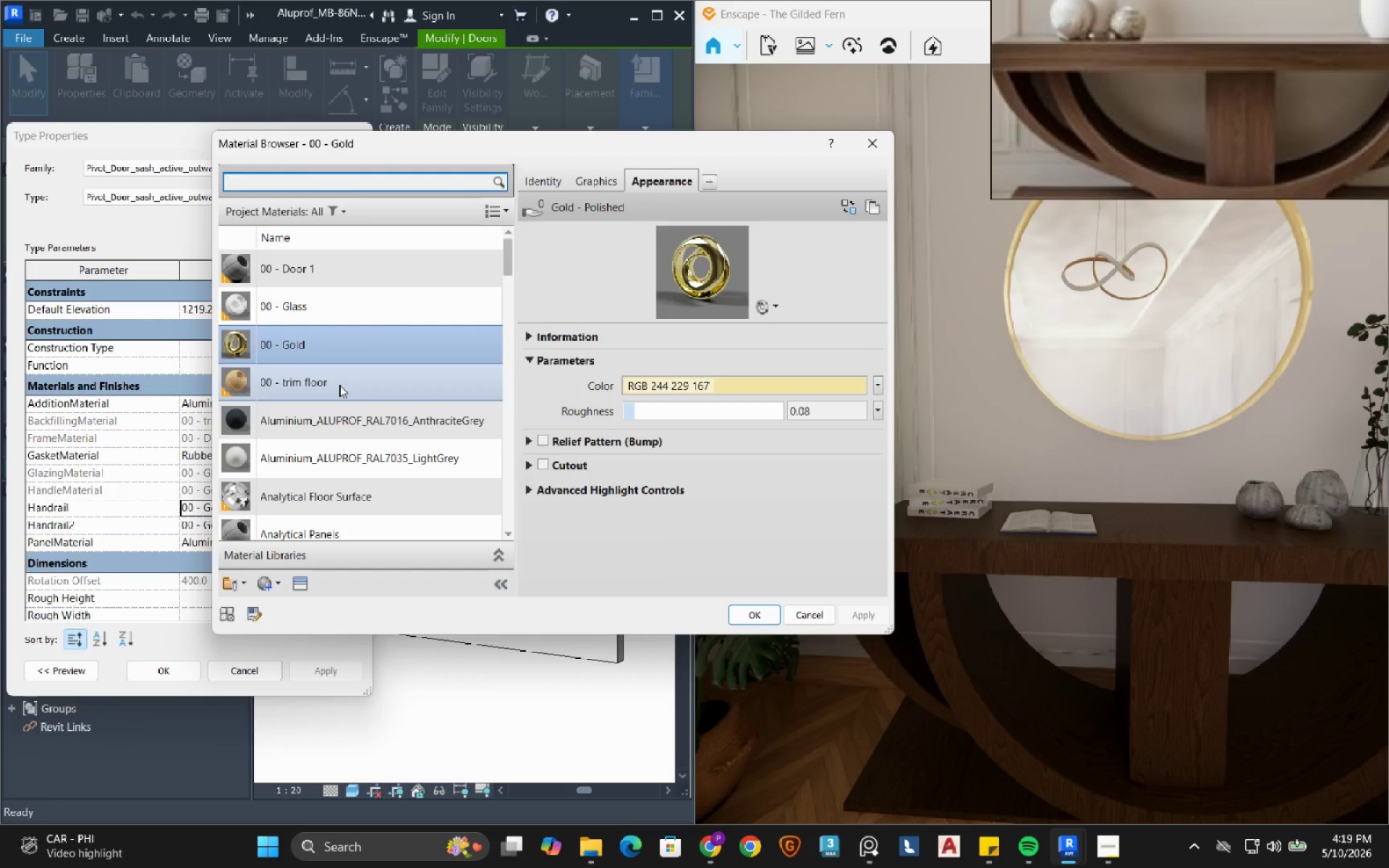 
scroll: coordinate [339, 385], scroll_direction: none, amount: 0.0
 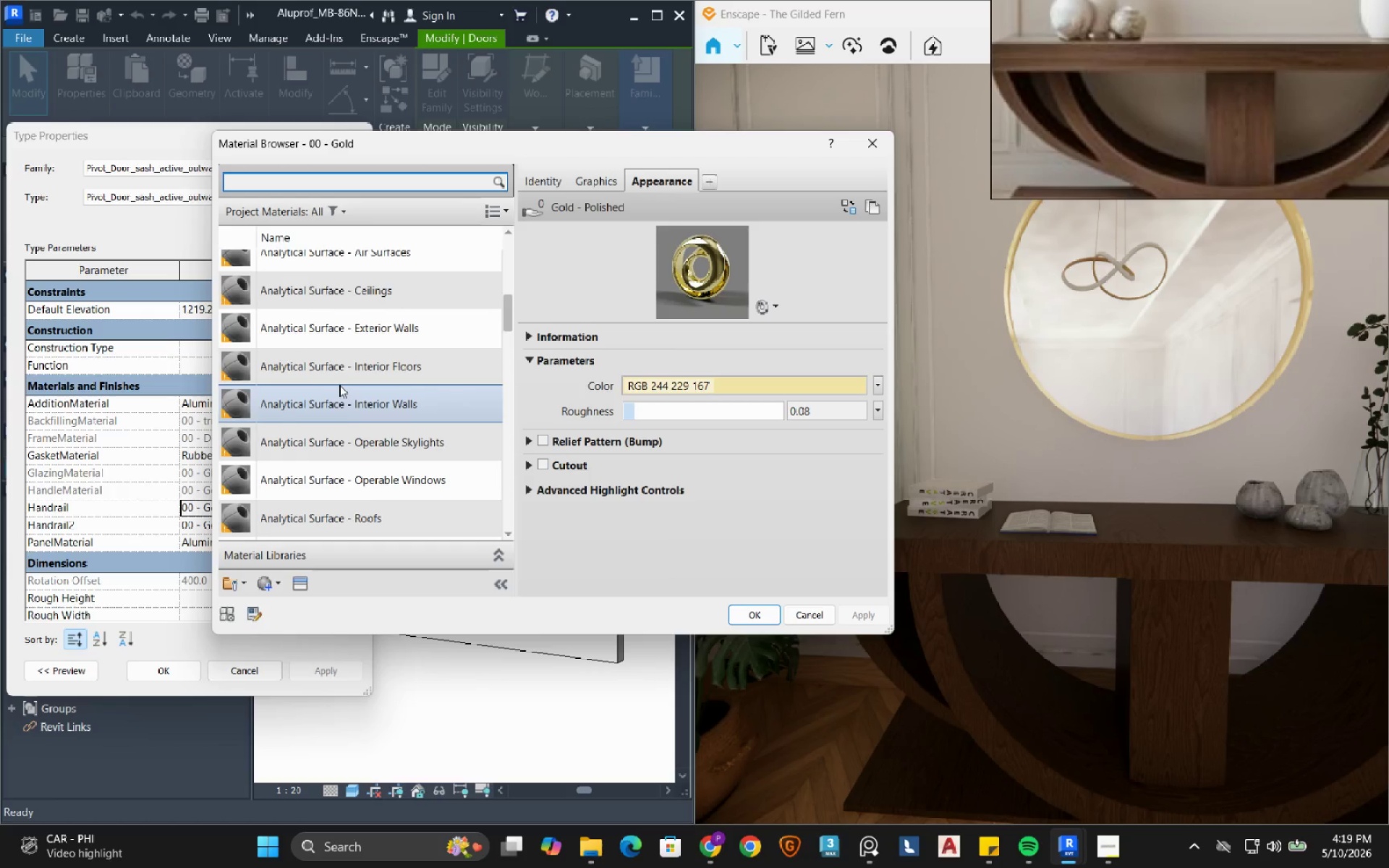 
scroll: coordinate [339, 385], scroll_direction: up, amount: 10.0
 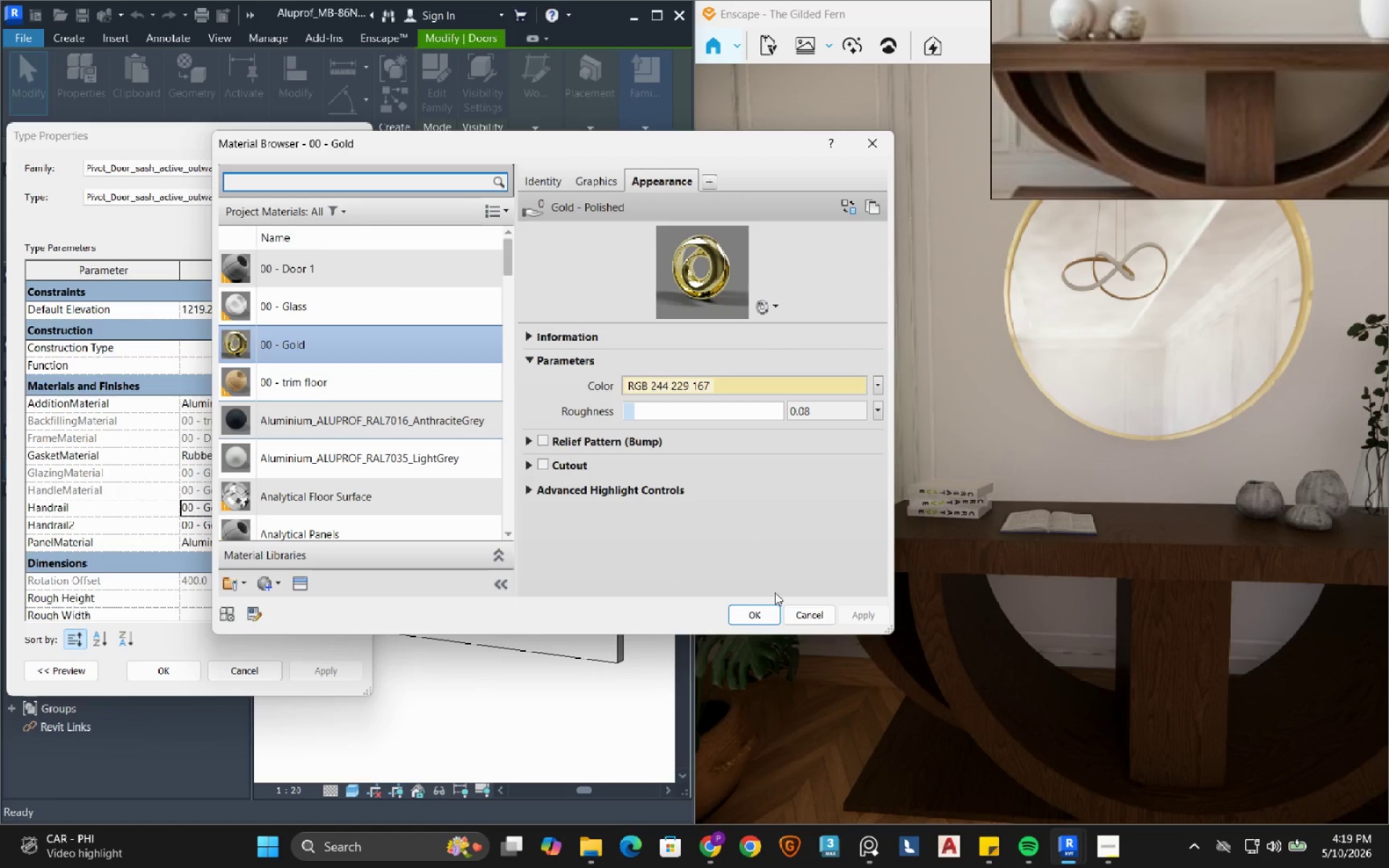 
key(W)
 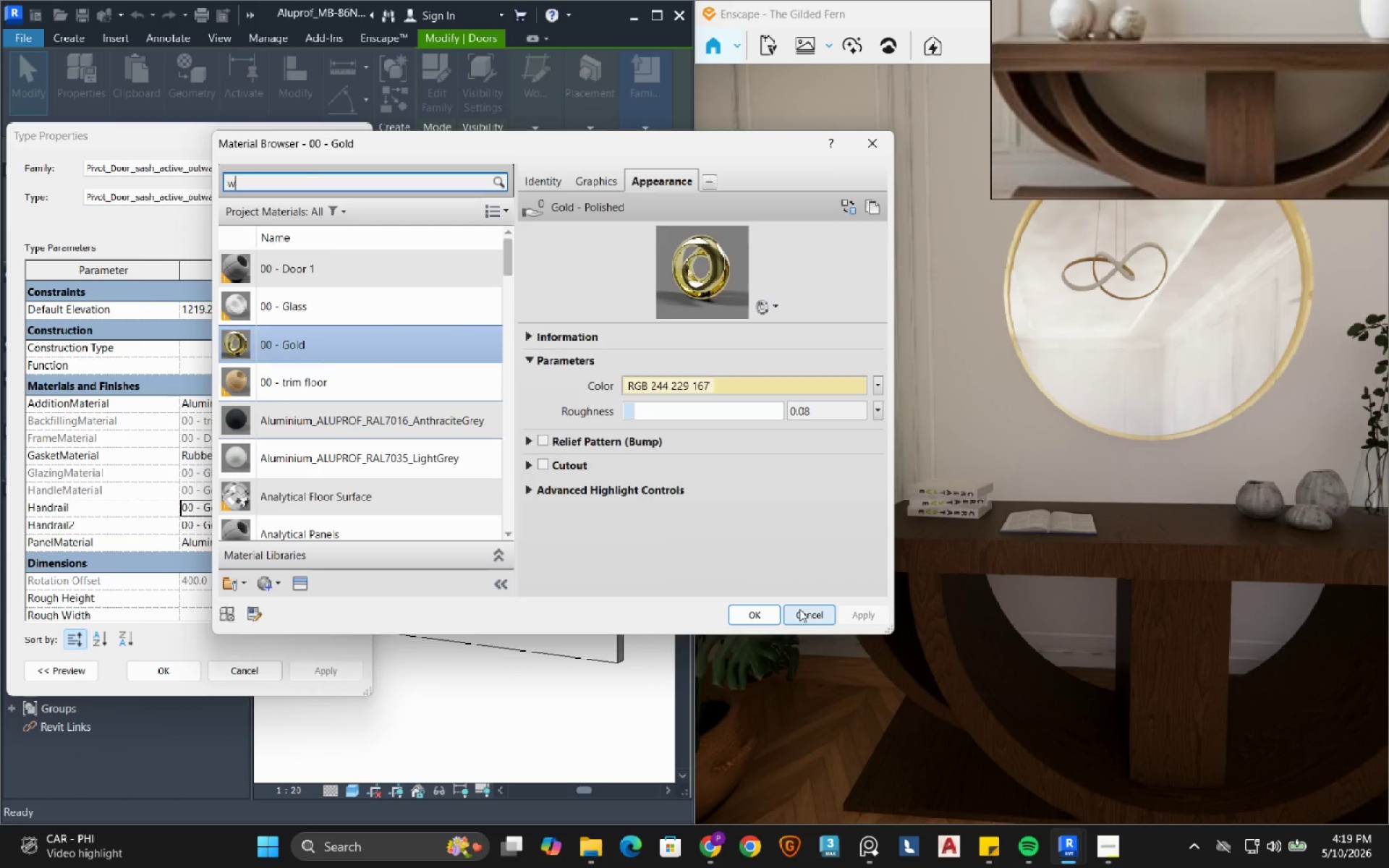 
left_click([799, 609])
 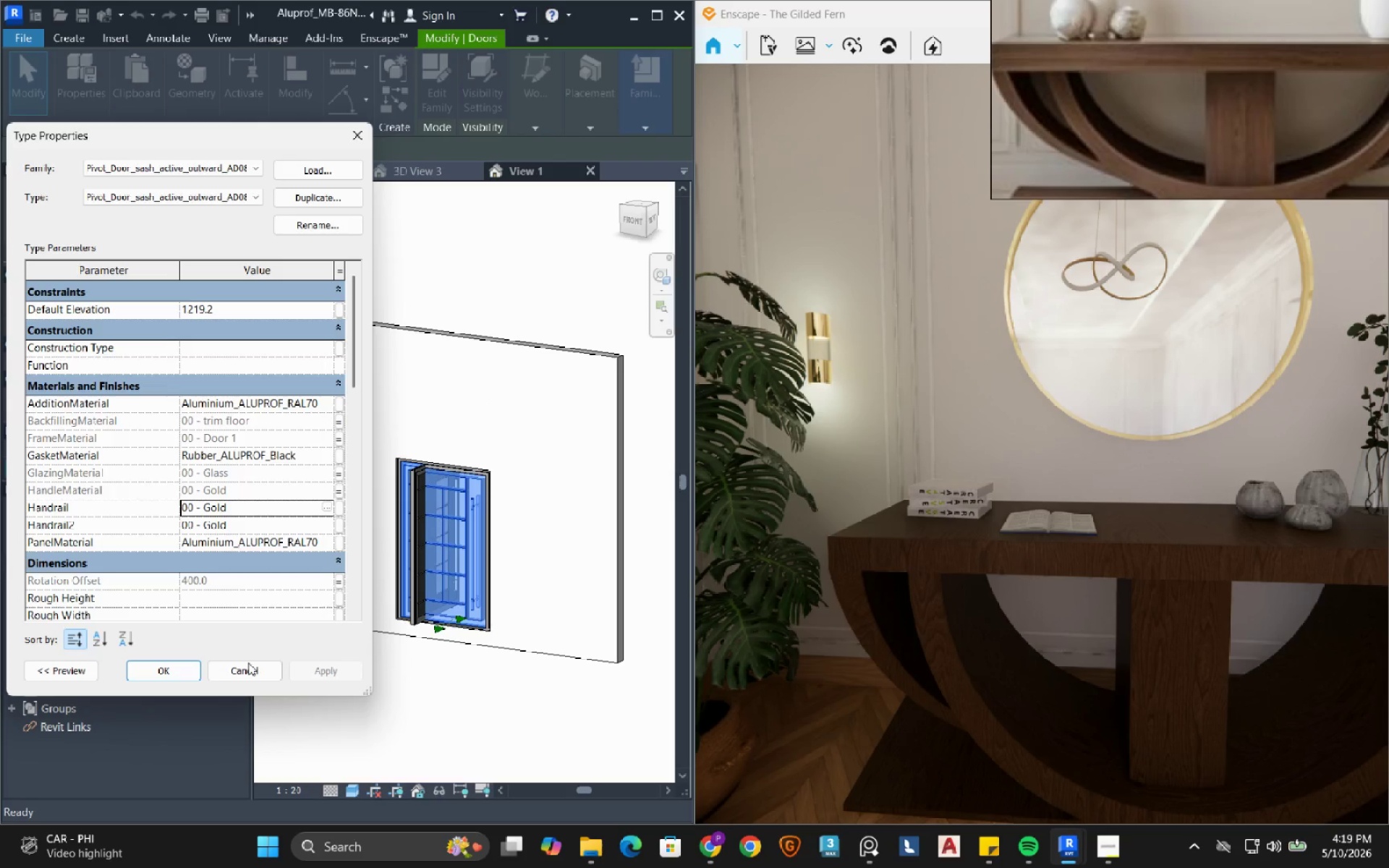 
left_click([249, 673])
 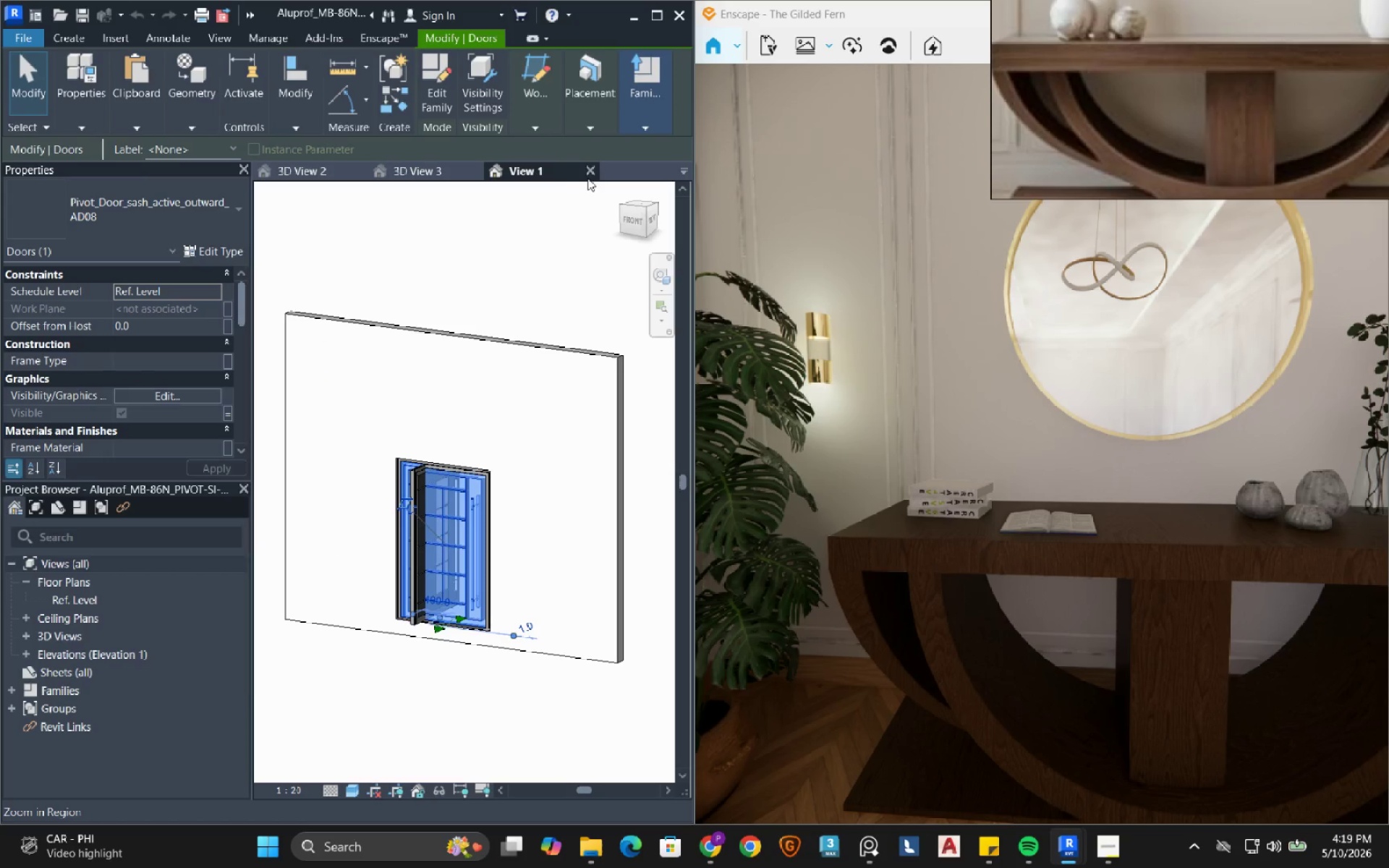 
left_click([590, 177])
 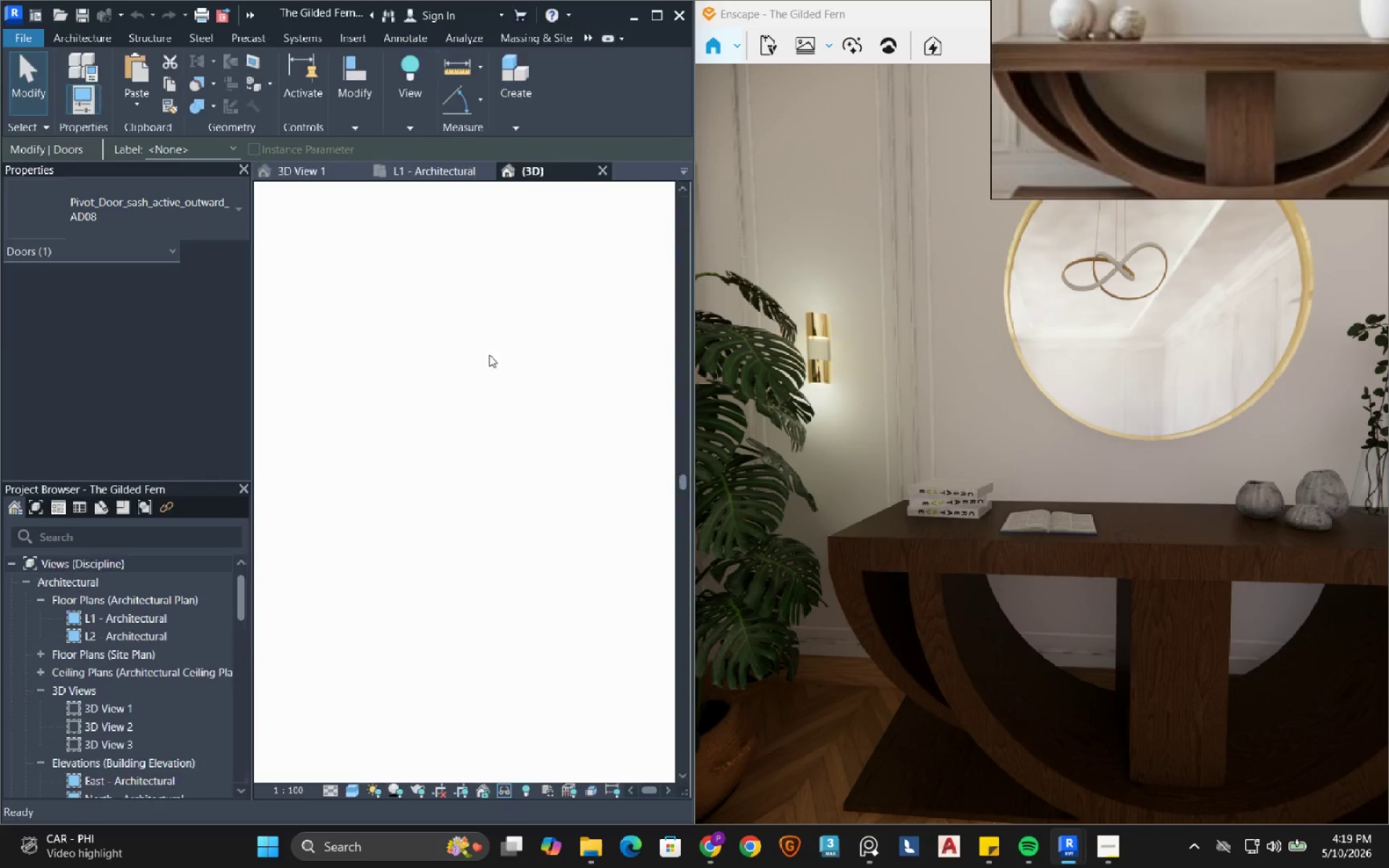 
mouse_move([509, 389])
 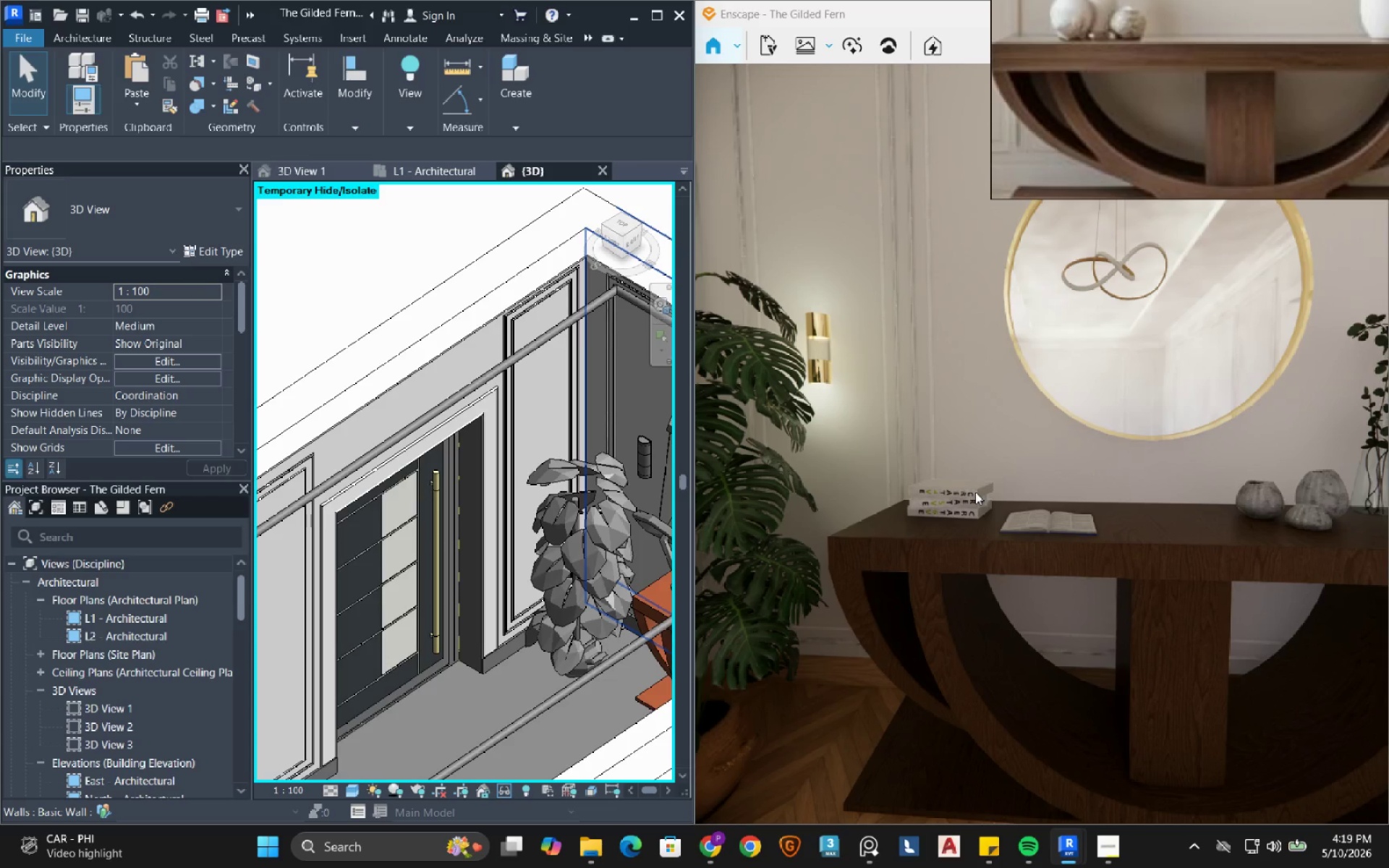 
scroll: coordinate [975, 492], scroll_direction: down, amount: 3.0
 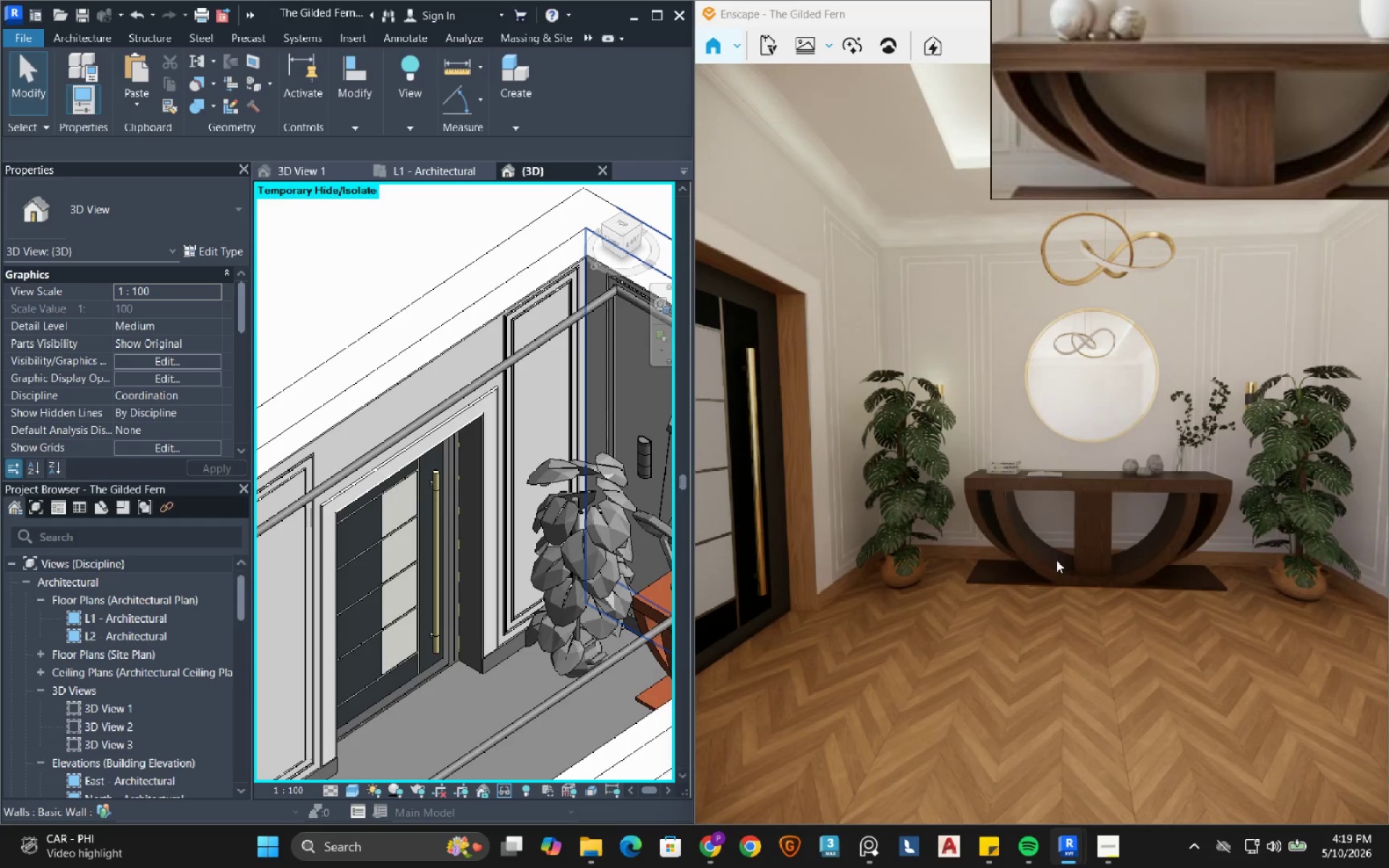 
left_click_drag(start_coordinate=[1021, 576], to_coordinate=[1042, 443])
 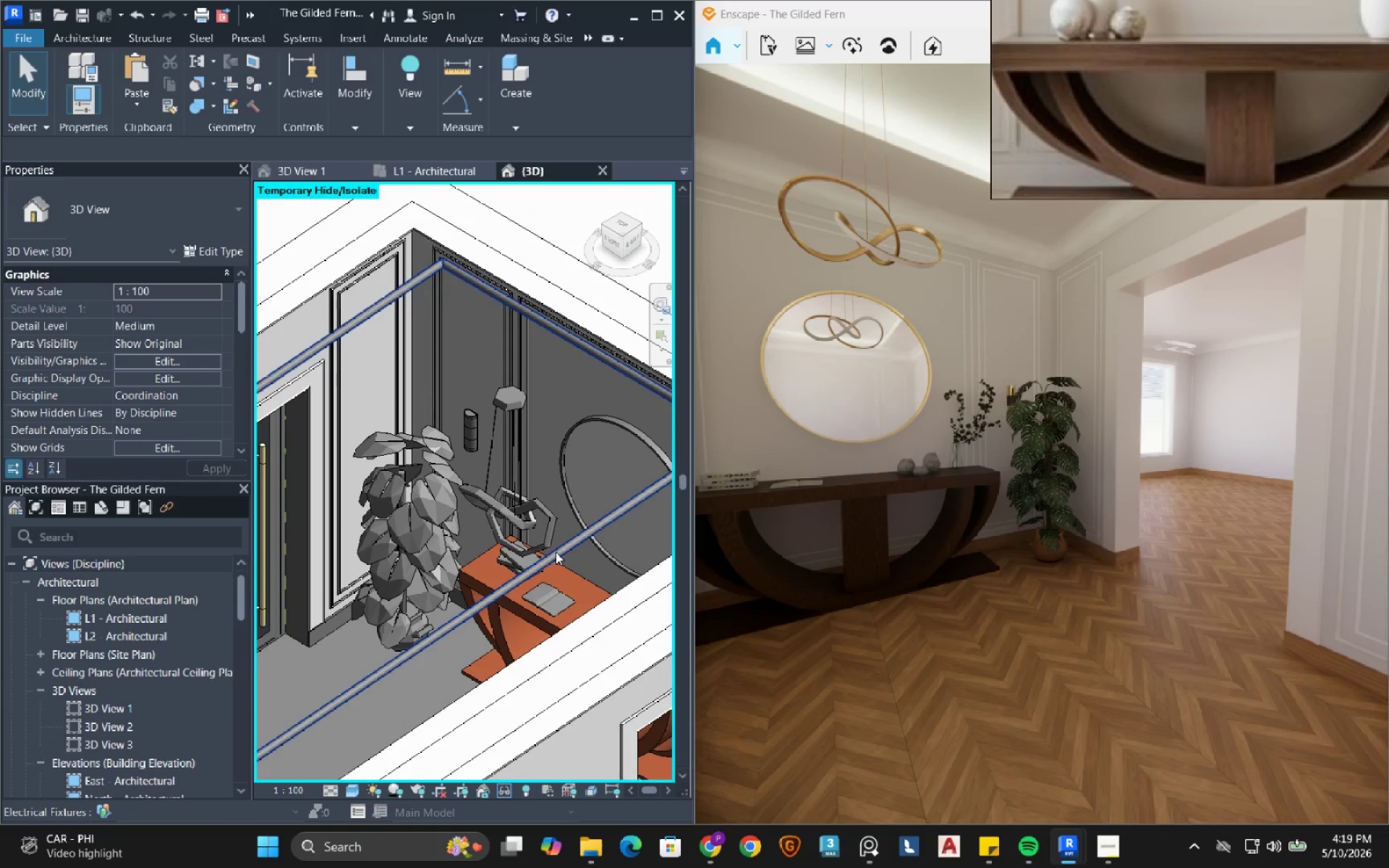 
wait(6.12)
 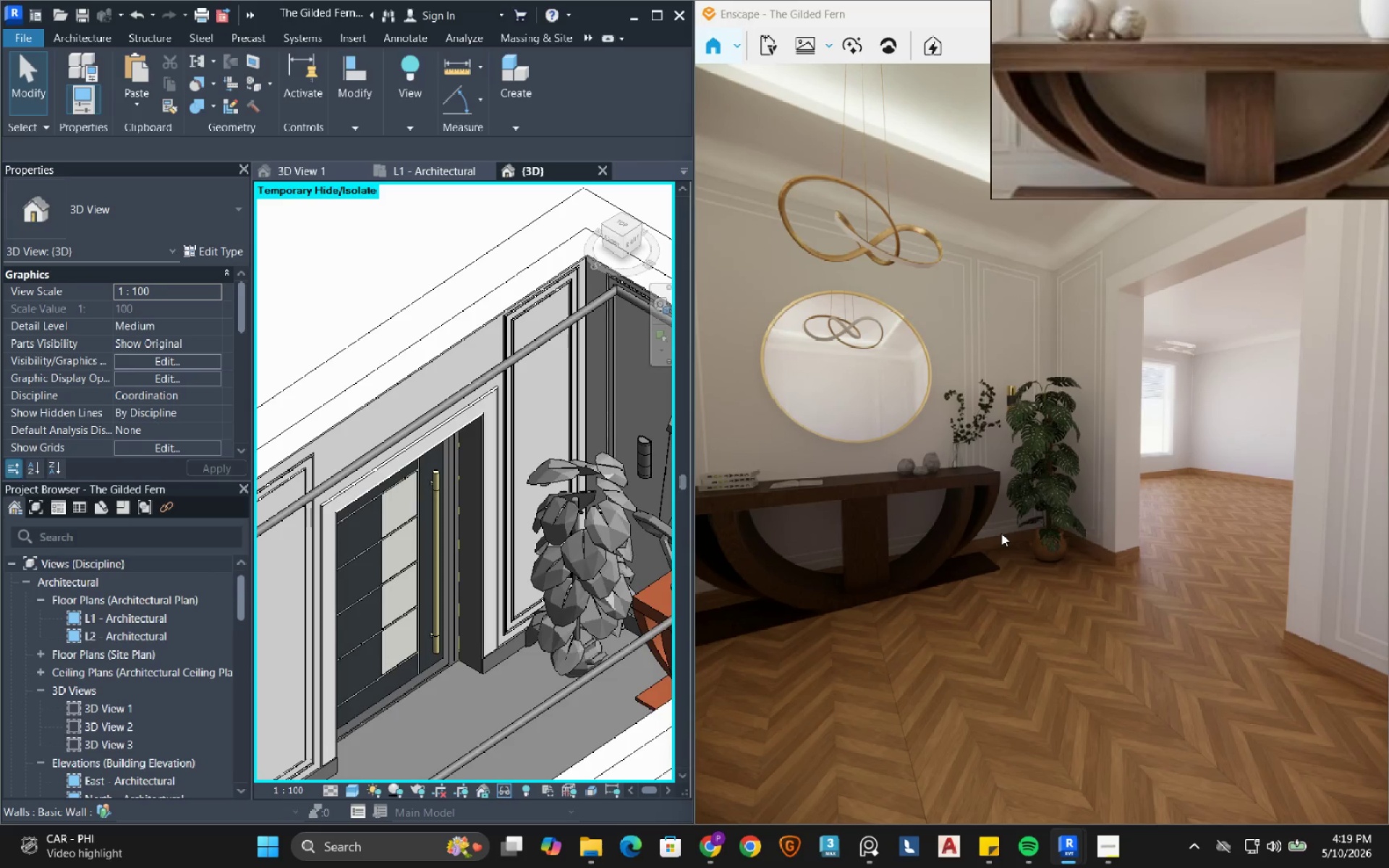 
hold_key(key=ShiftLeft, duration=2.27)
 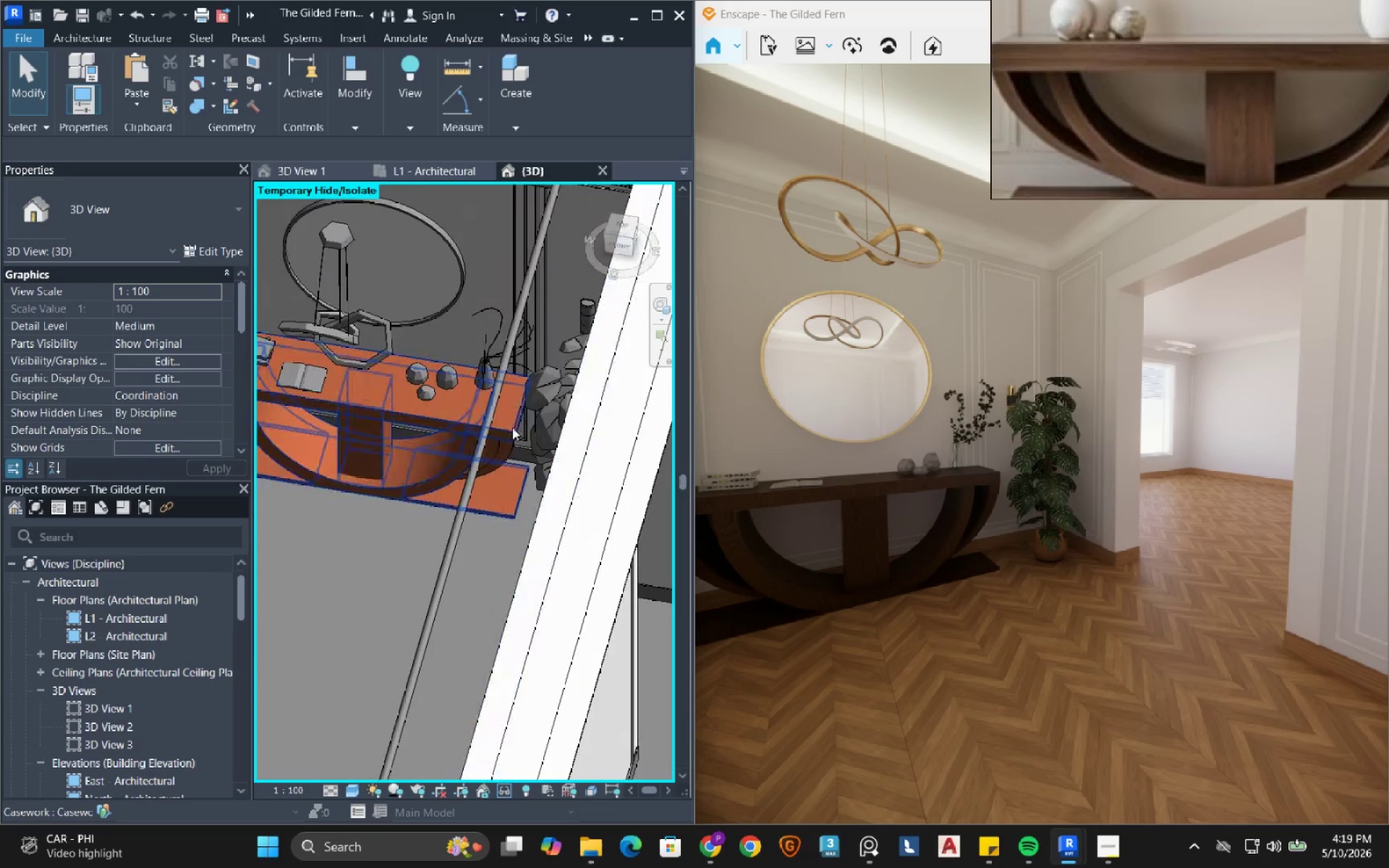 
left_click([458, 339])
 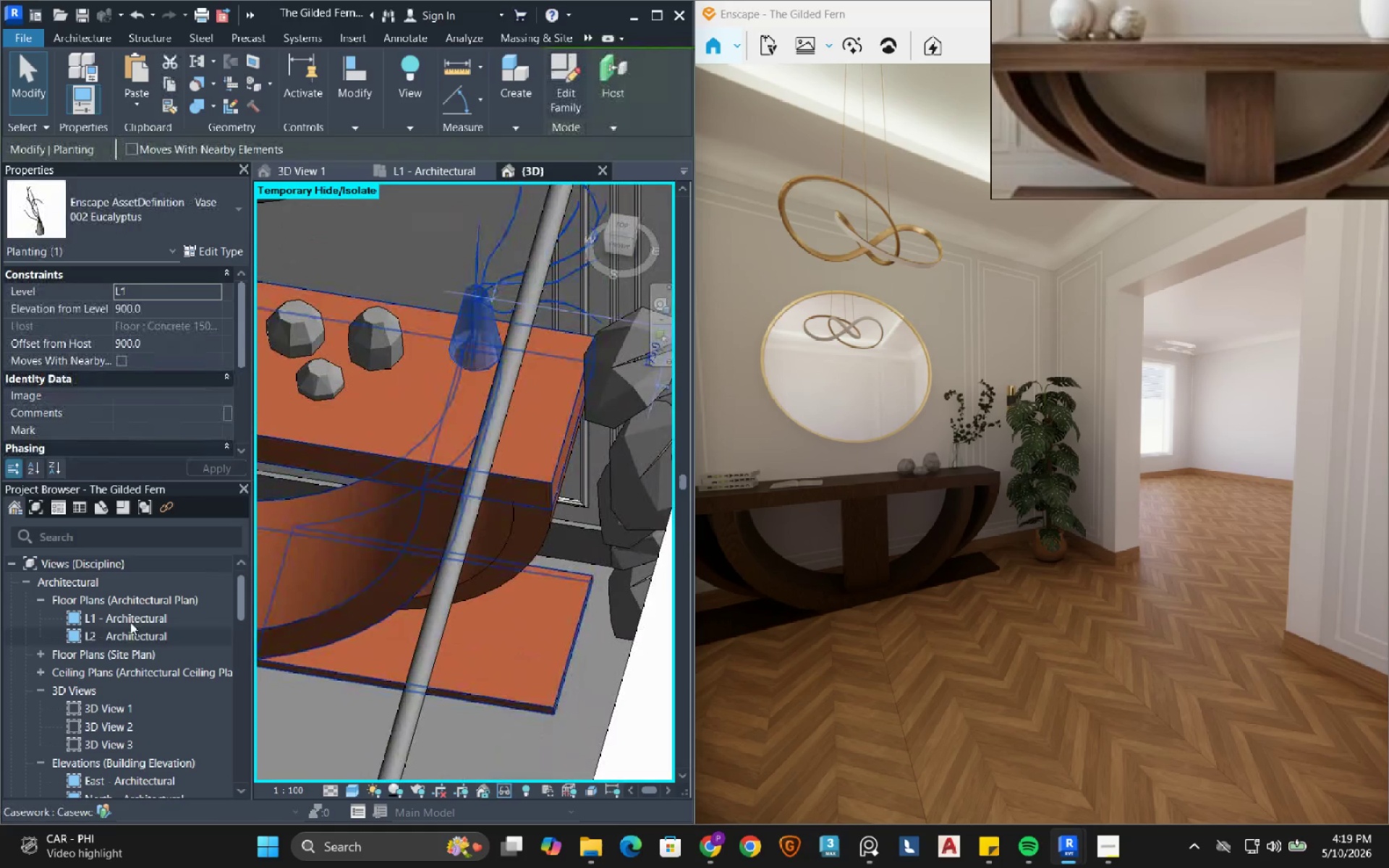 
scroll: coordinate [442, 342], scroll_direction: up, amount: 7.0
 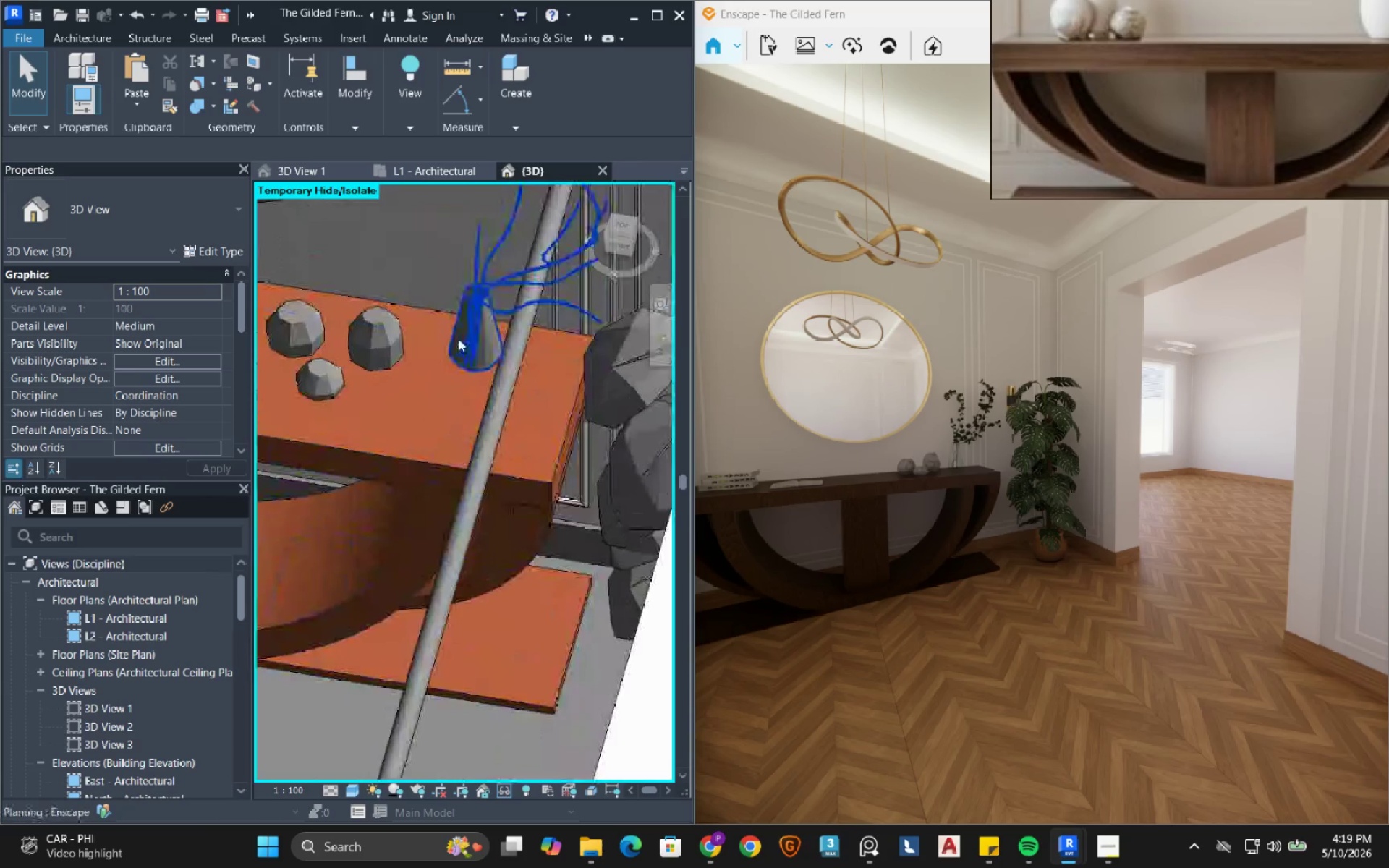 
left_click([130, 621])
 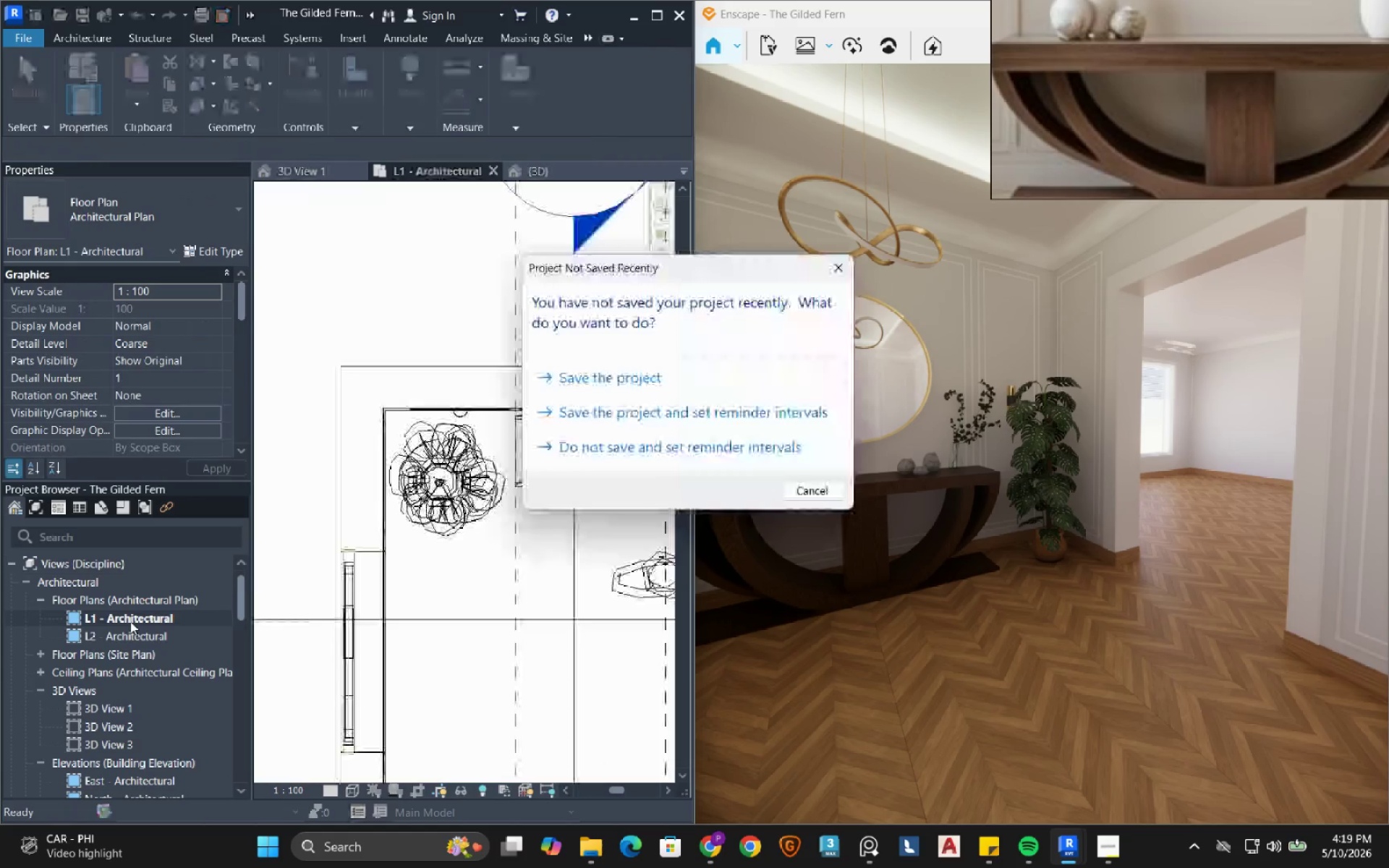 
left_click([130, 621])
 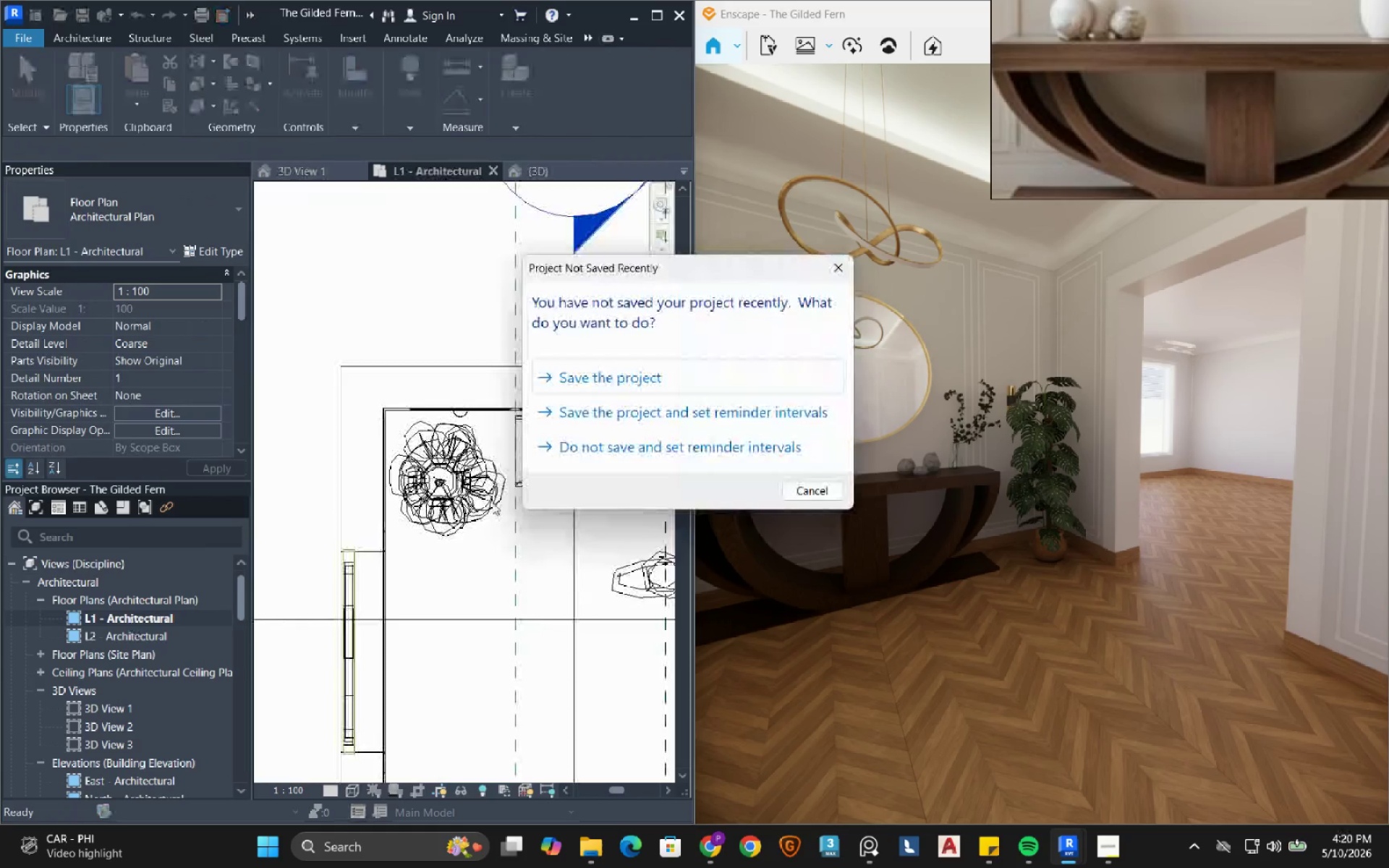 
scroll: coordinate [493, 502], scroll_direction: down, amount: 2.0
 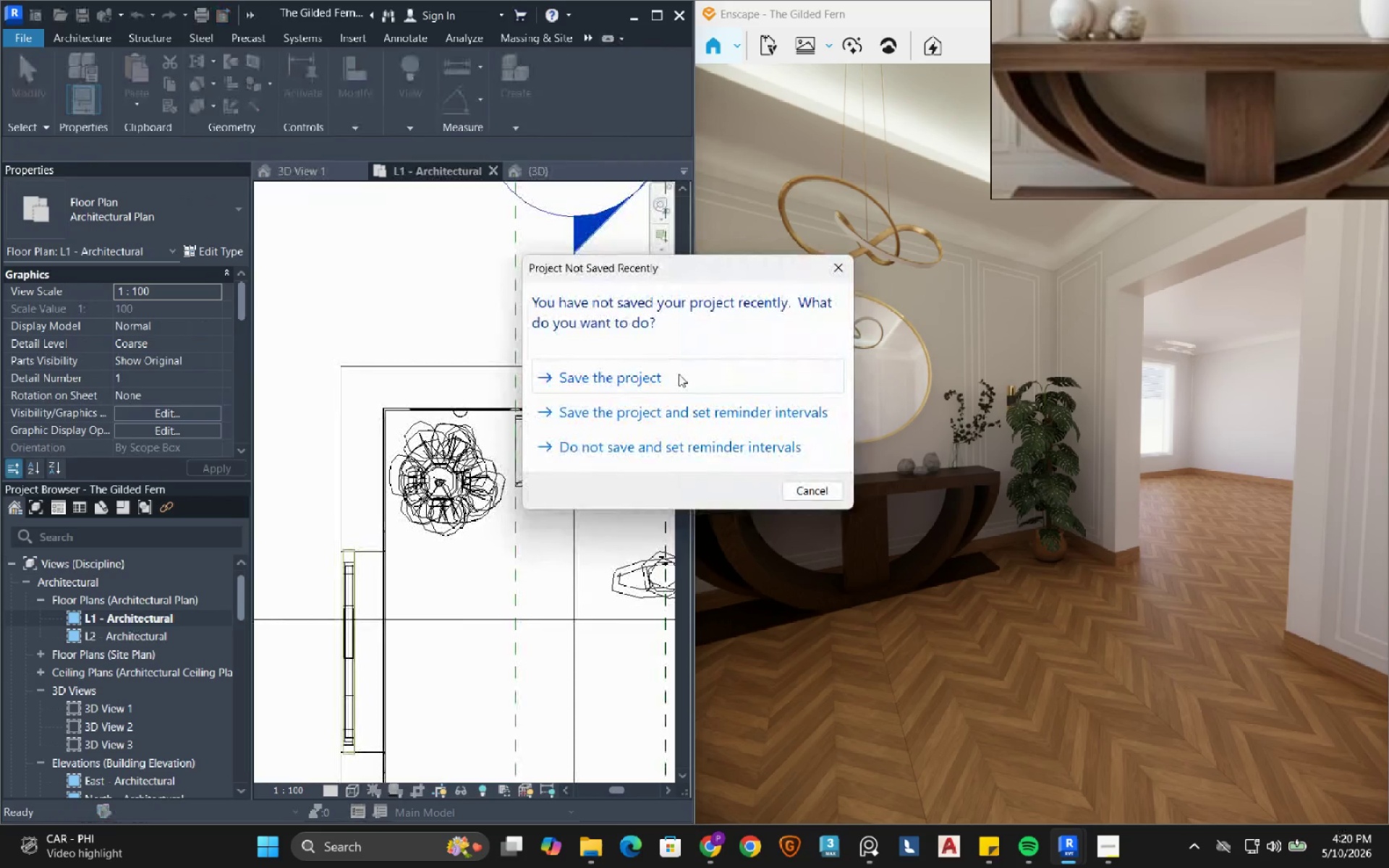 
left_click([679, 374])
 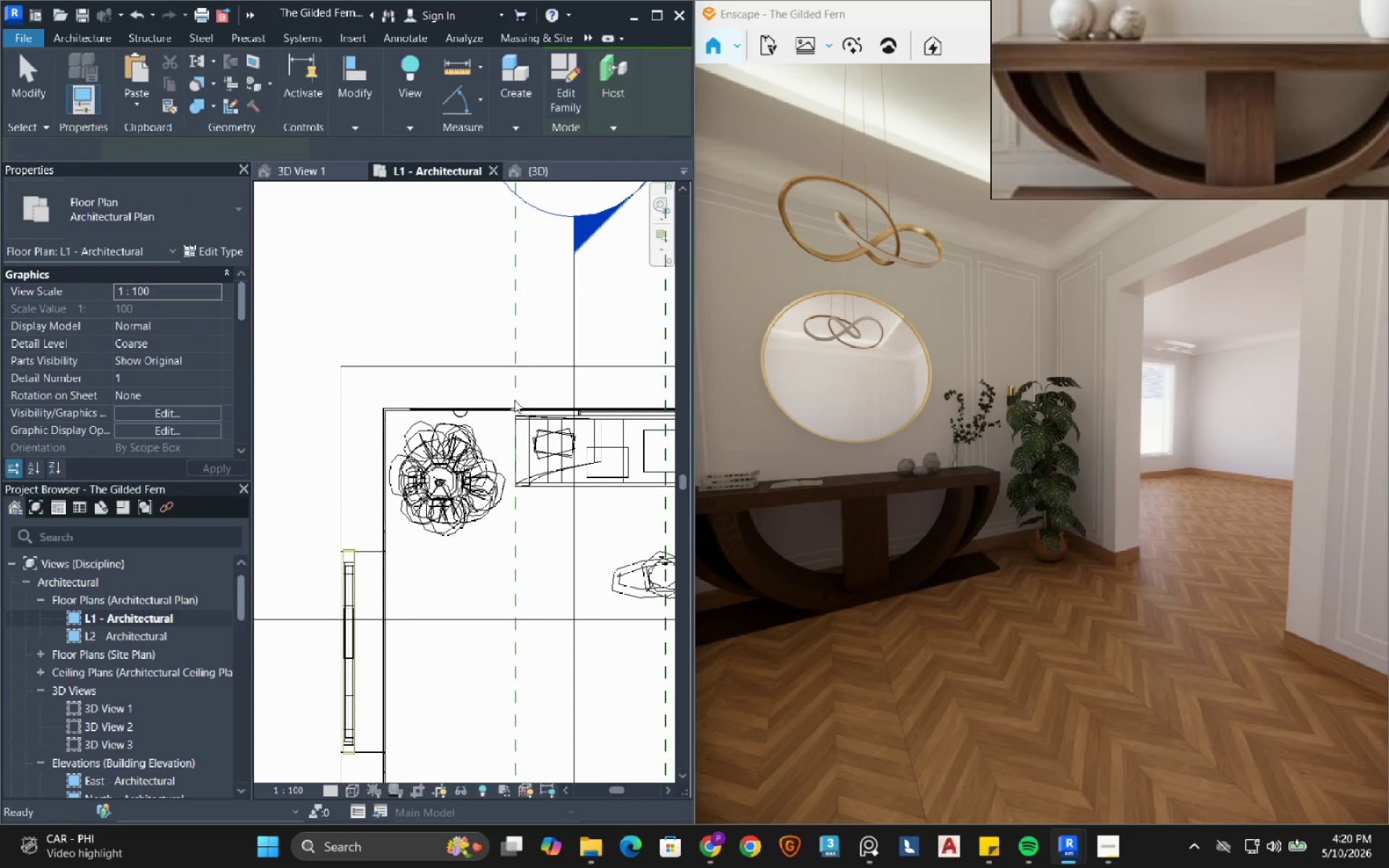 
scroll: coordinate [469, 514], scroll_direction: down, amount: 3.0
 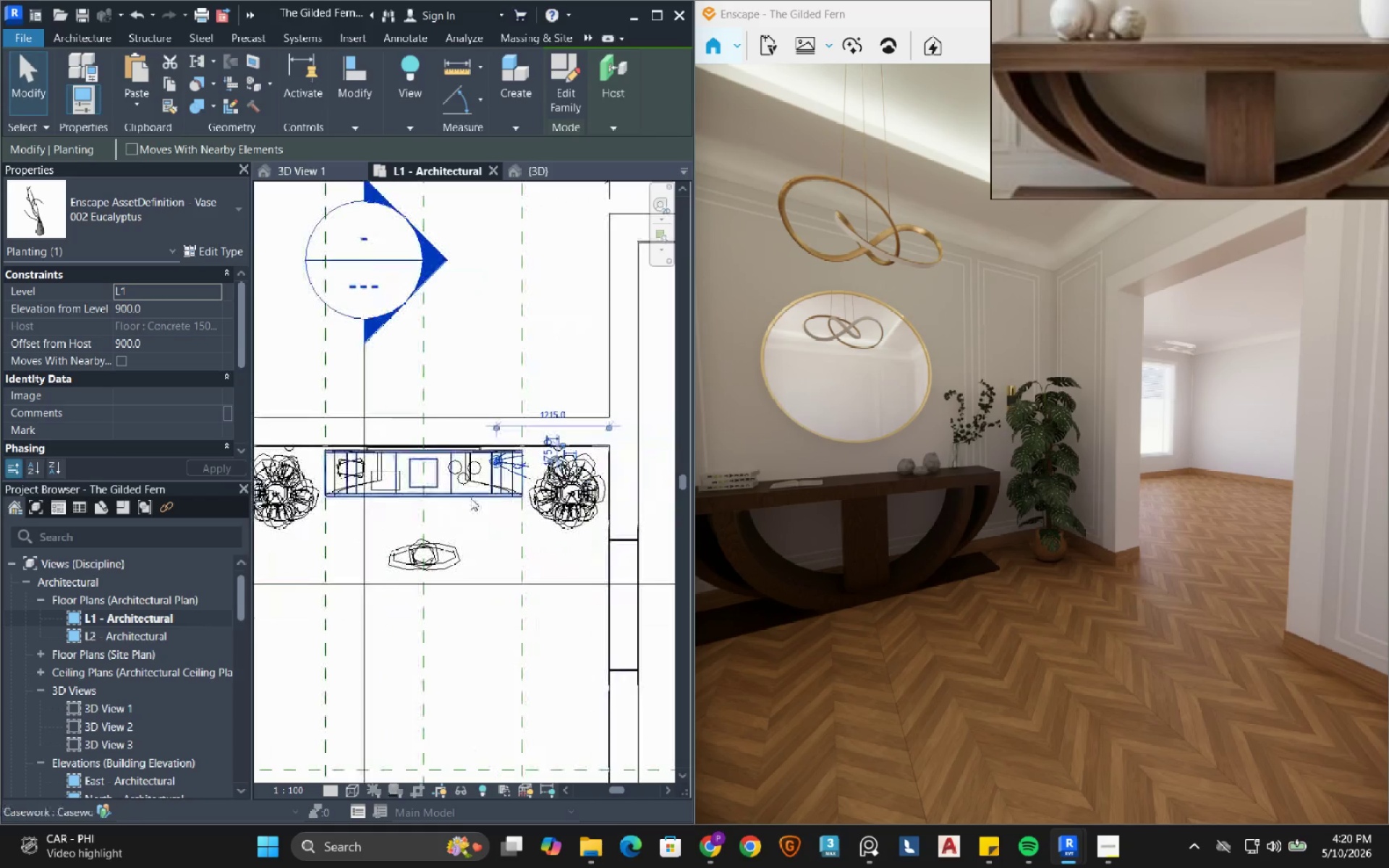 
left_click([566, 253])
 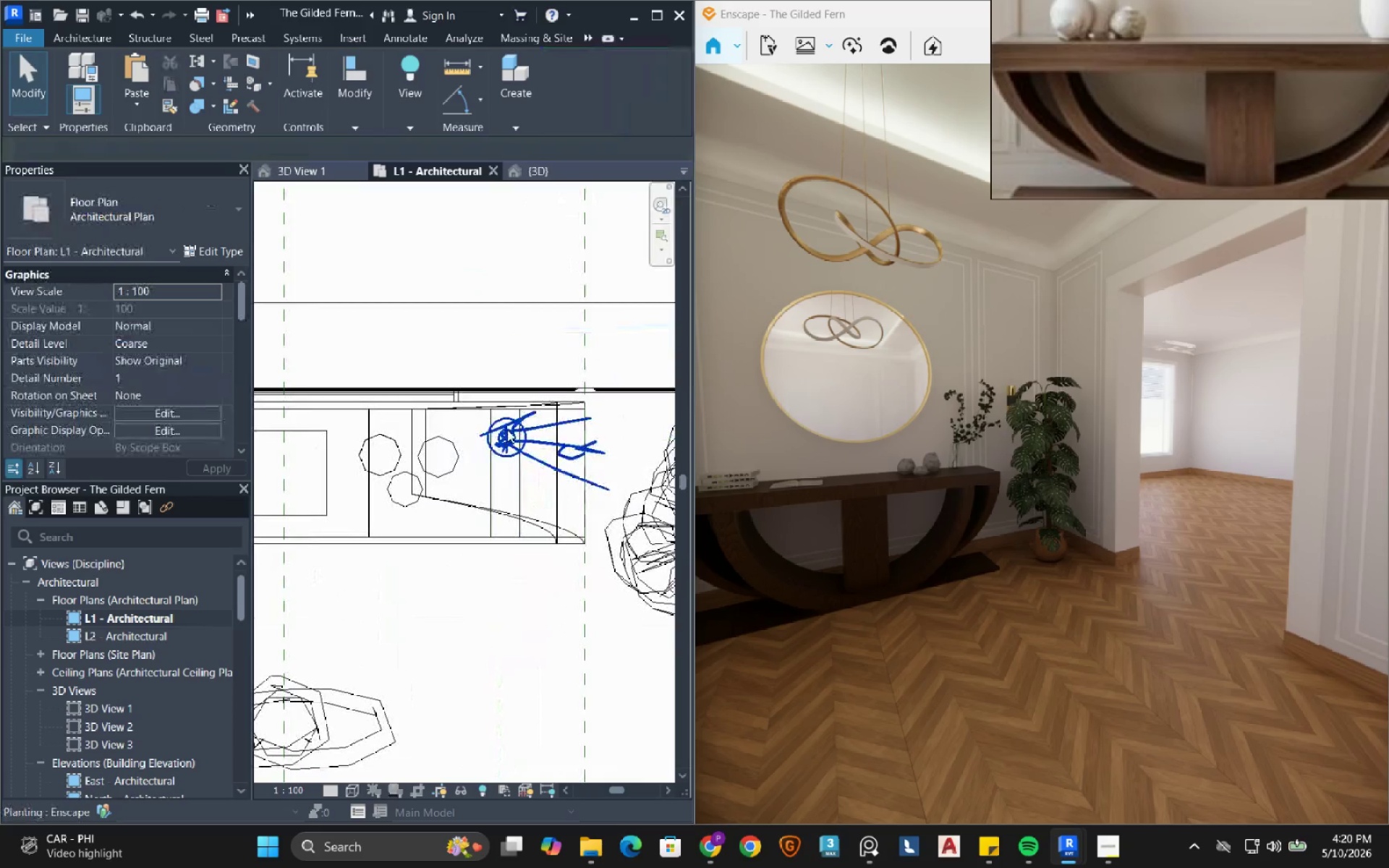 
scroll: coordinate [527, 433], scroll_direction: up, amount: 8.0
 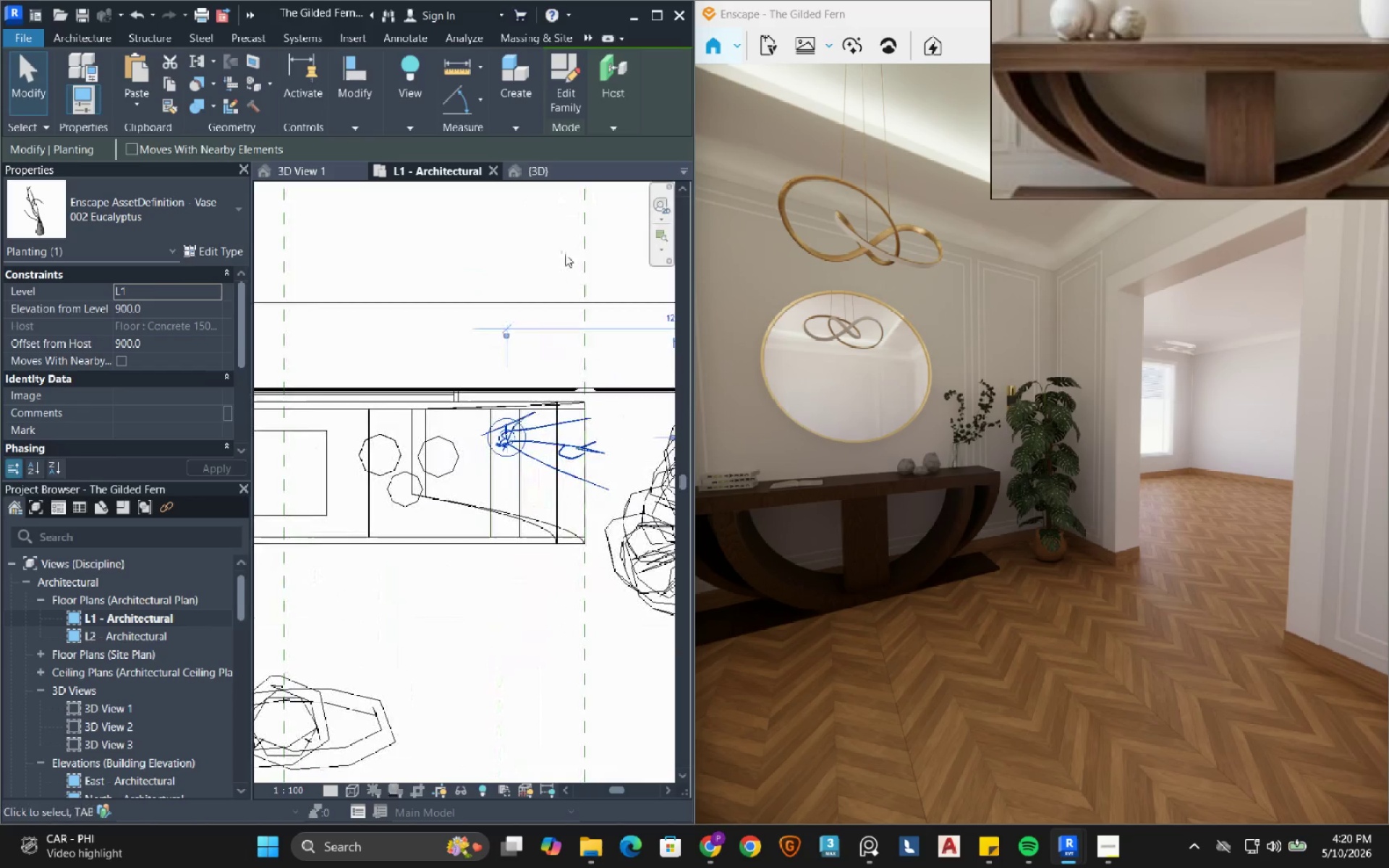 
left_click([507, 430])
 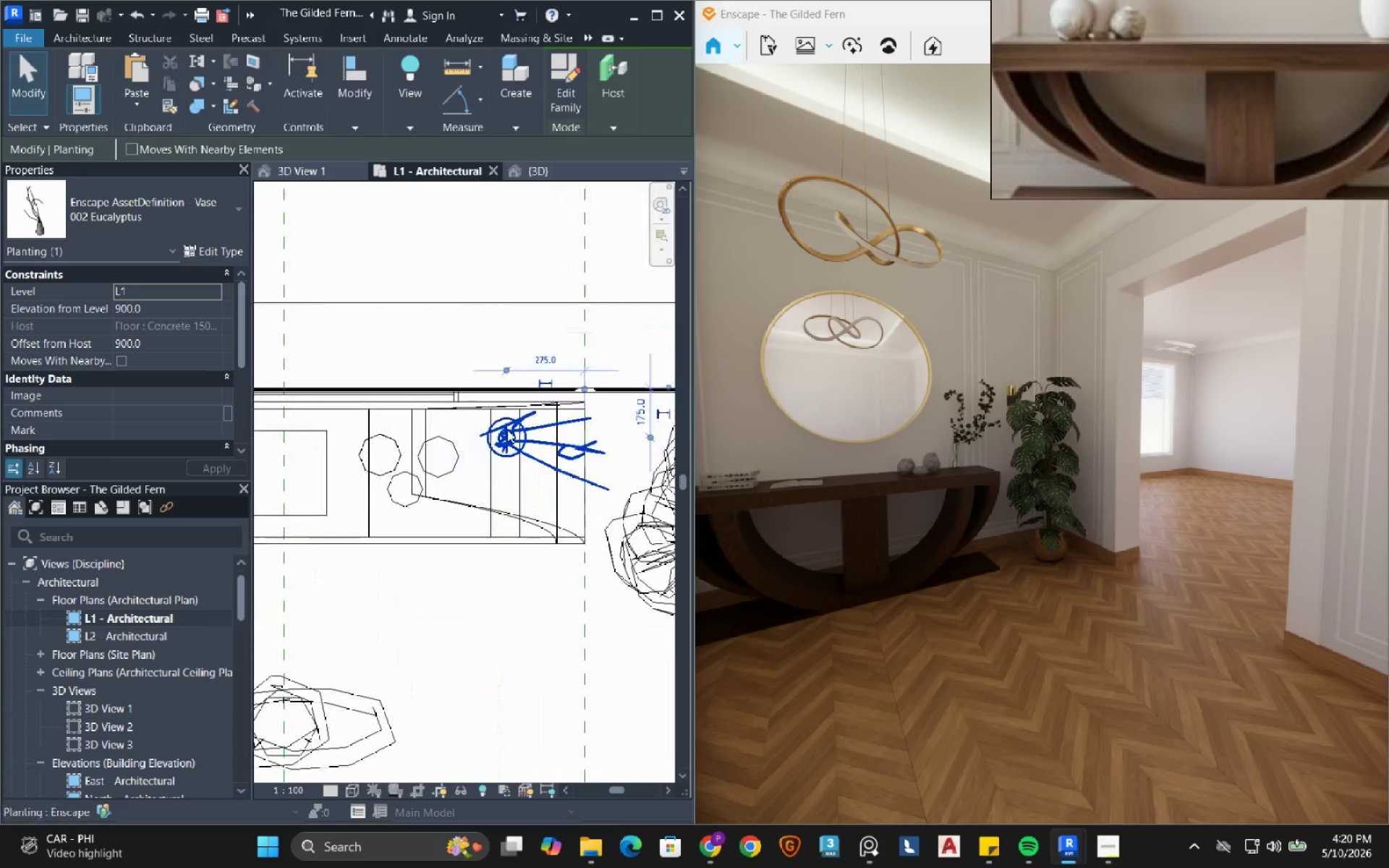 
key(ArrowDown)
 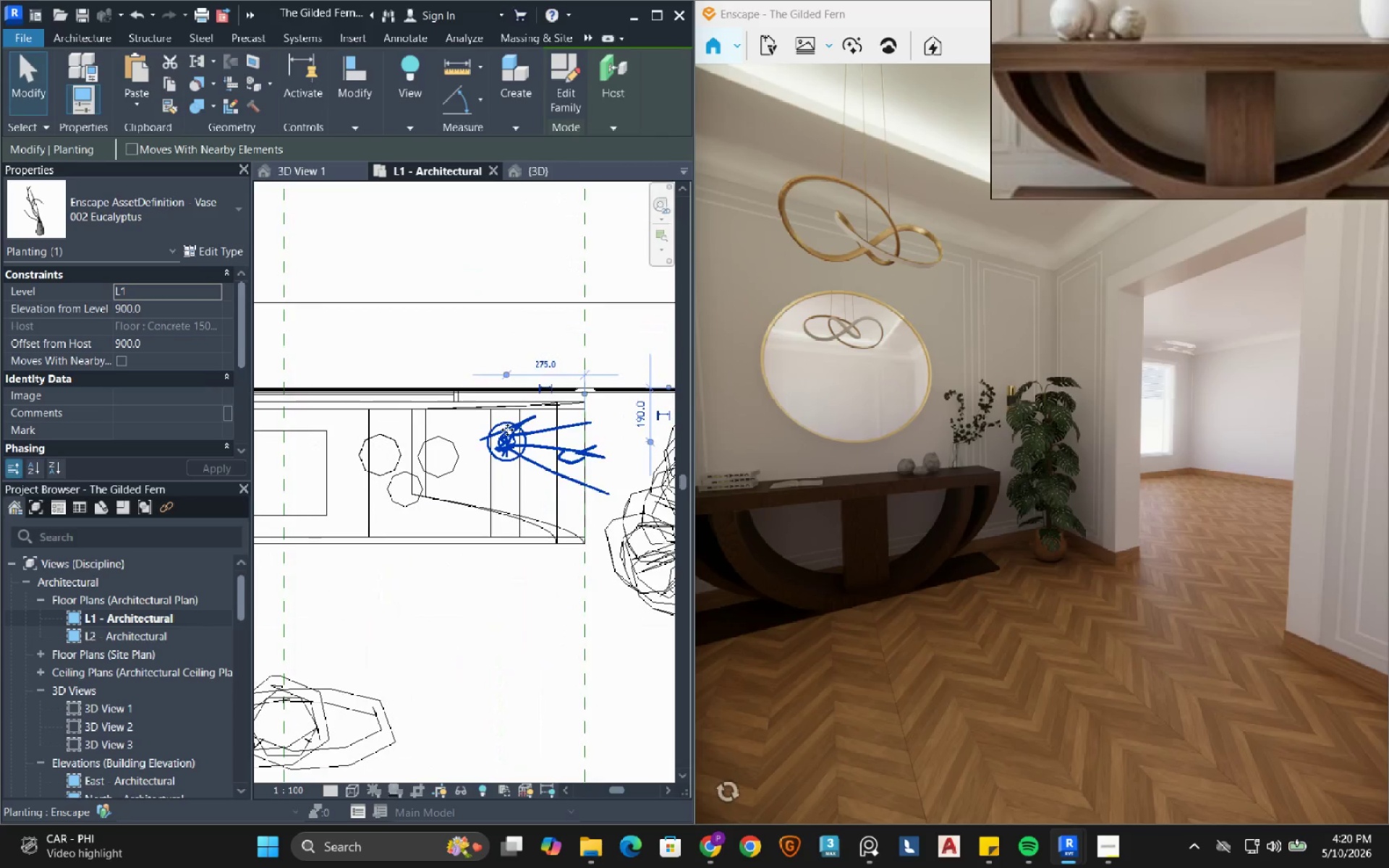 
key(ArrowDown)
 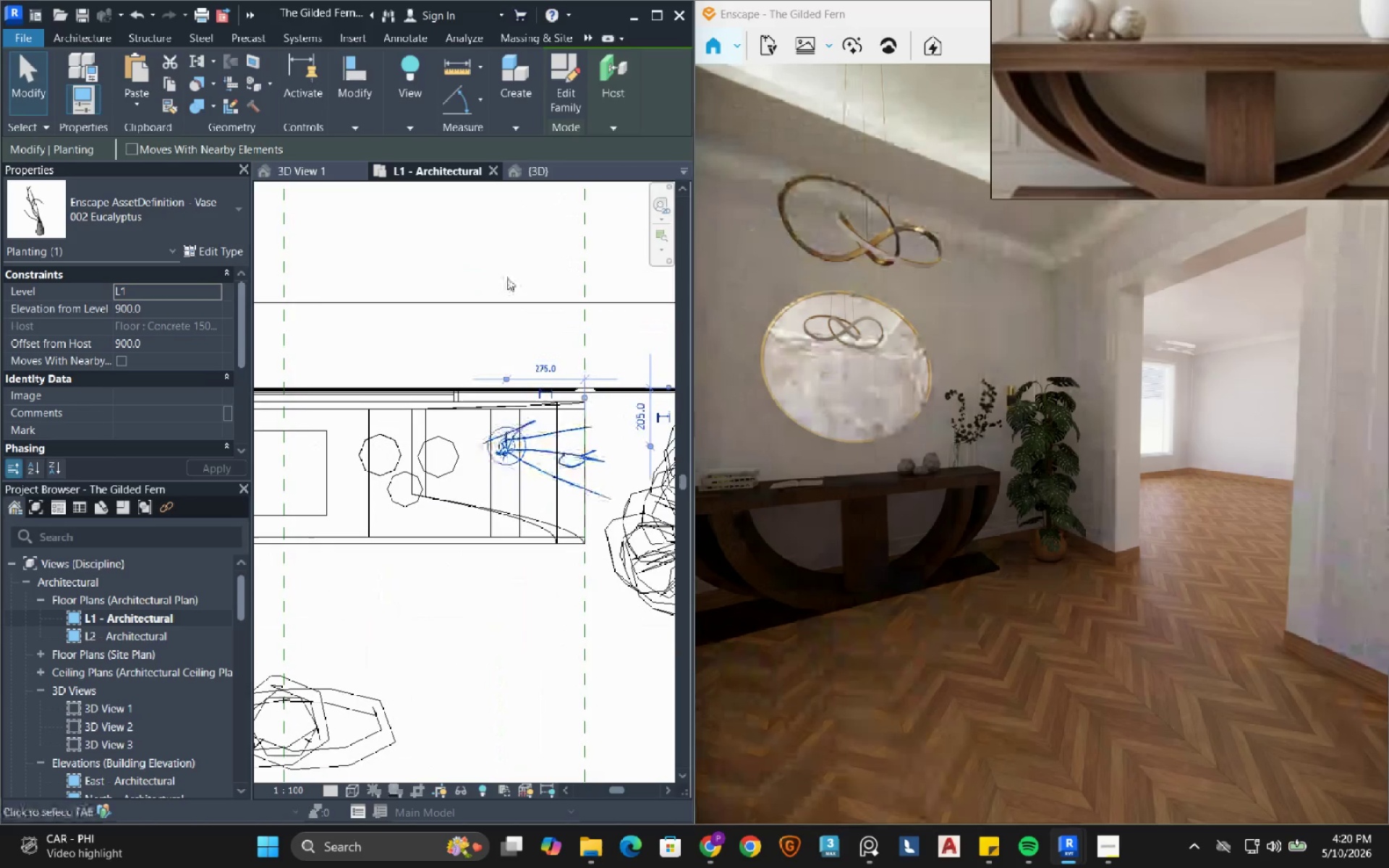 
left_click([494, 264])
 